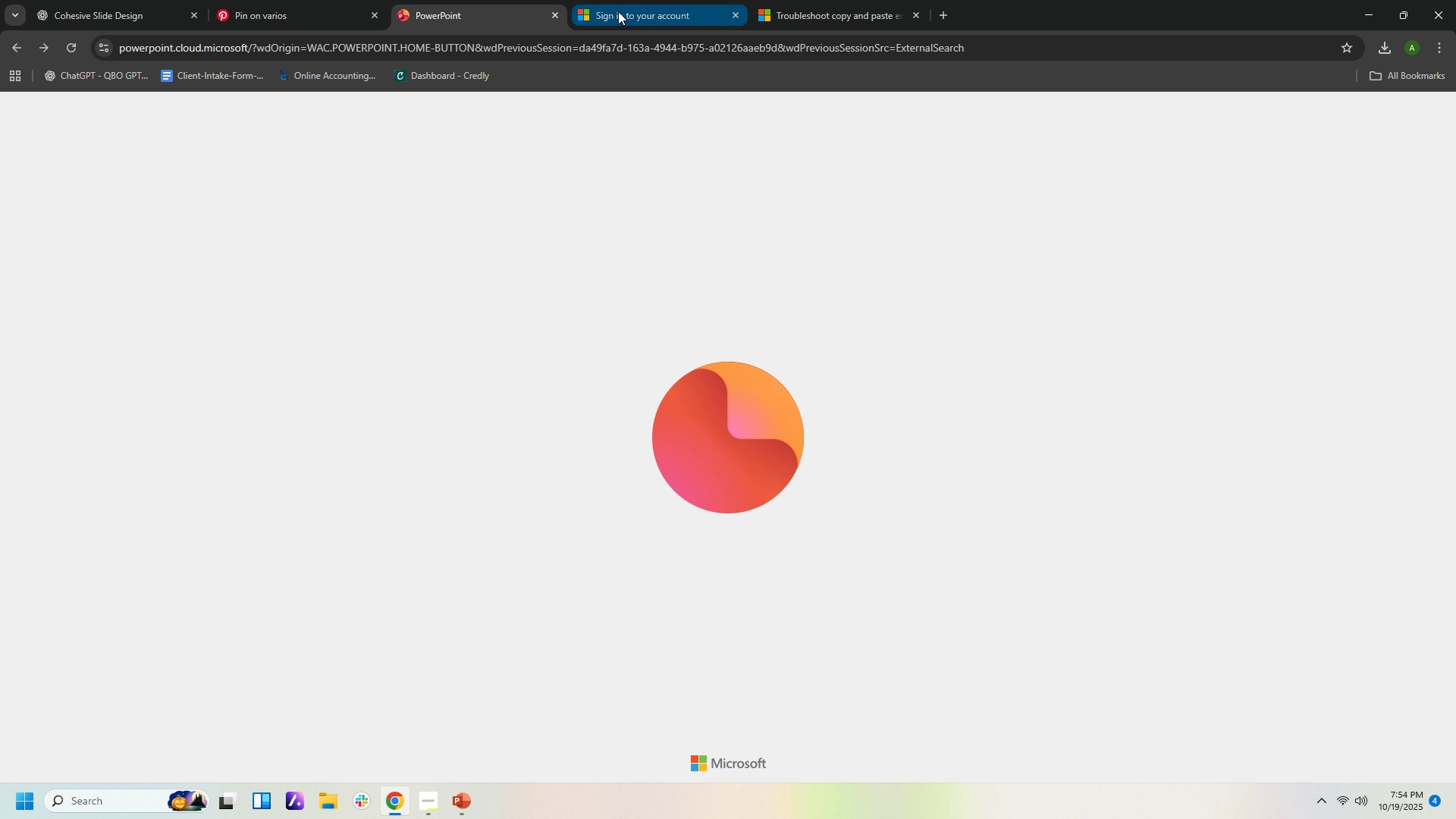 
left_click([618, 11])
 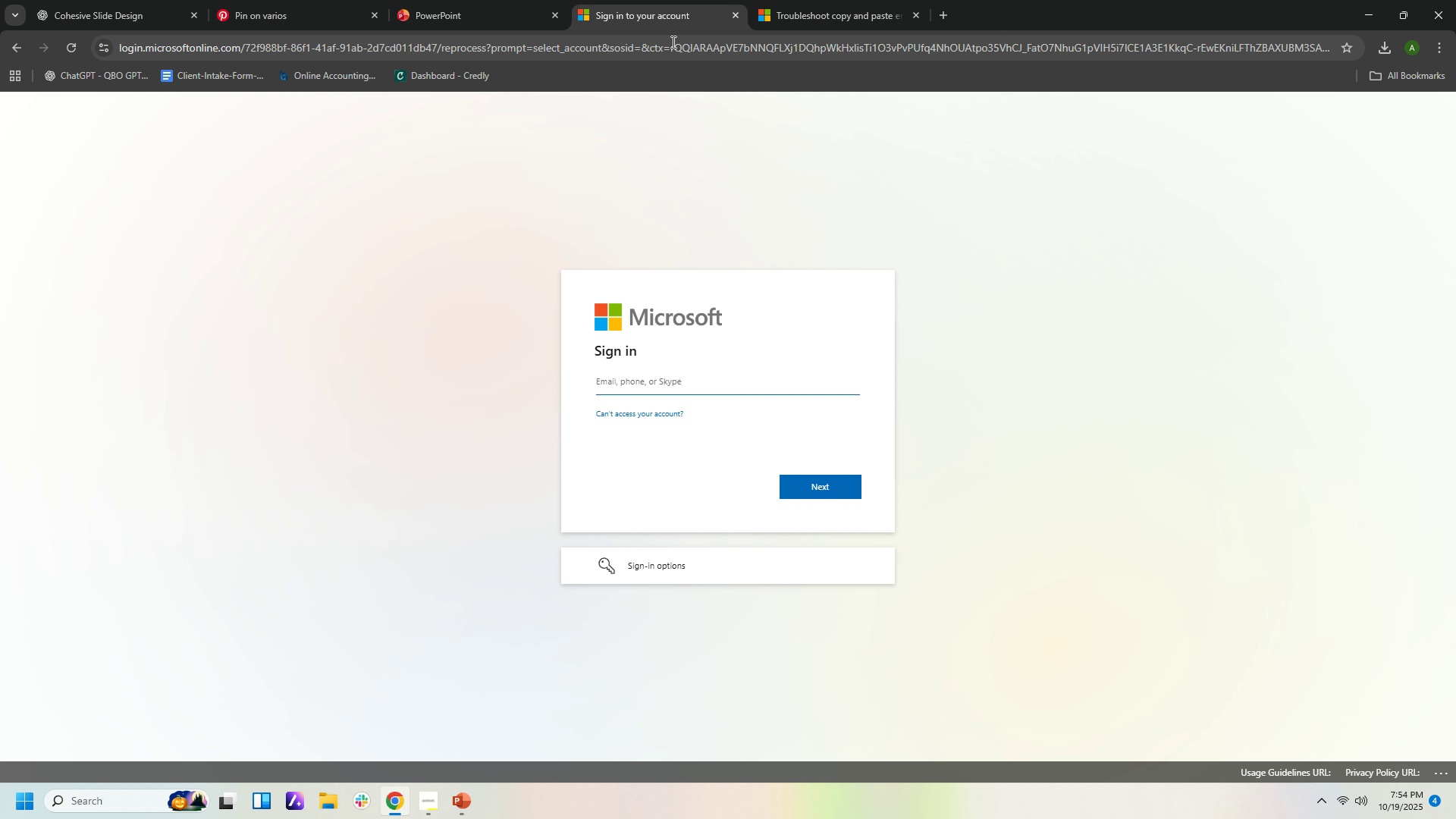 
left_click([672, 42])
 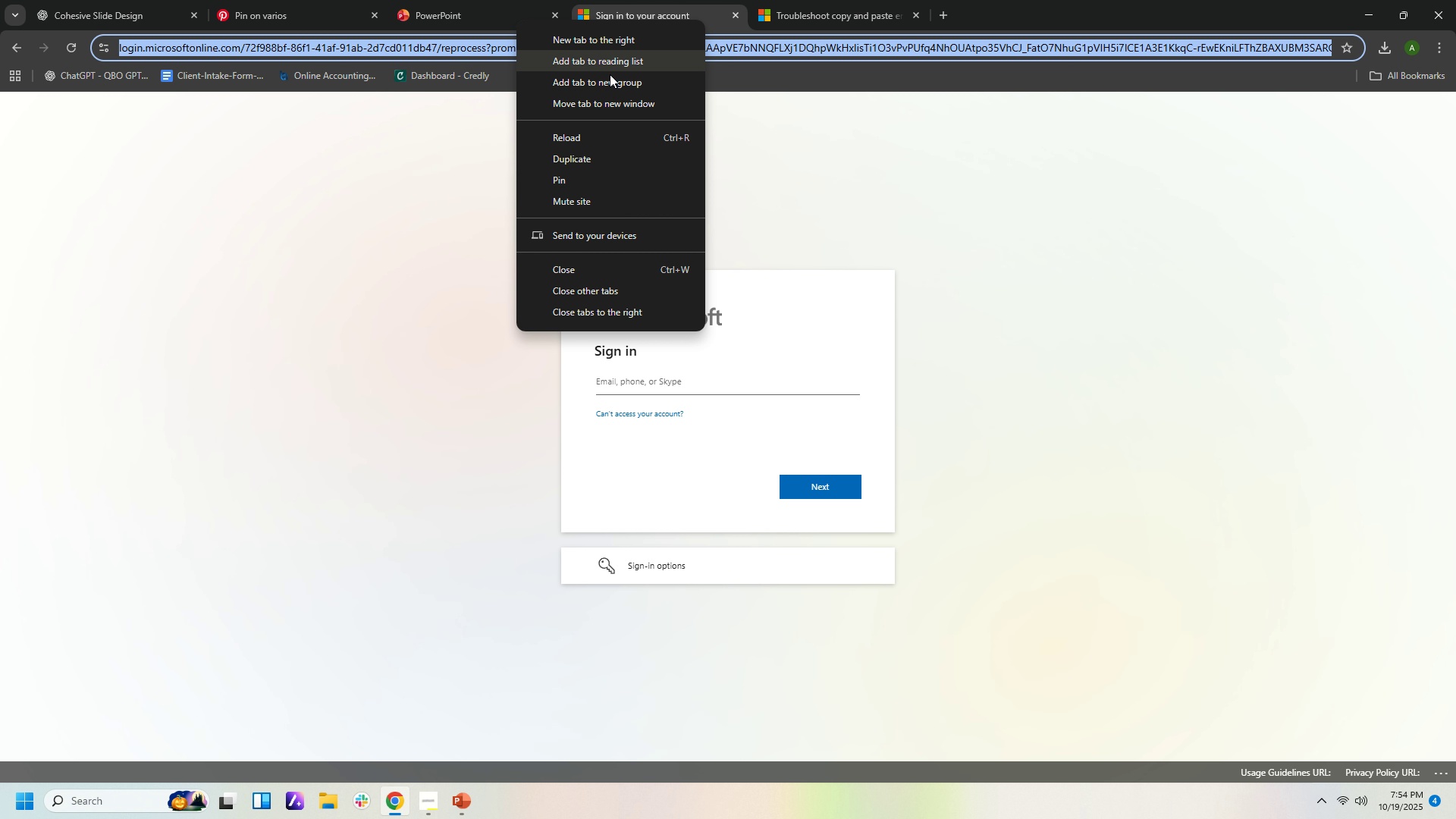 
wait(6.84)
 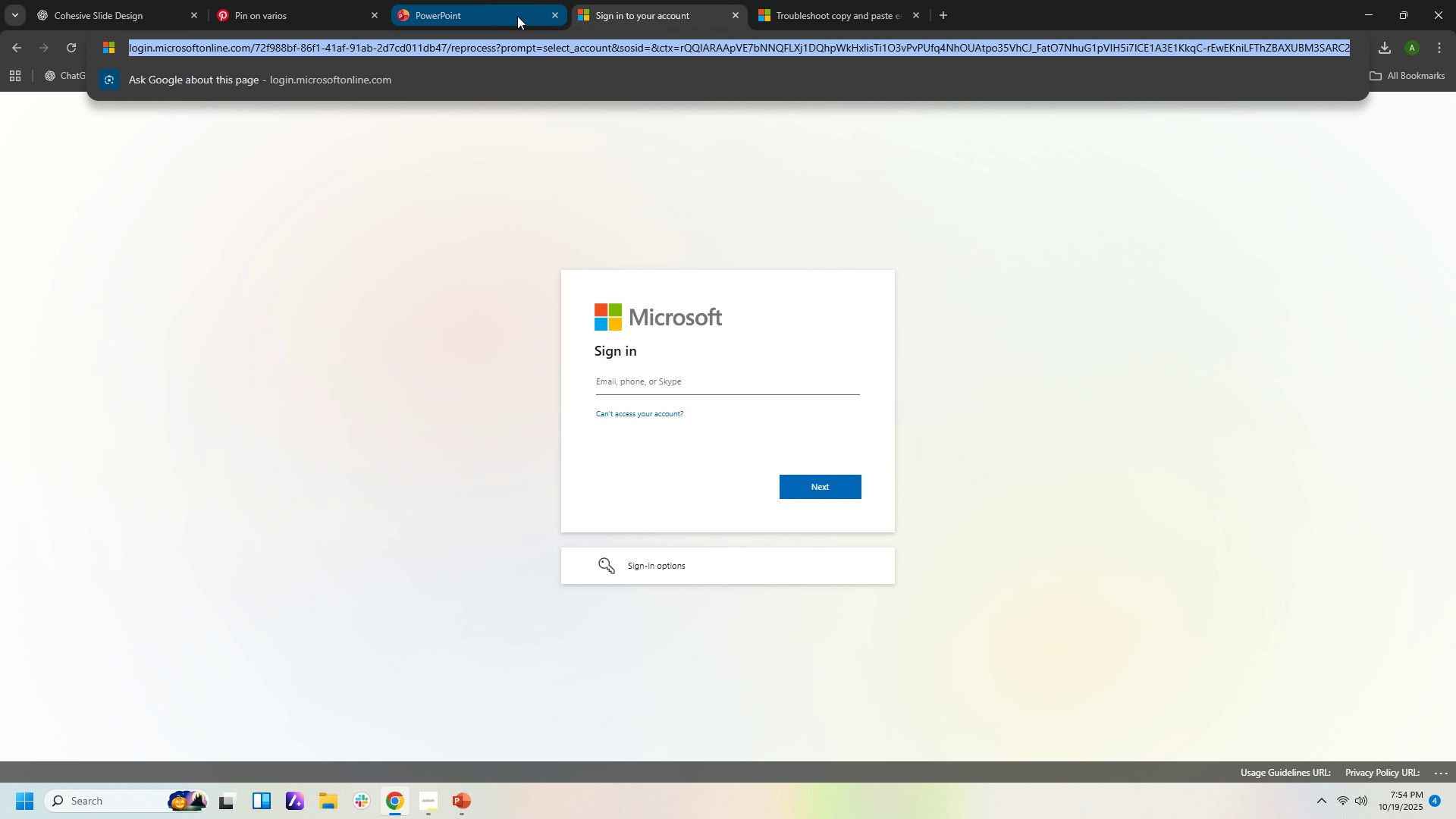 
left_click([620, 153])
 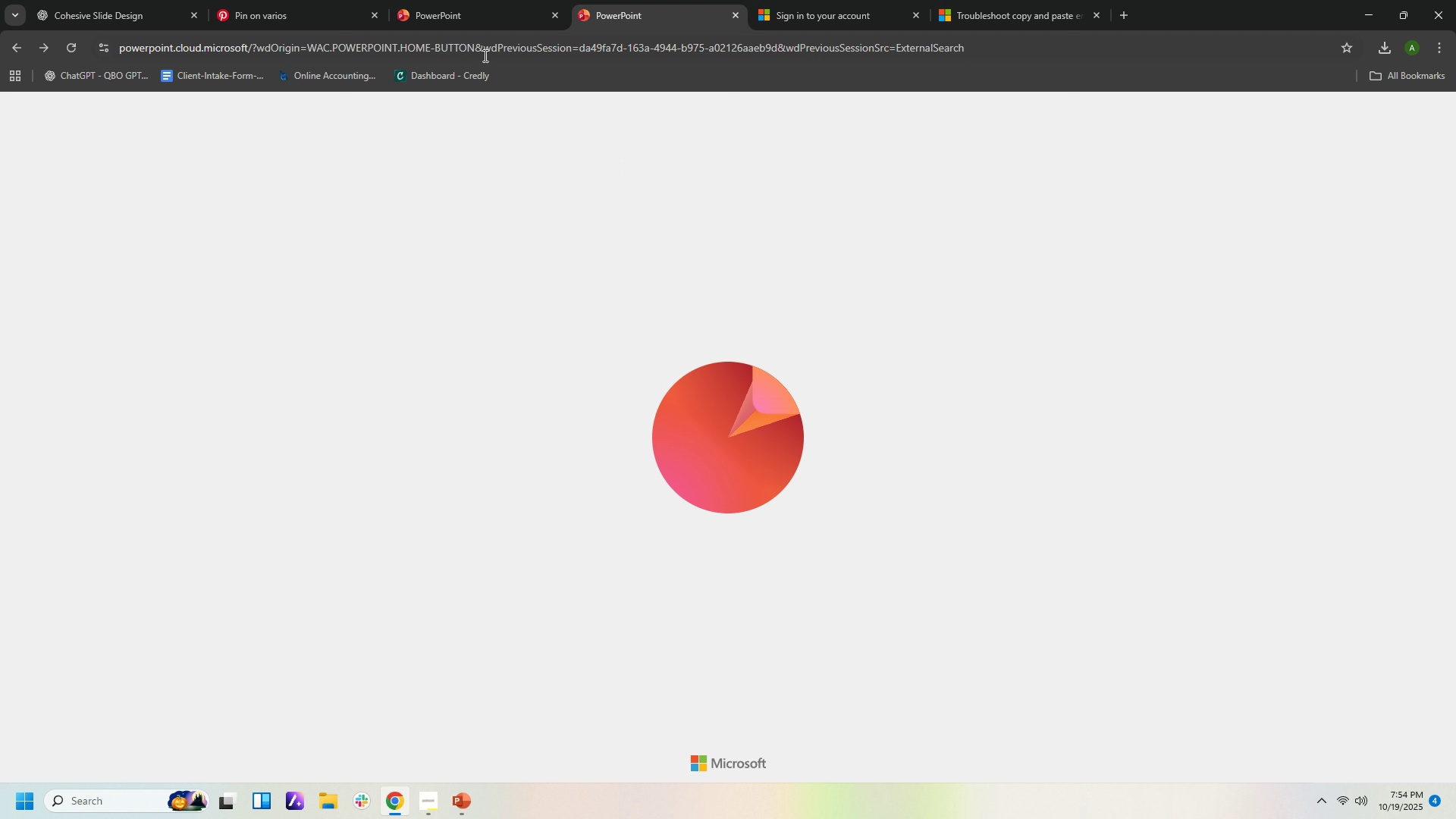 
left_click([516, 22])
 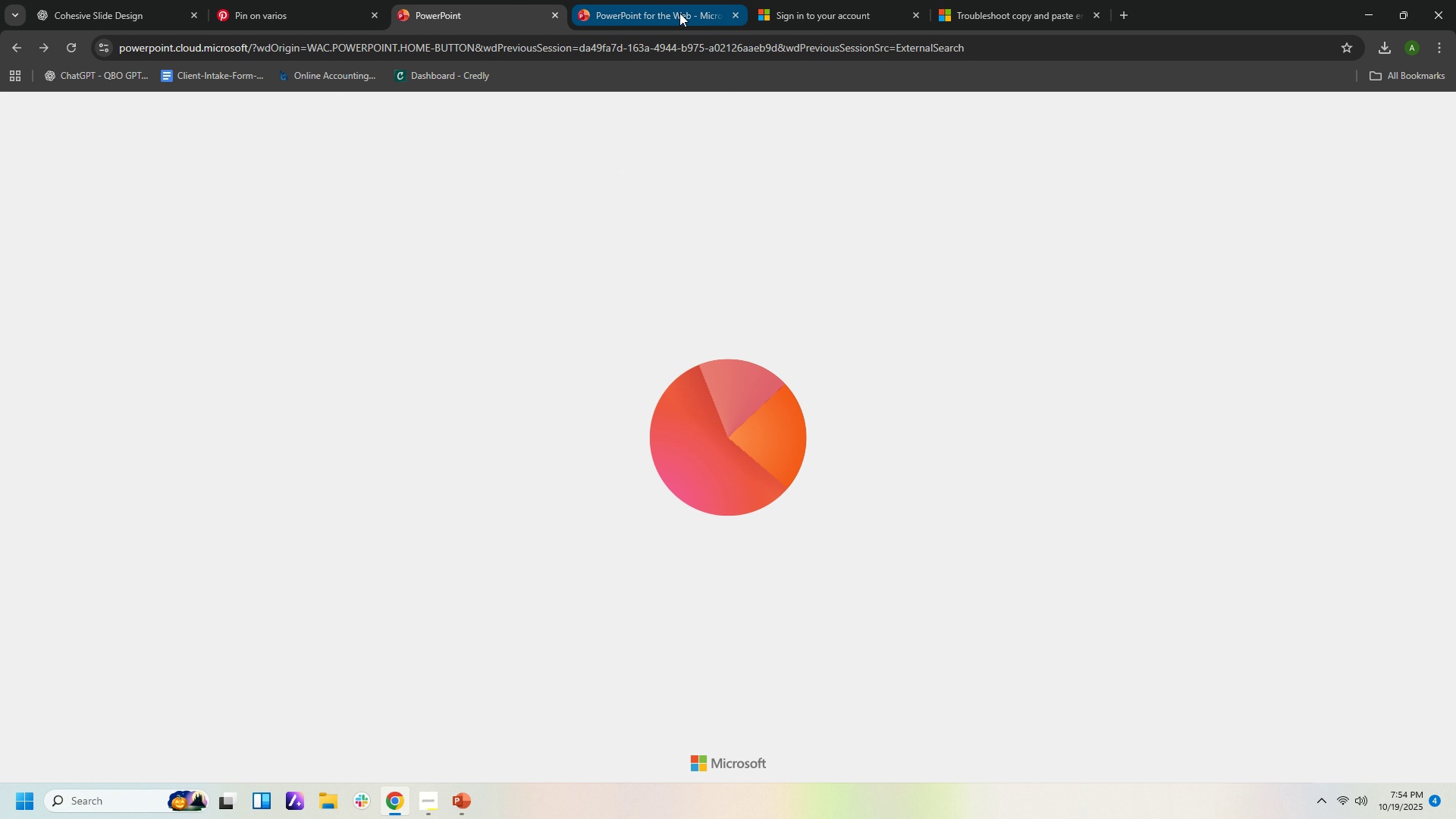 
left_click([679, 13])
 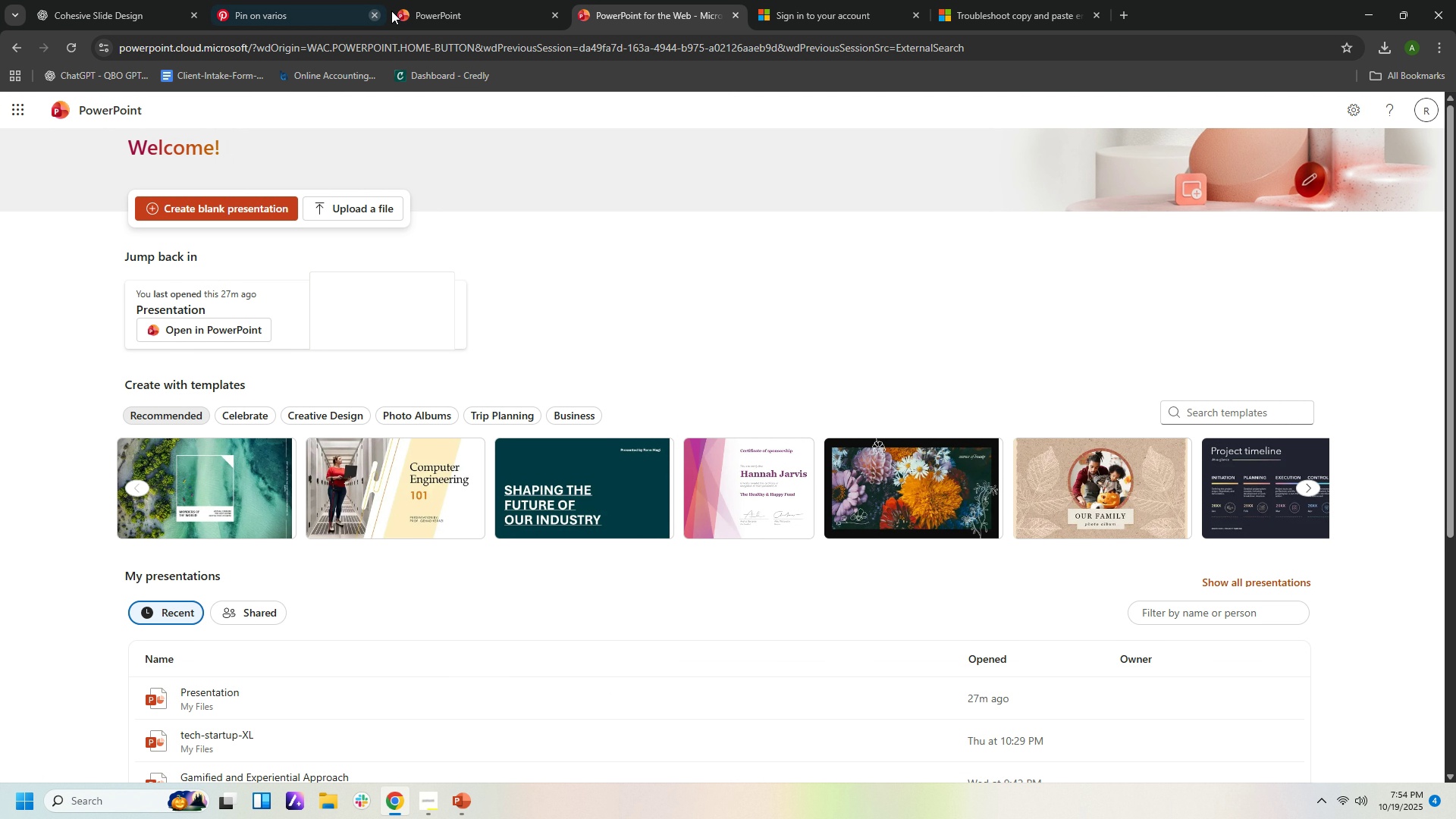 
left_click([463, 10])
 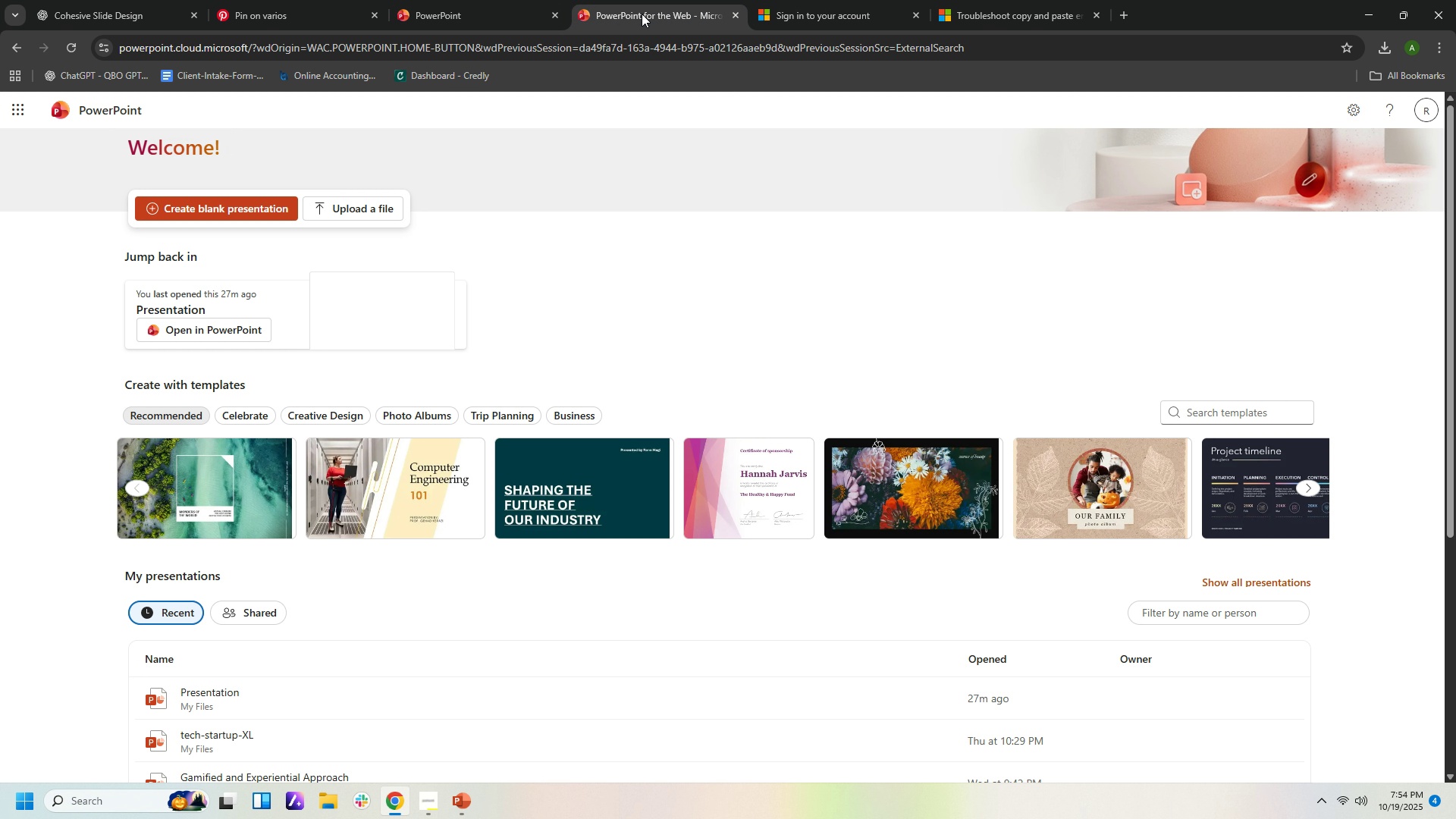 
left_click([642, 14])
 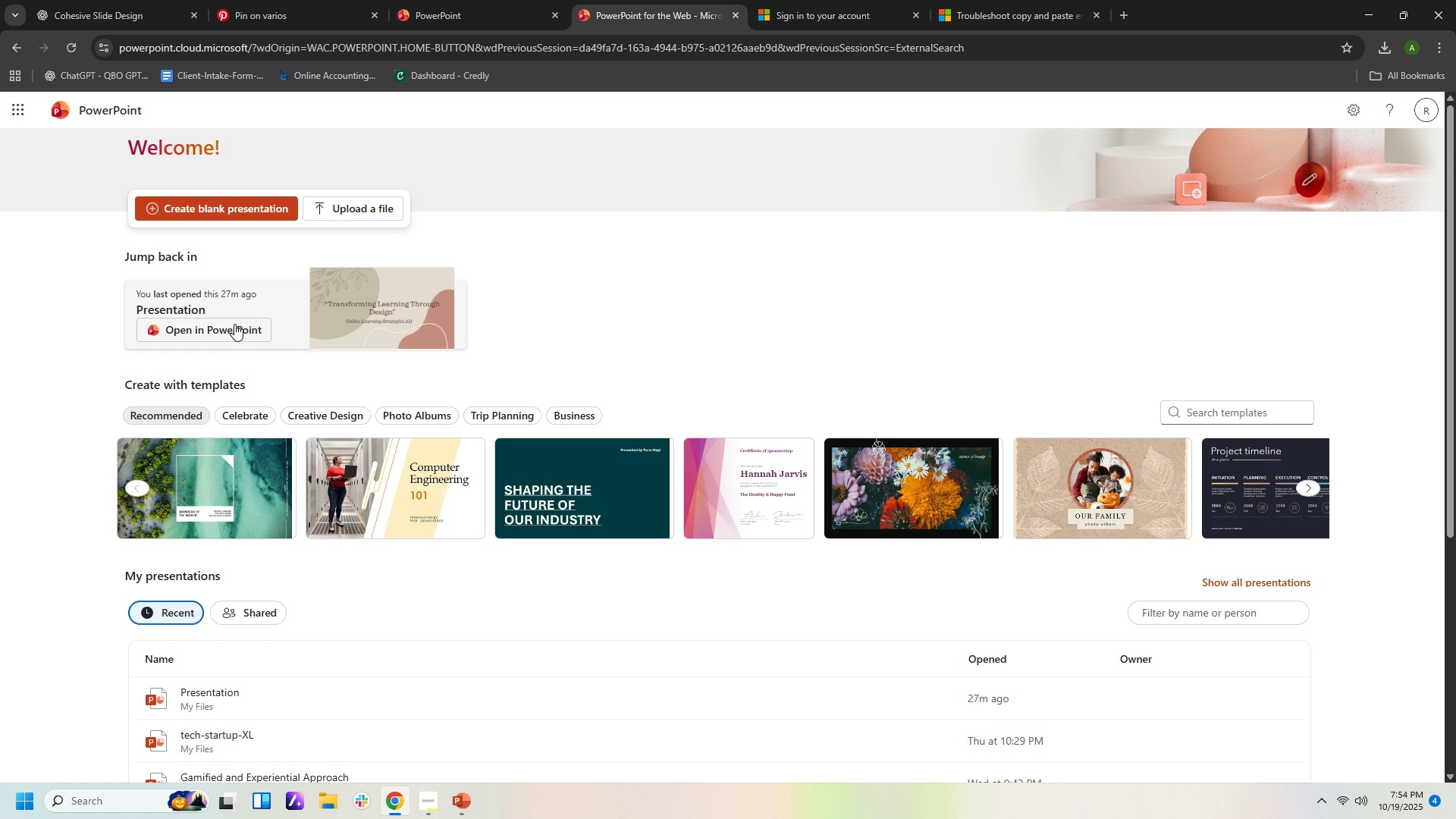 
left_click([327, 303])
 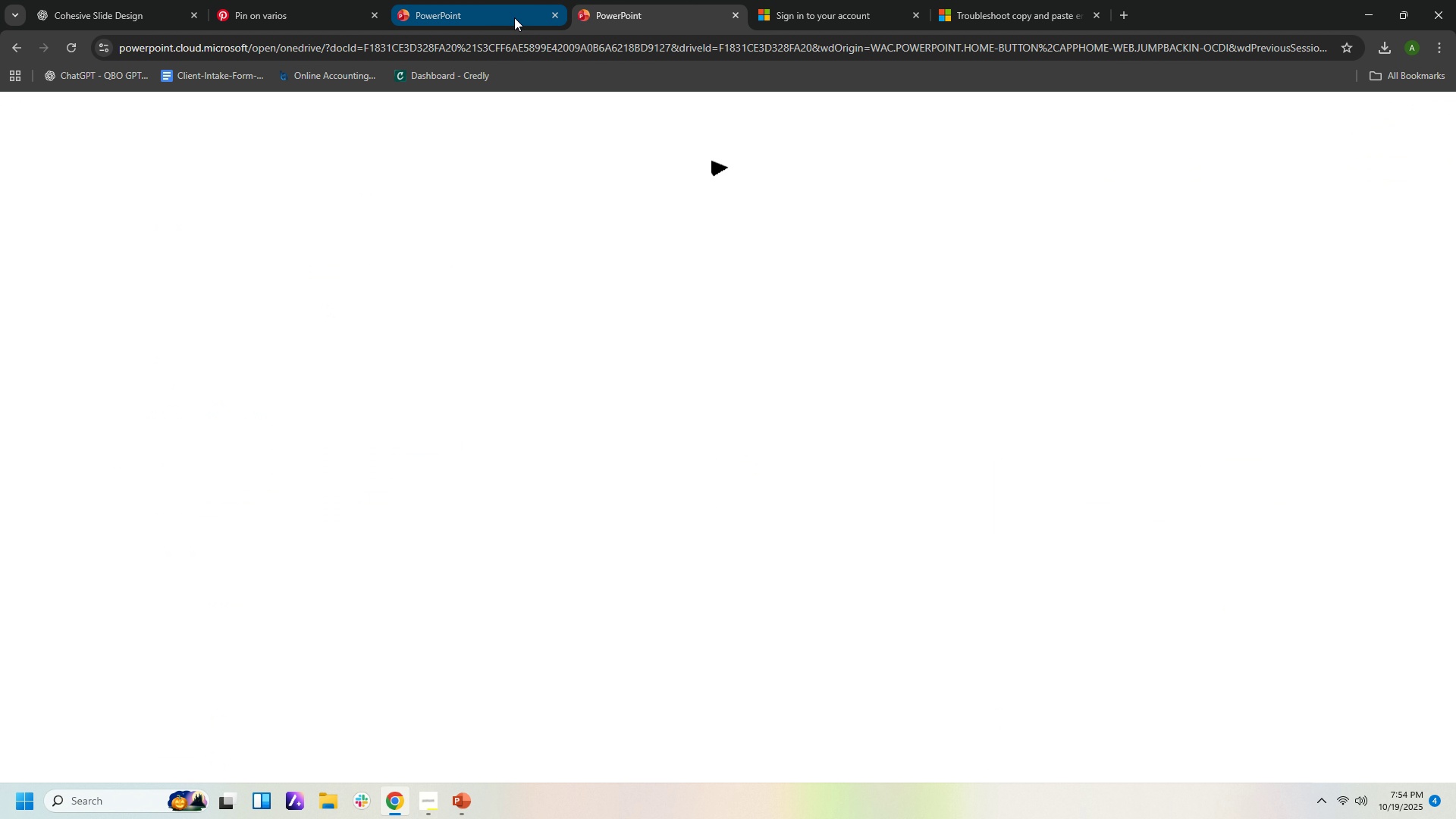 
left_click([514, 17])
 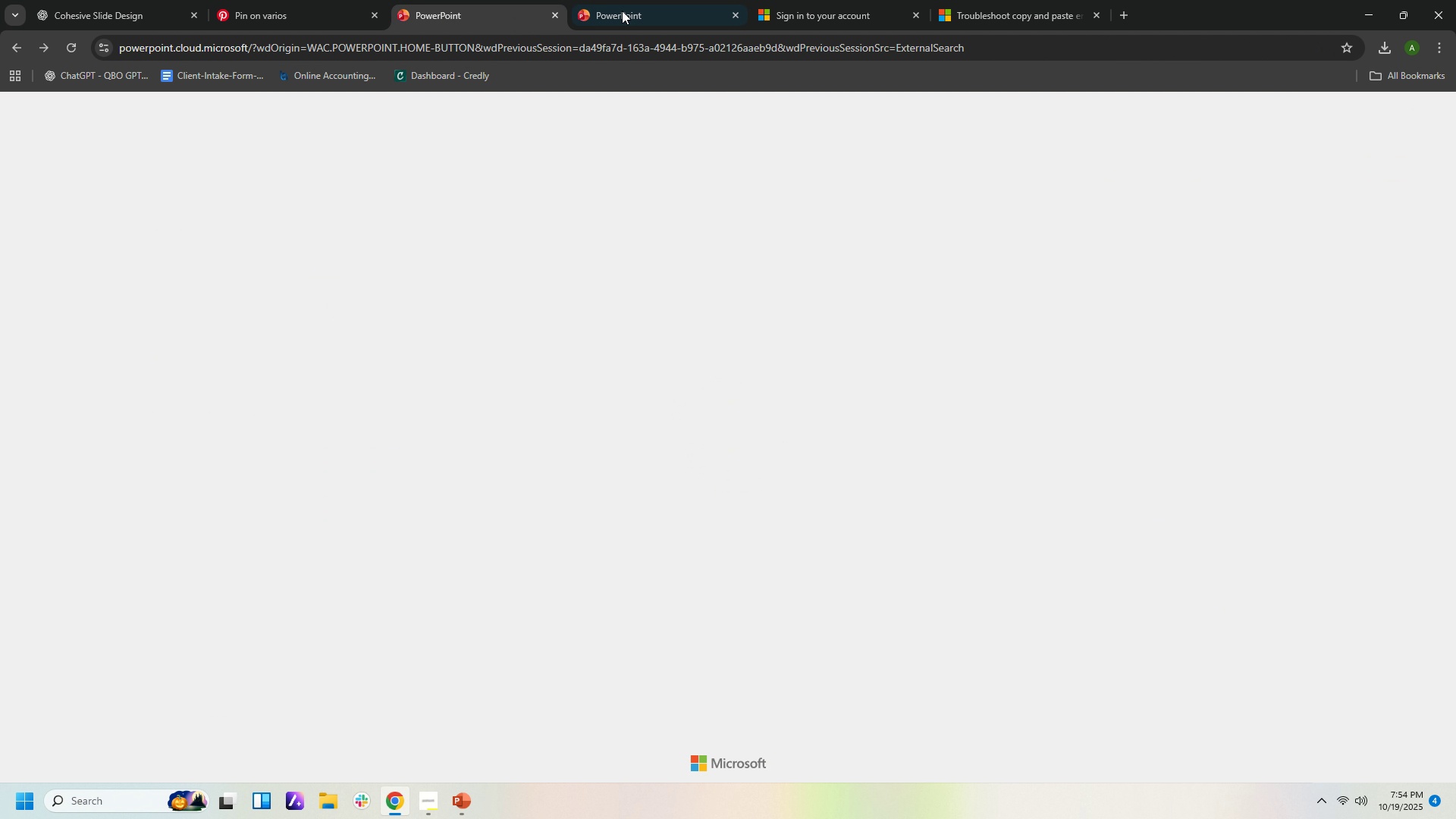 
left_click([622, 11])
 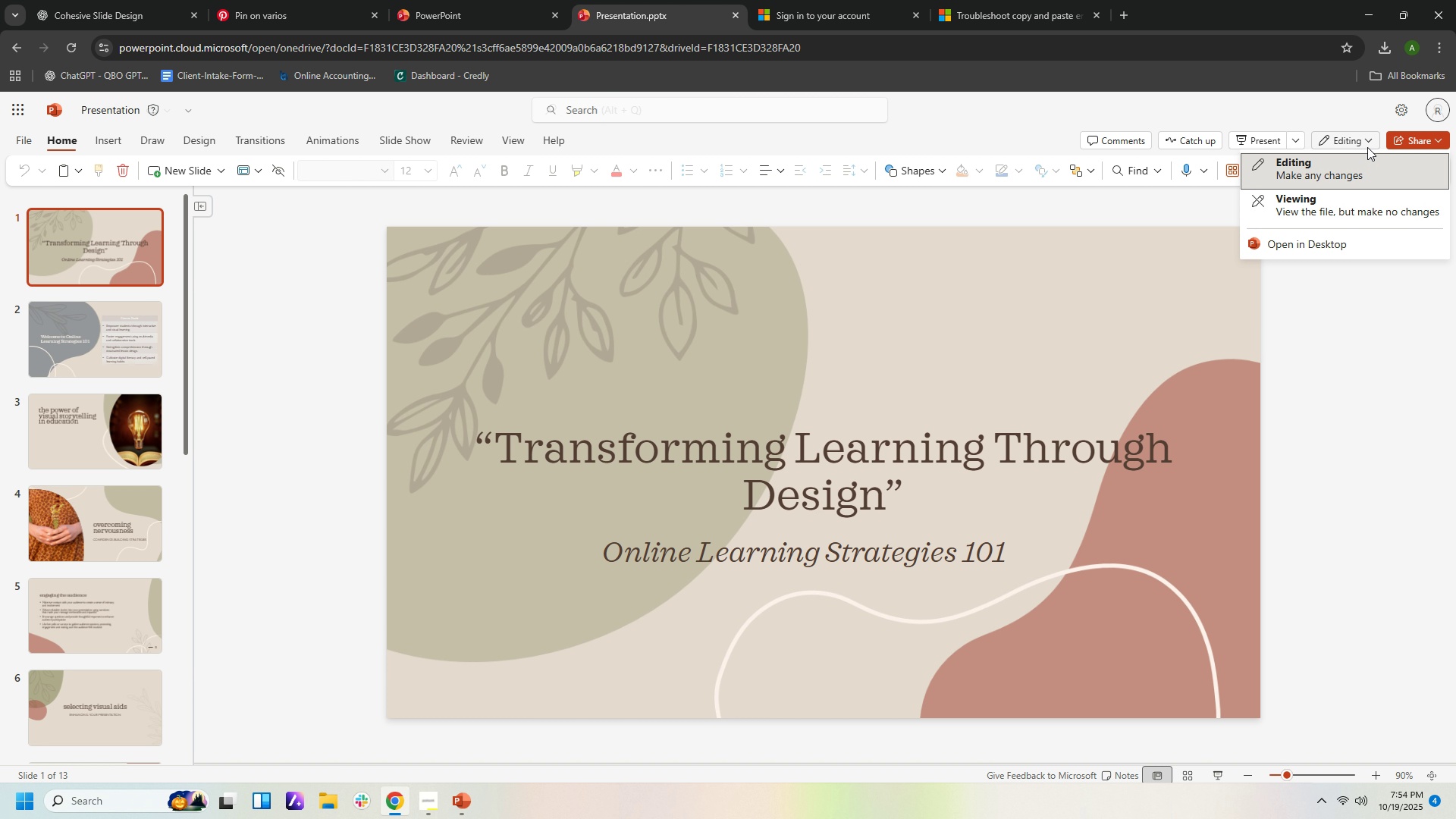 
wait(7.43)
 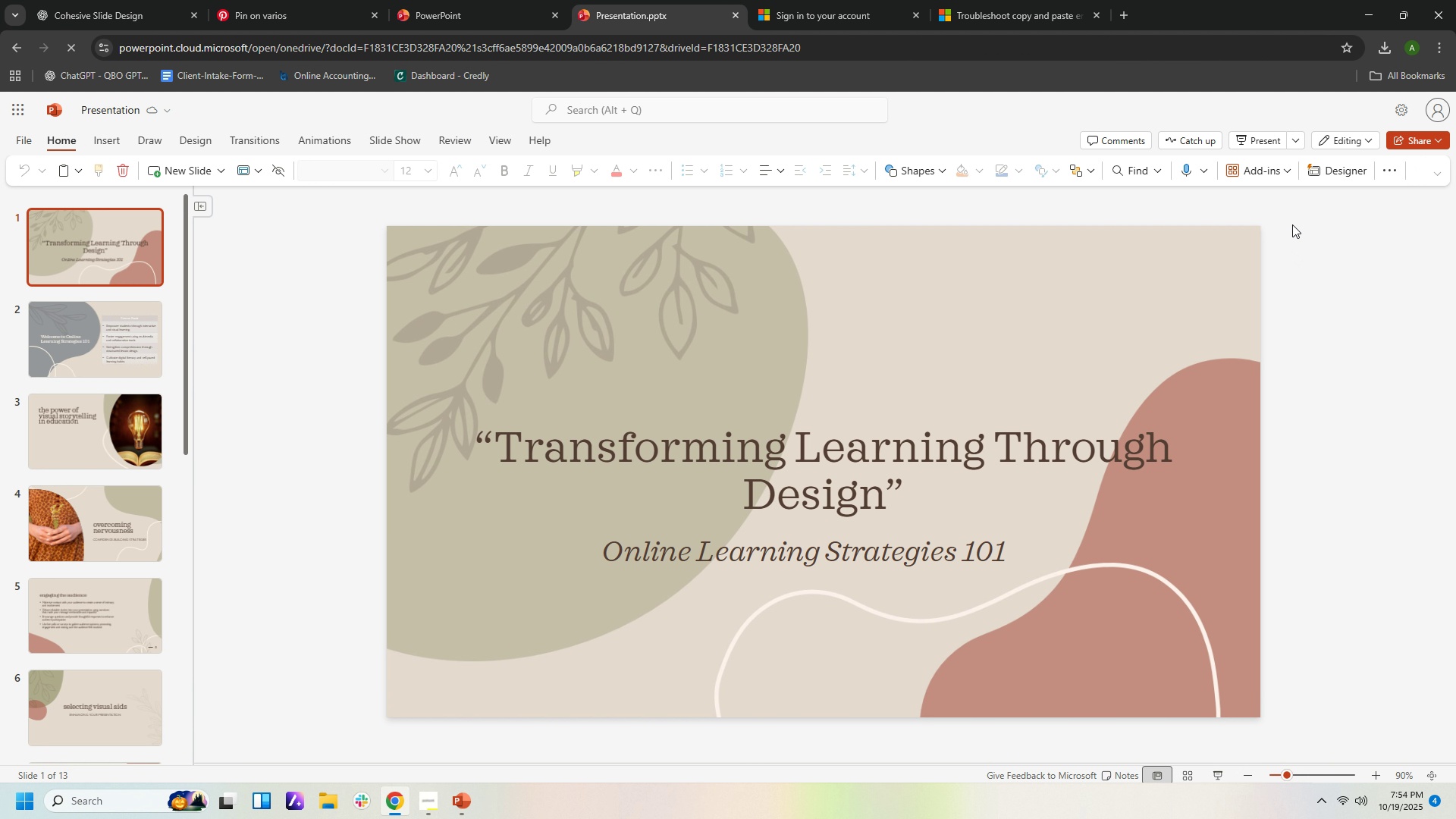 
left_click_drag(start_coordinate=[1425, 331], to_coordinate=[1423, 324])
 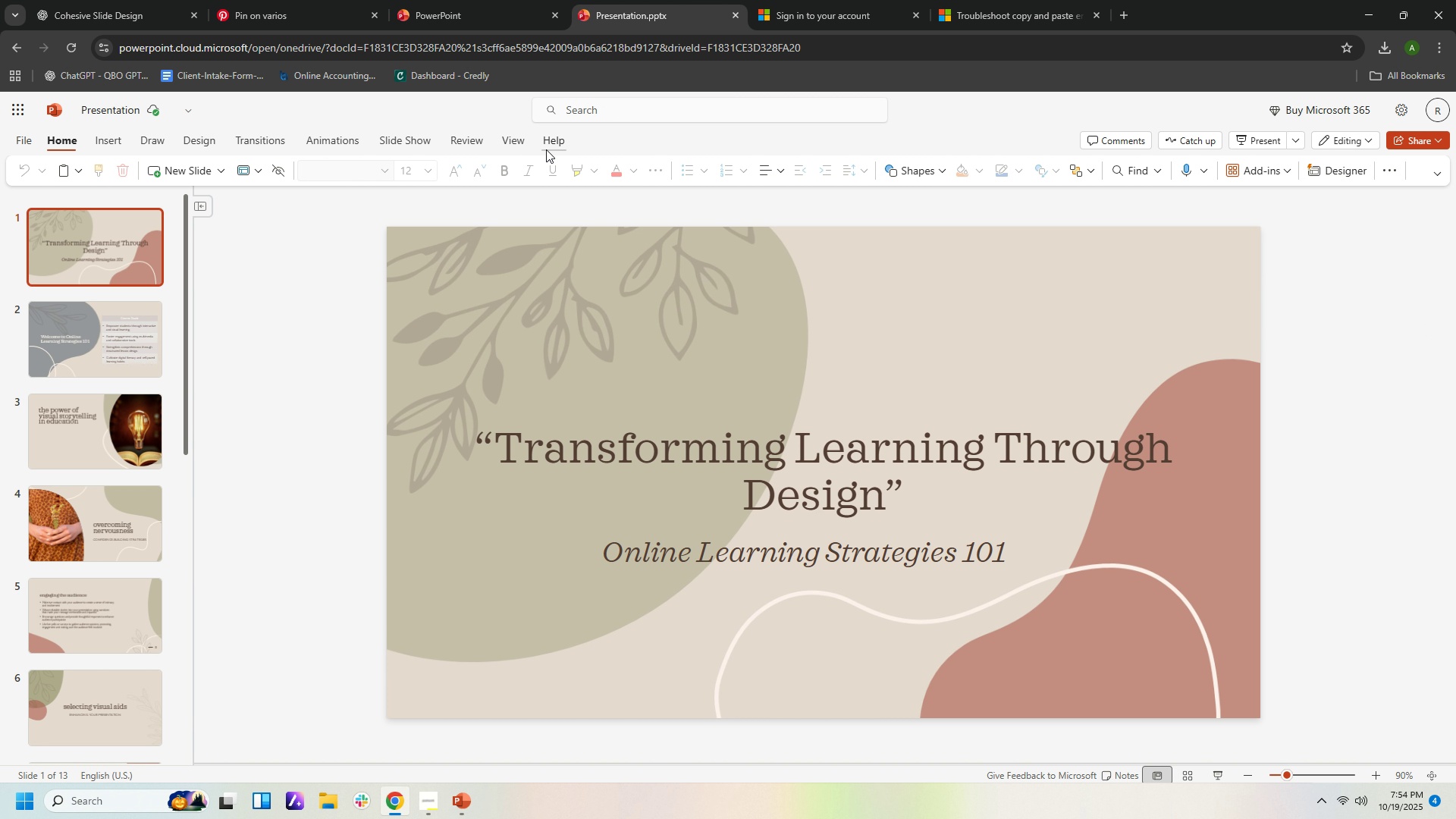 
left_click([546, 149])
 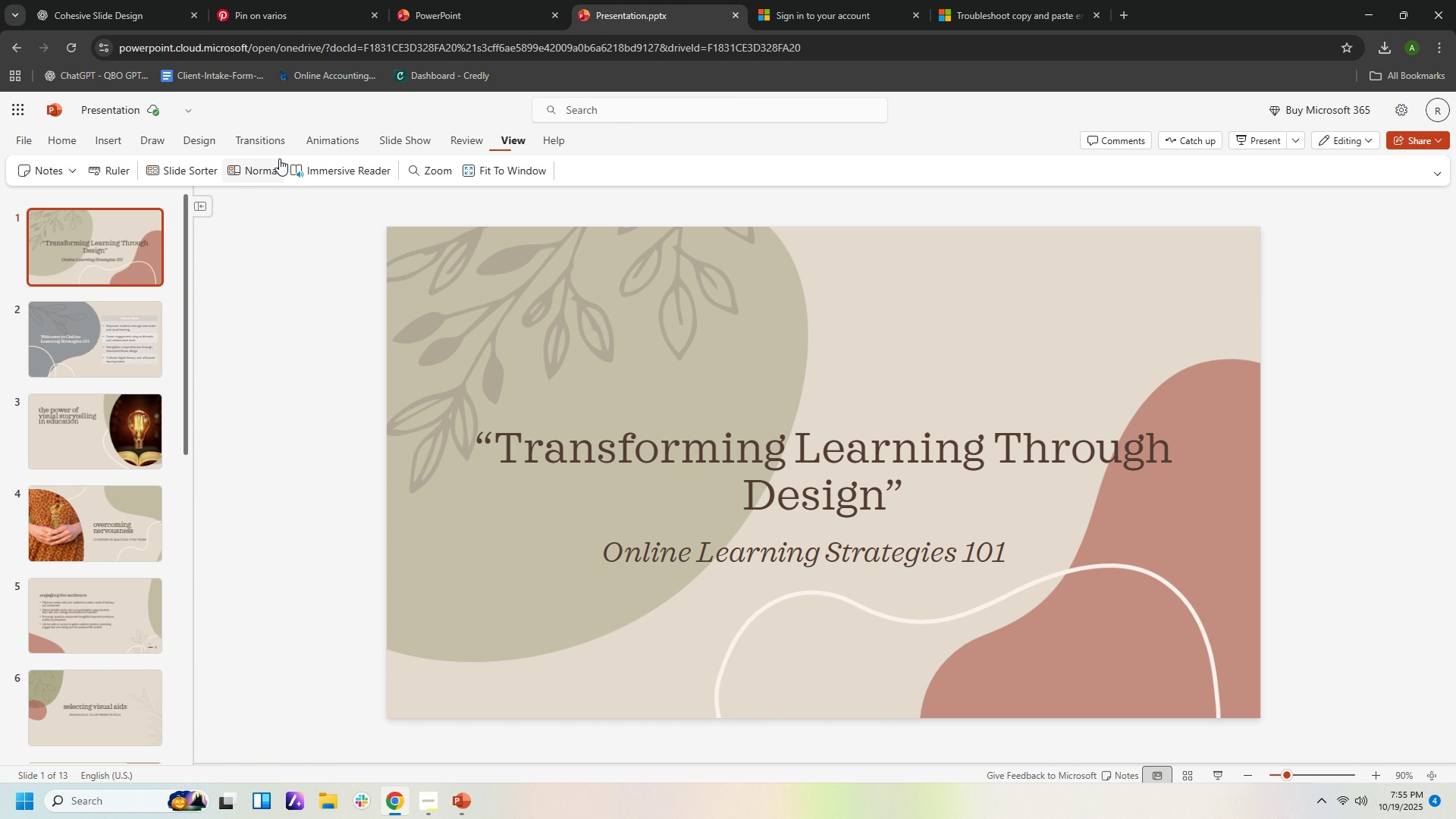 
wait(6.63)
 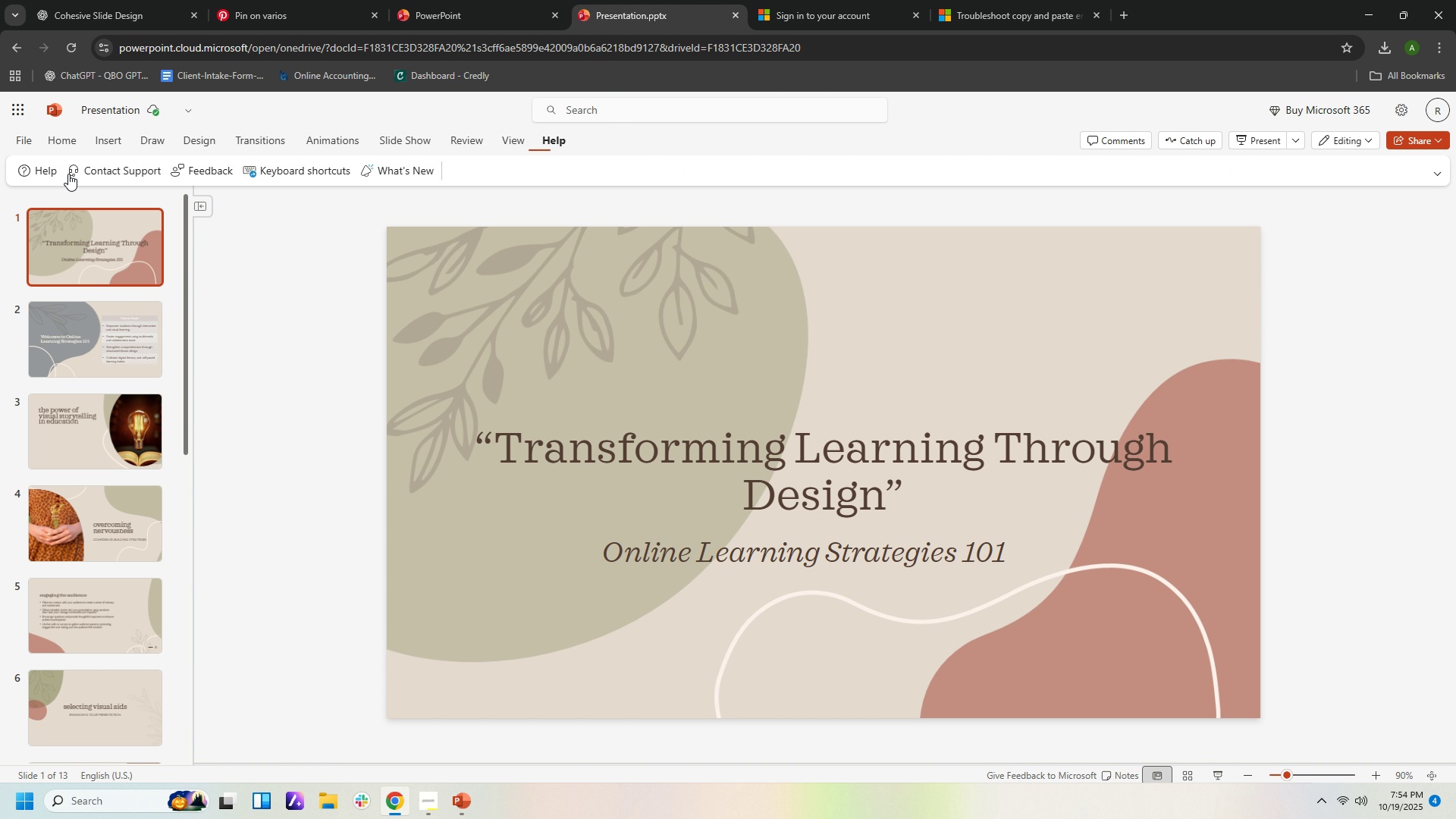 
left_click([194, 146])
 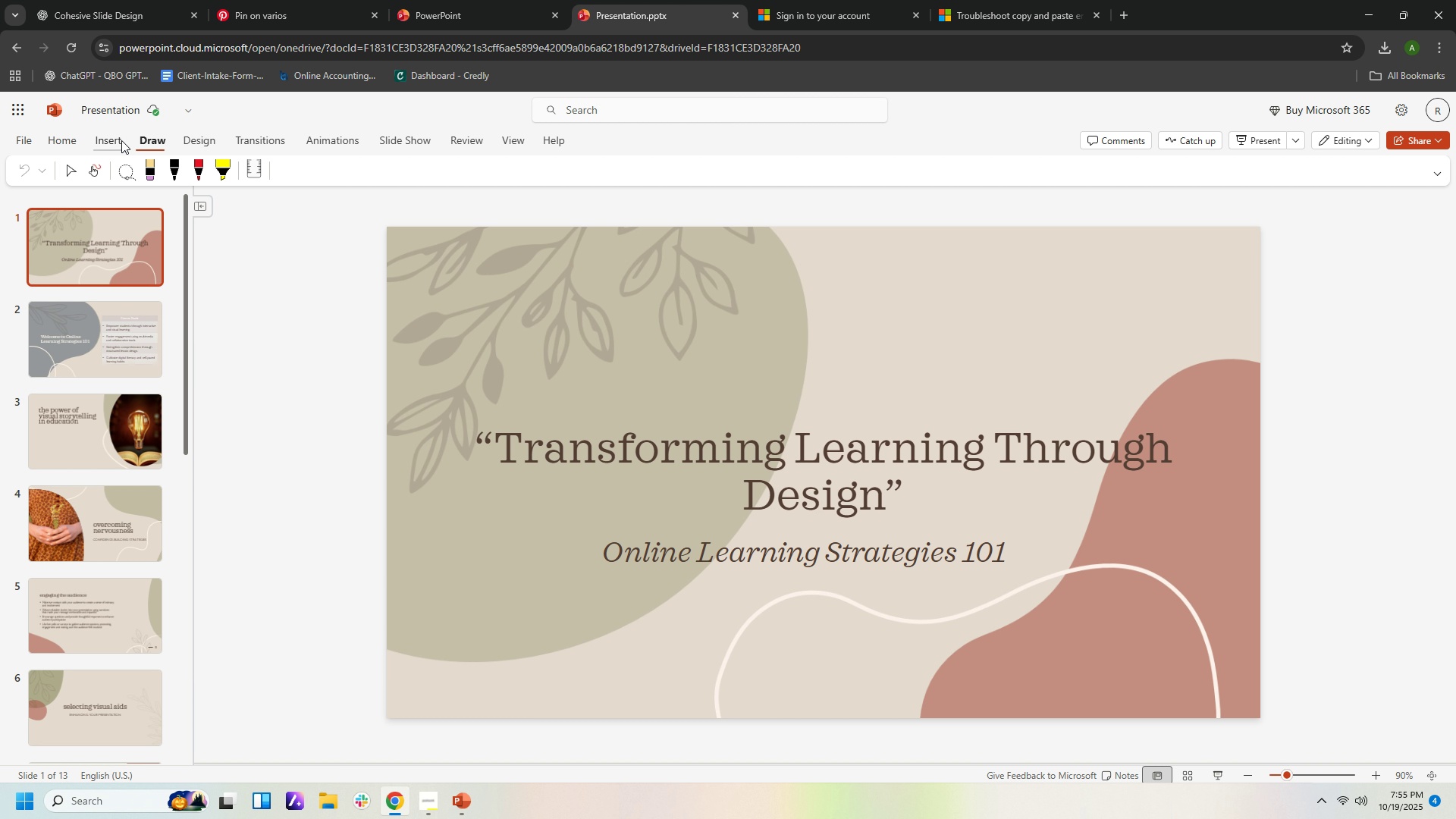 
left_click_drag(start_coordinate=[121, 141], to_coordinate=[121, 146])
 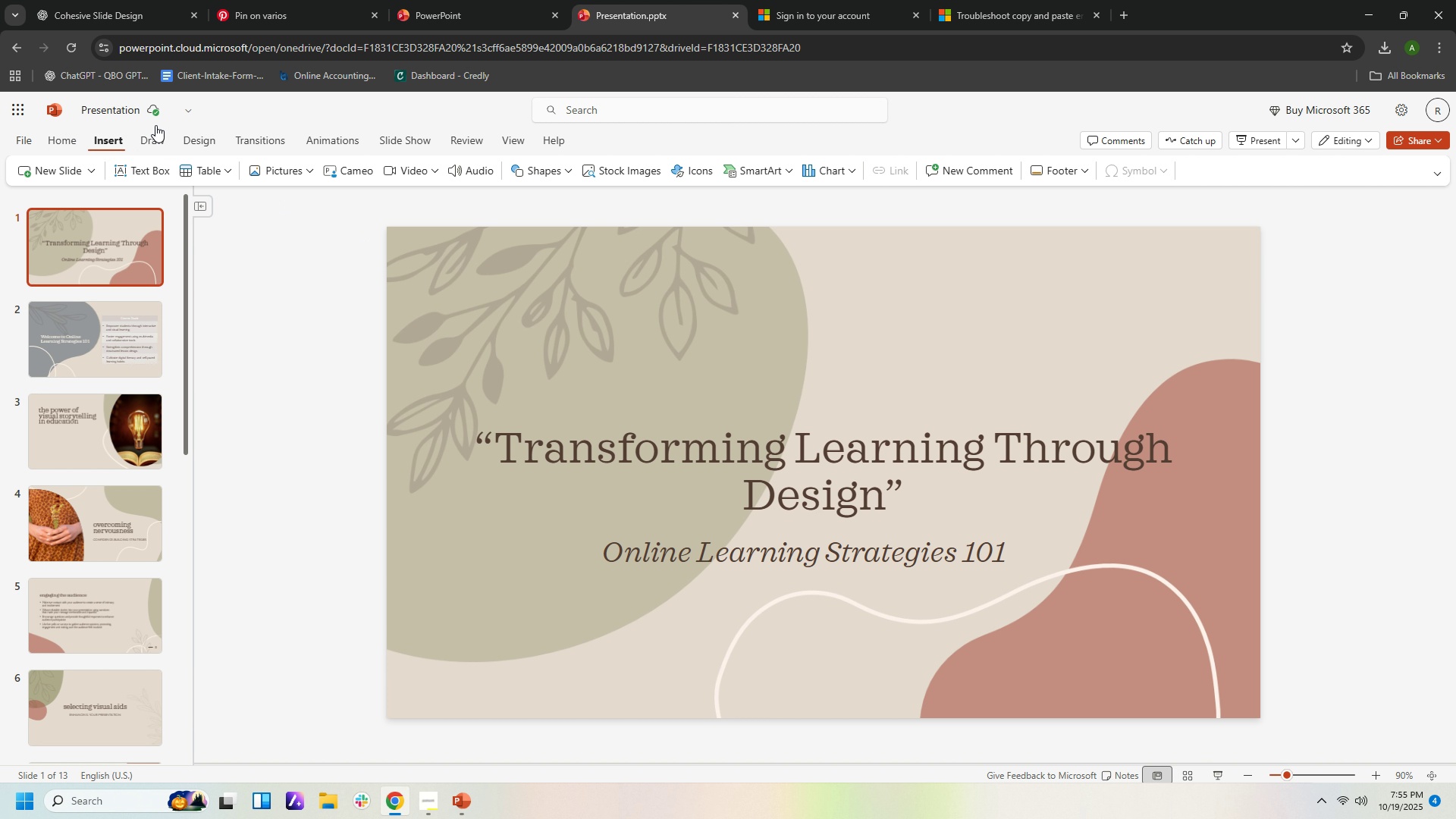 
left_click([188, 111])
 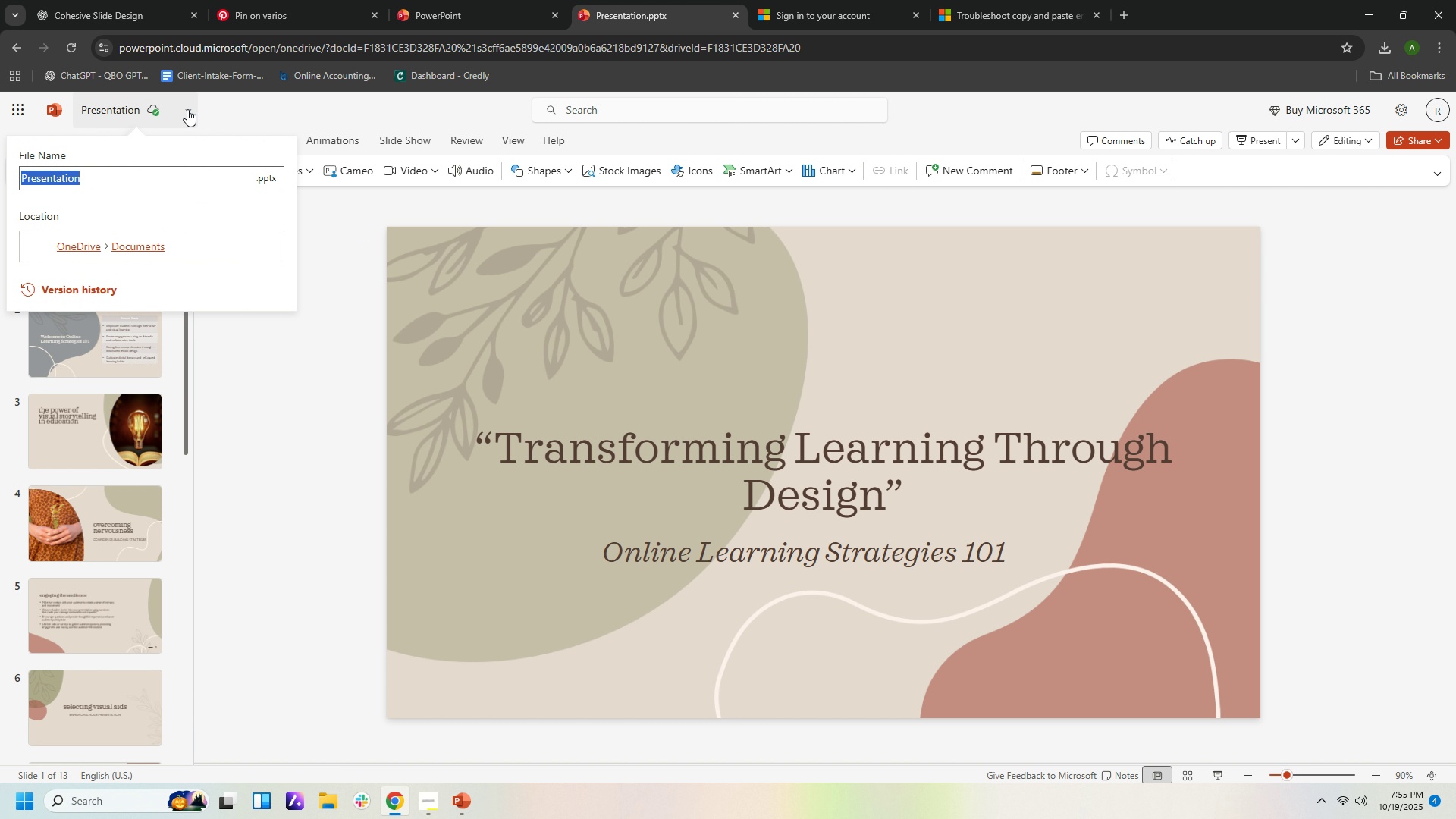 
left_click([187, 109])
 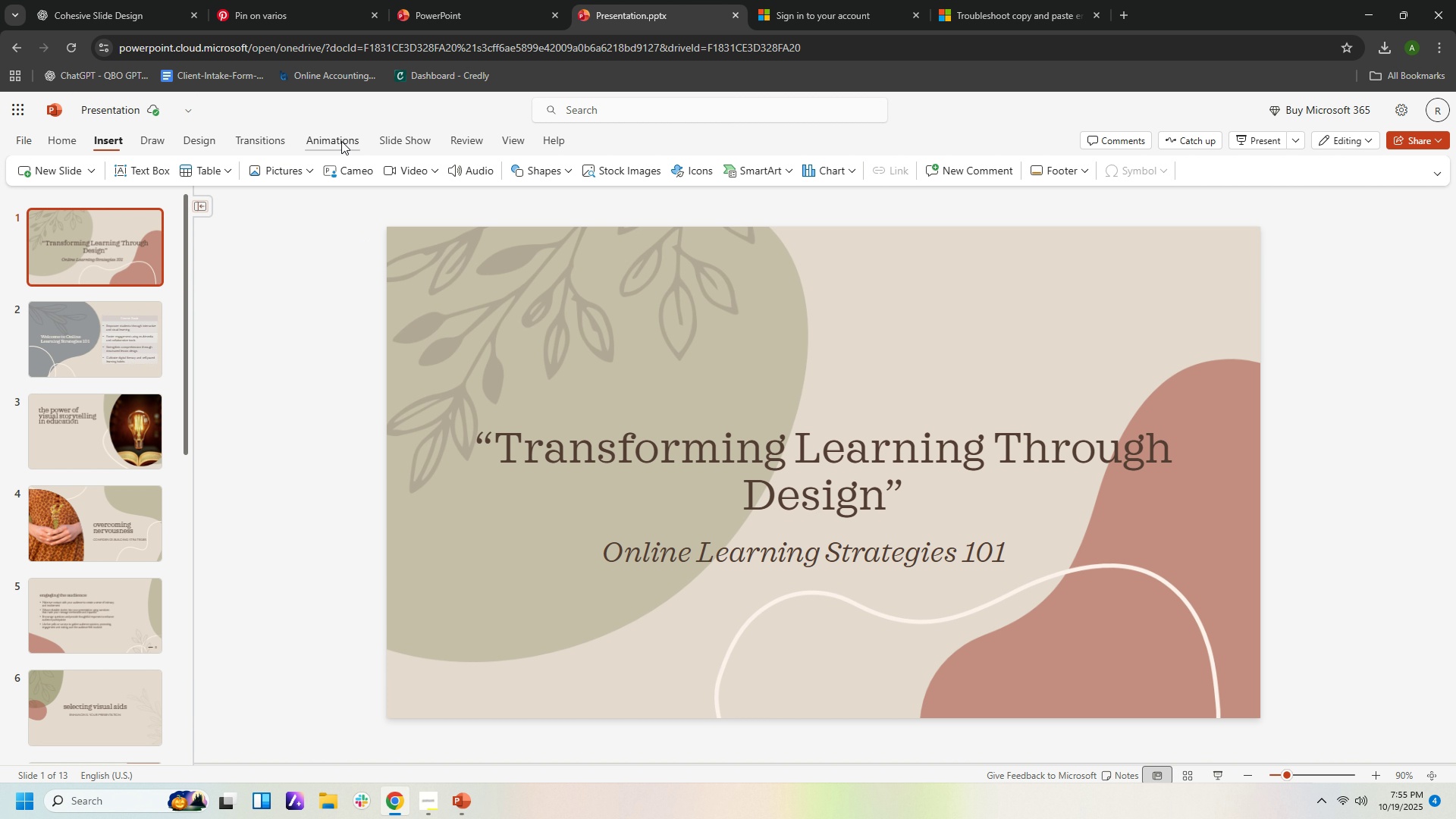 
left_click([342, 141])
 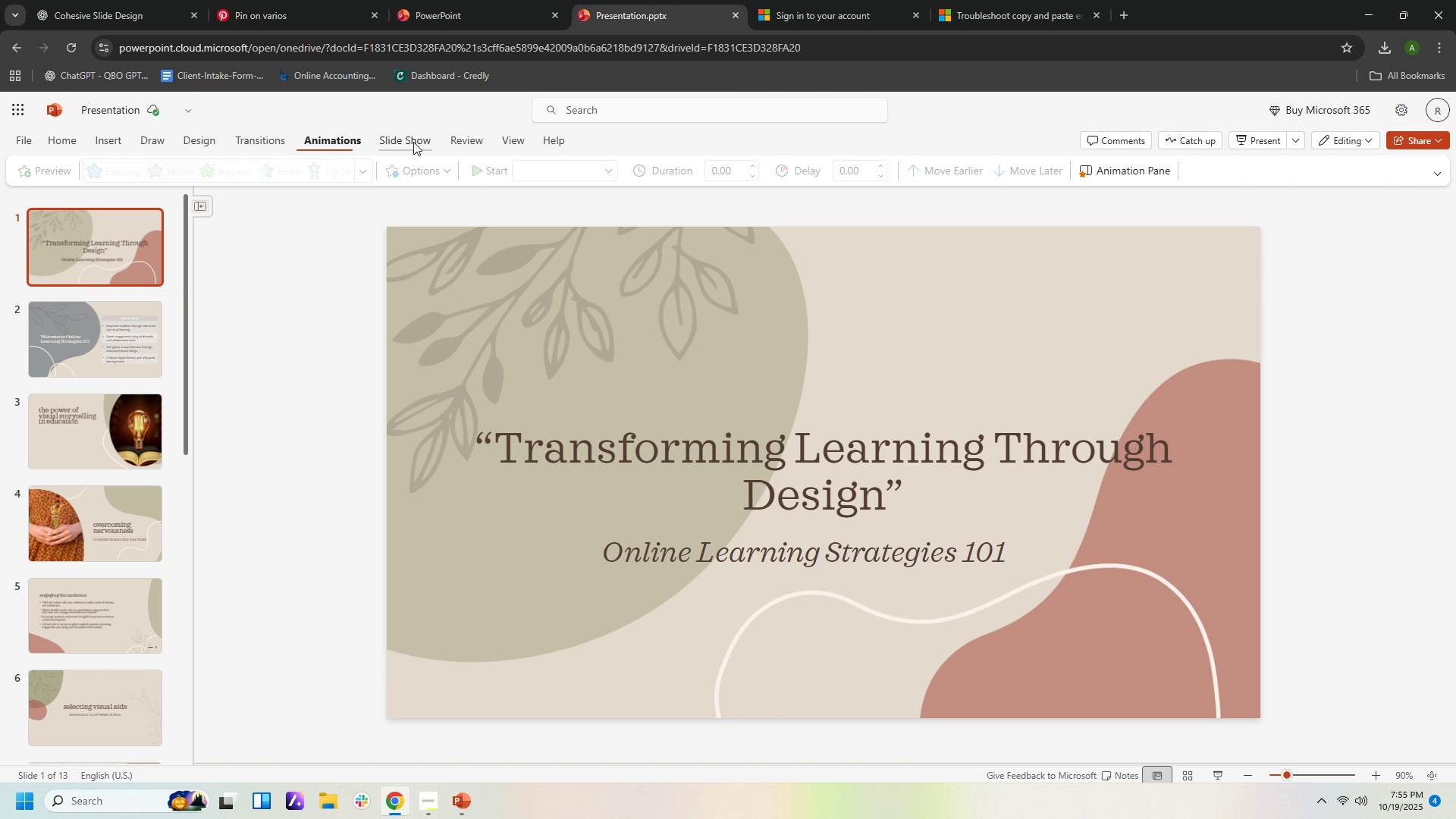 
left_click([413, 142])
 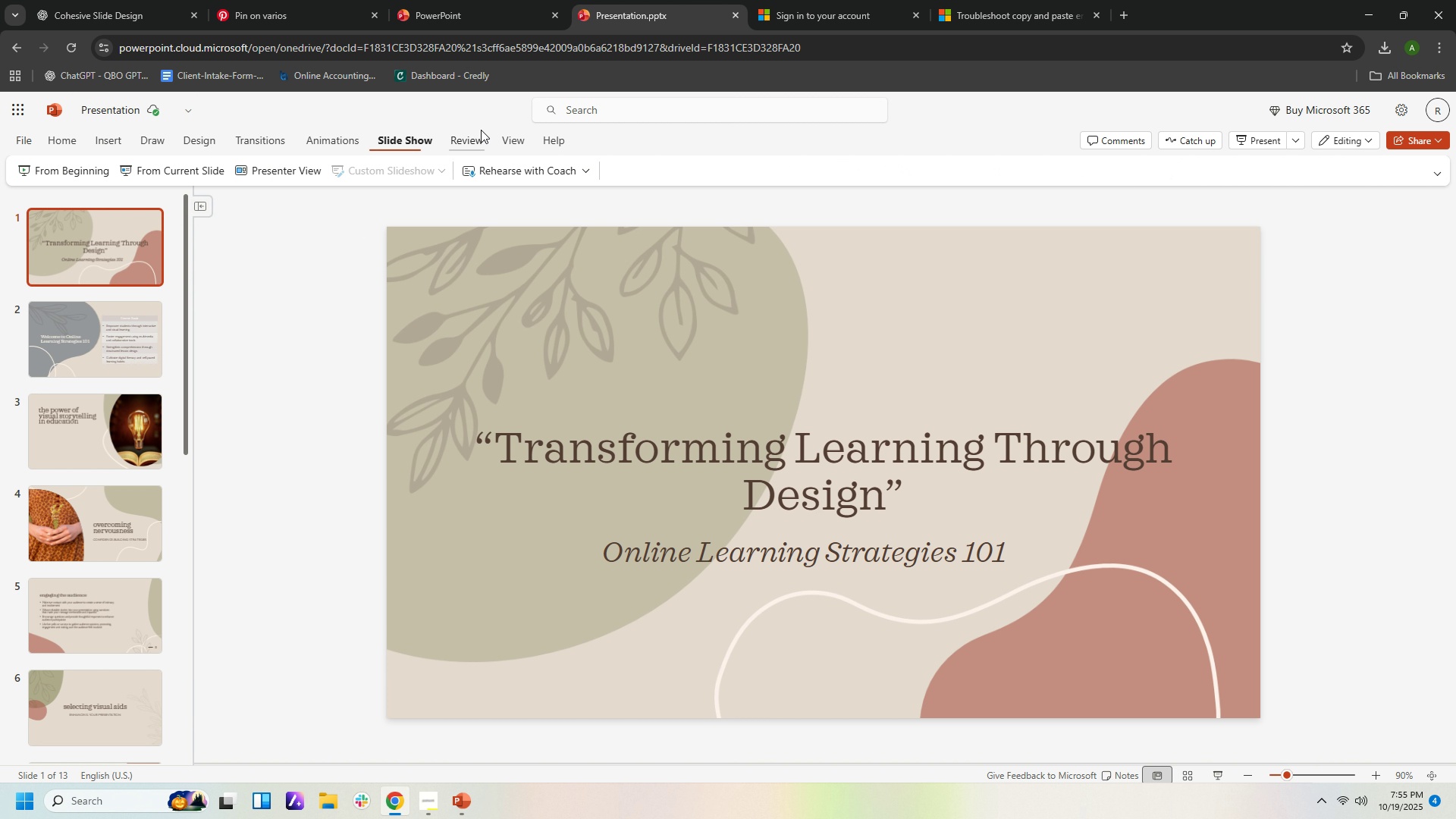 
left_click([481, 130])
 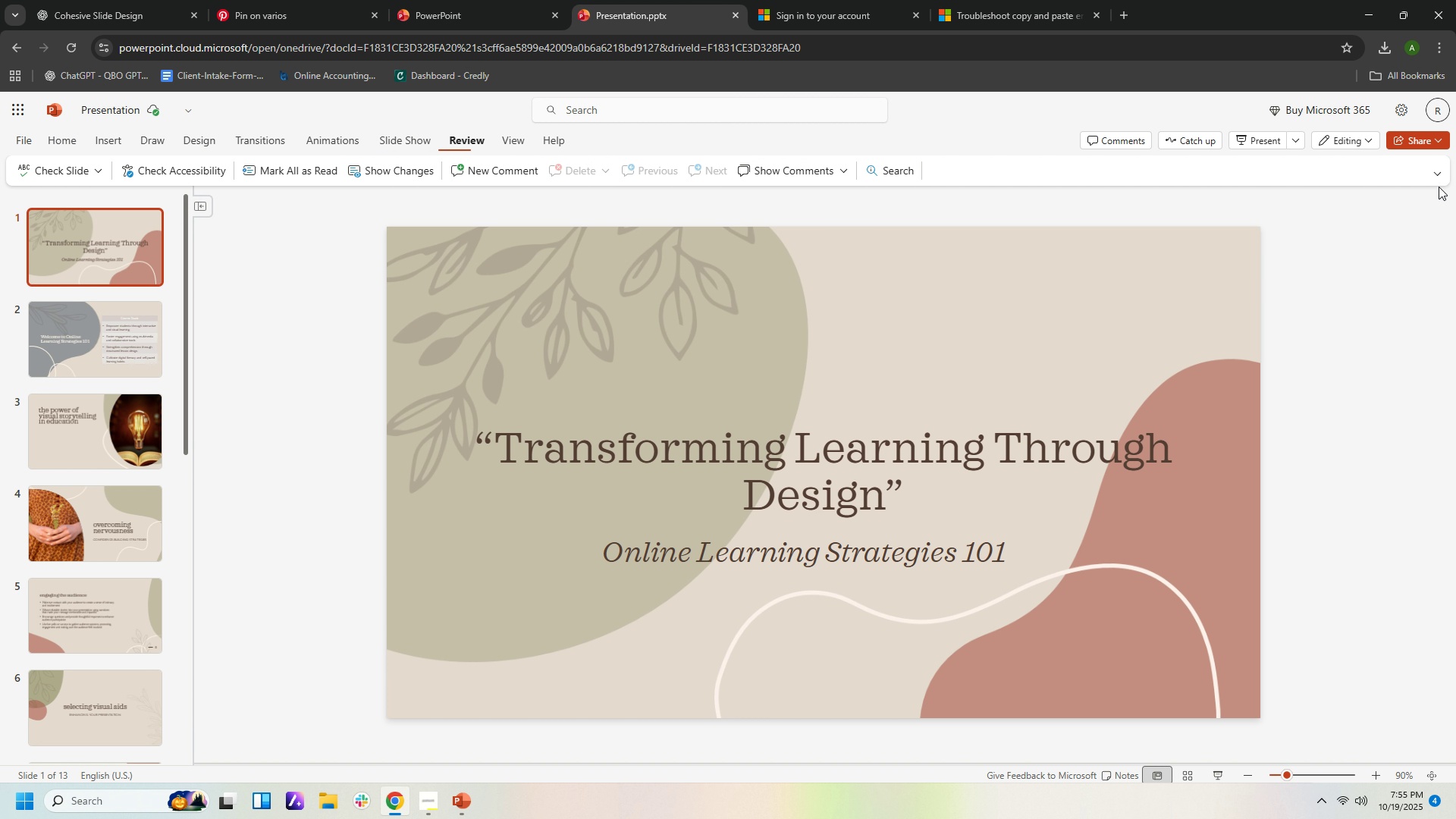 
left_click([1434, 172])
 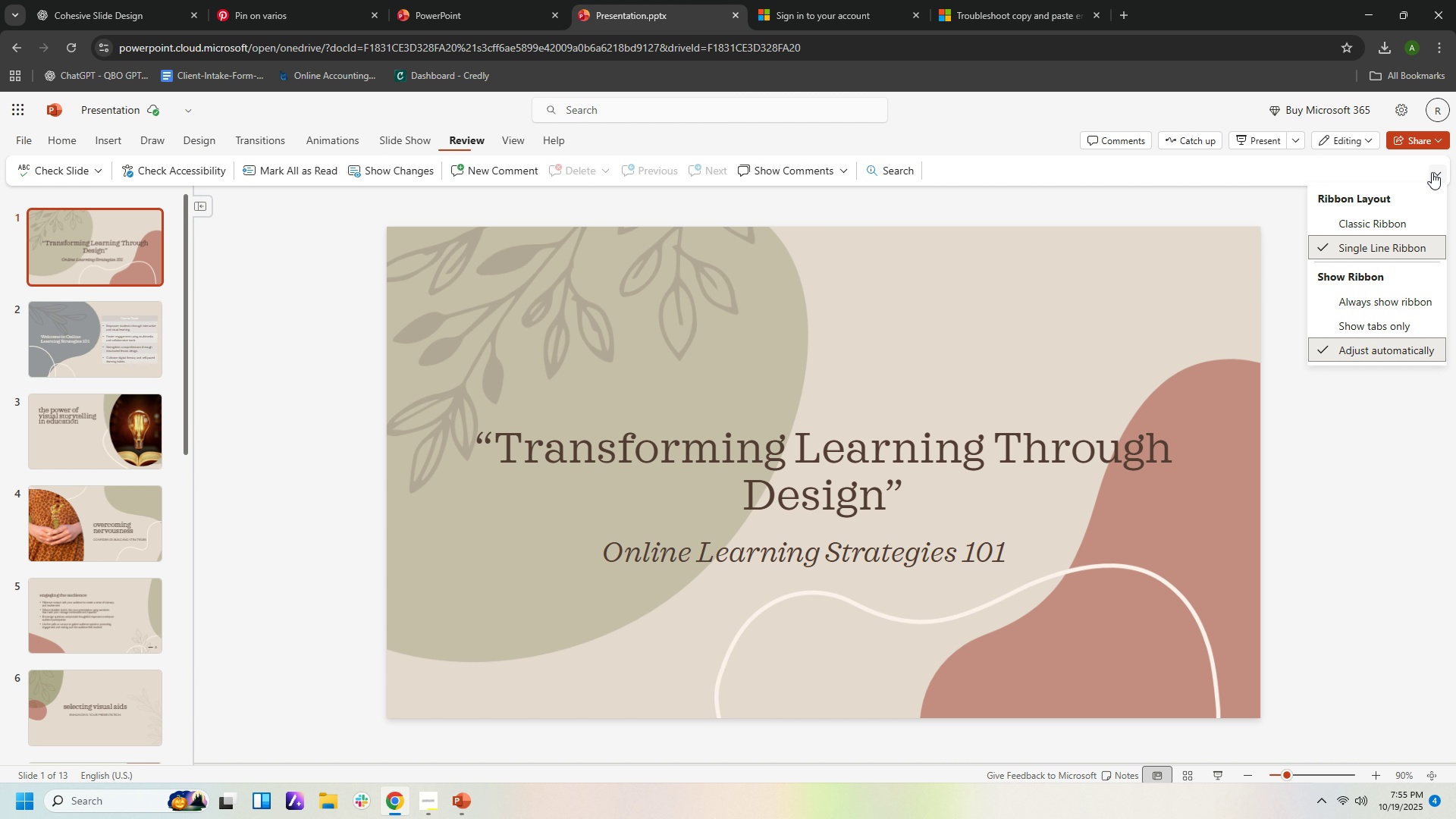 
left_click([1432, 172])
 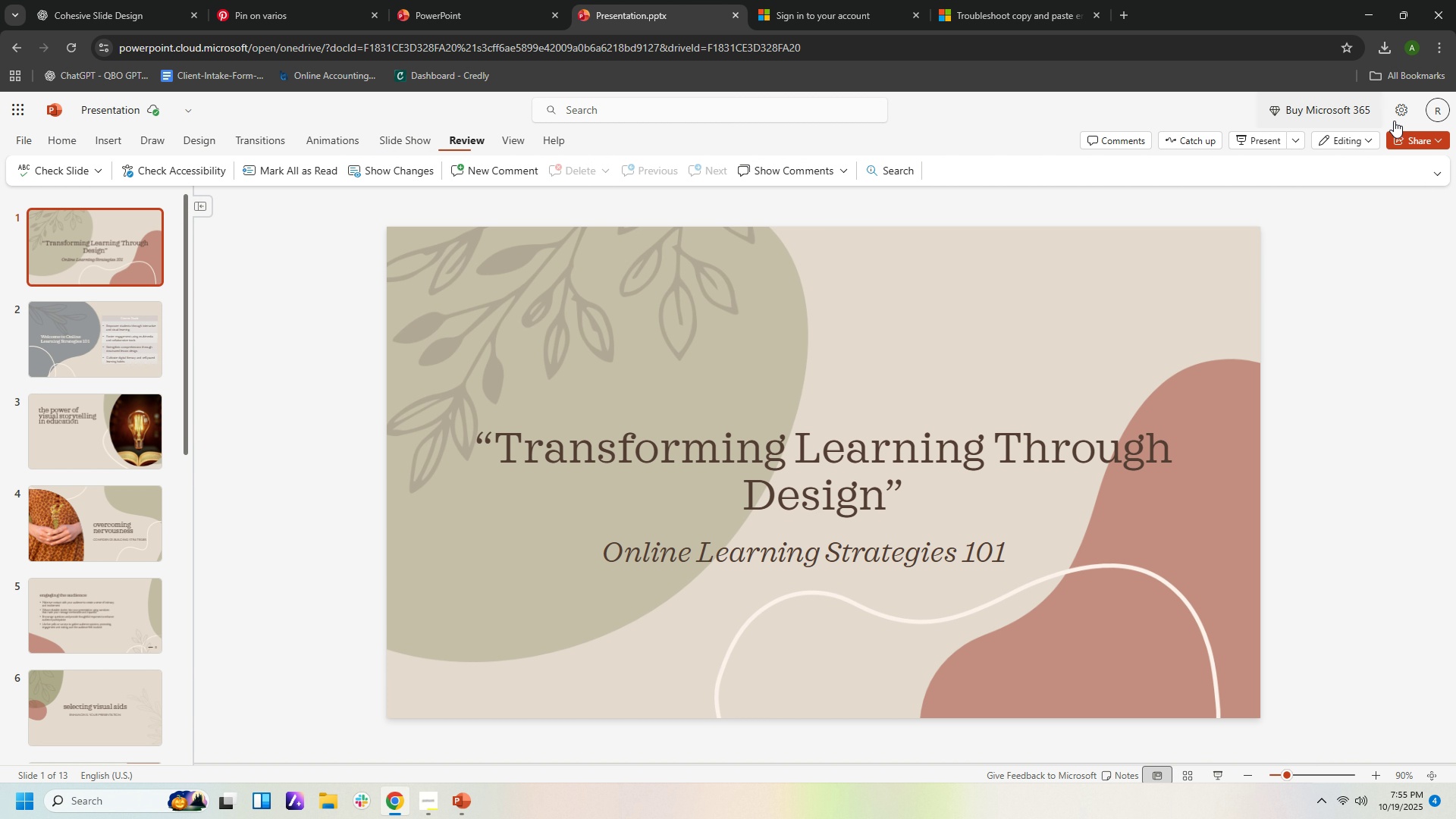 
left_click([1392, 108])
 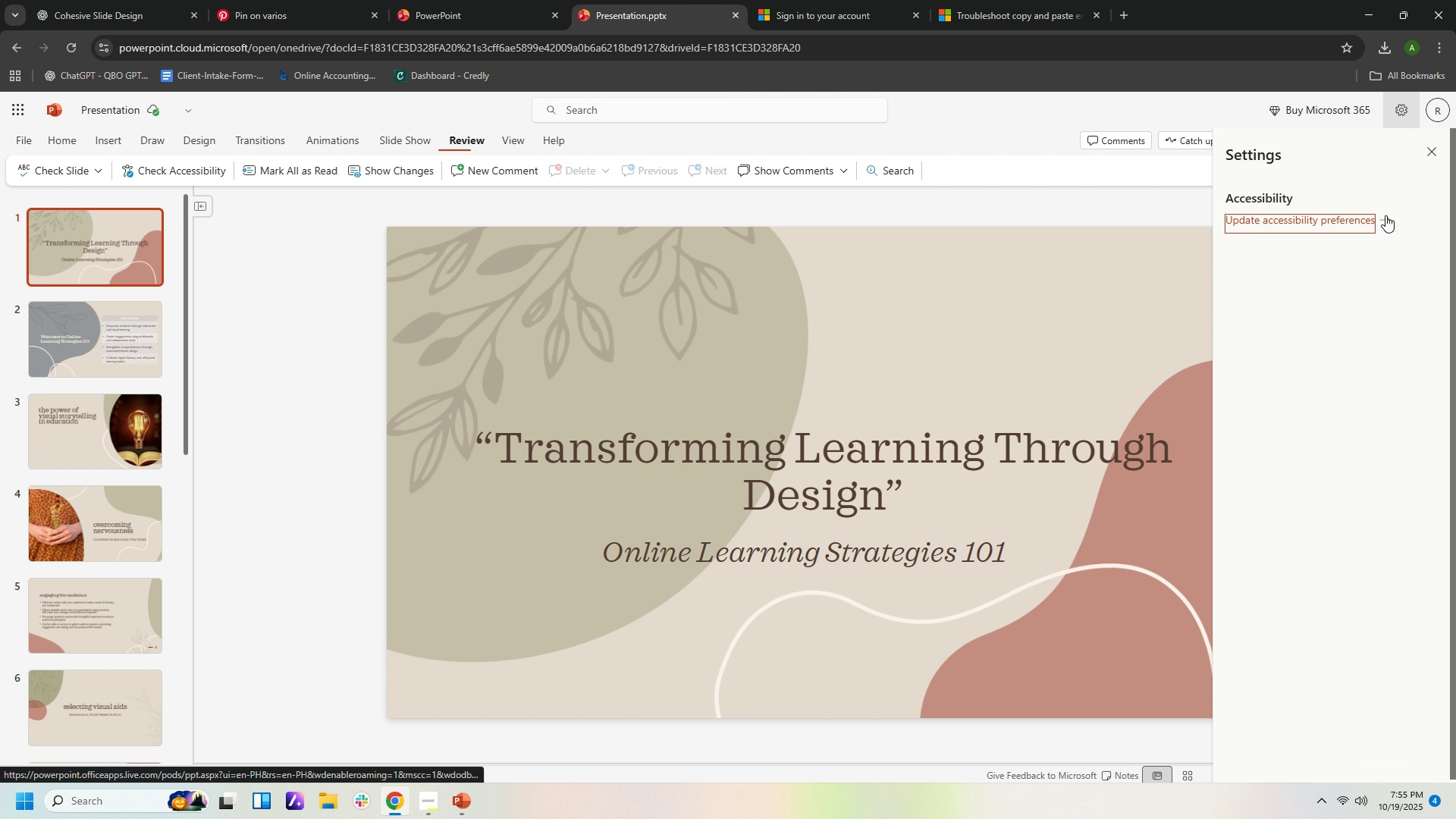 
left_click([1385, 215])
 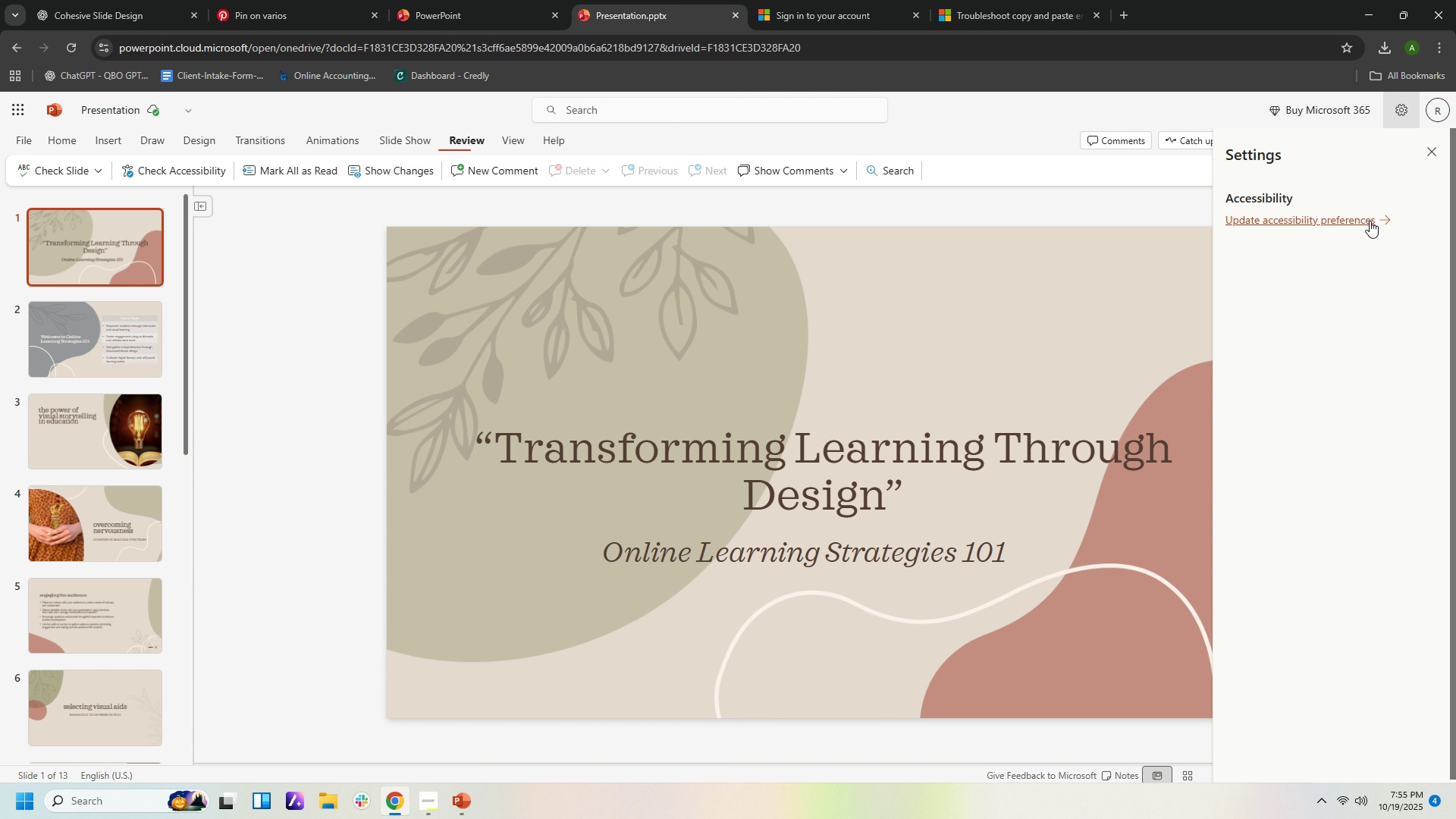 
left_click([1370, 221])
 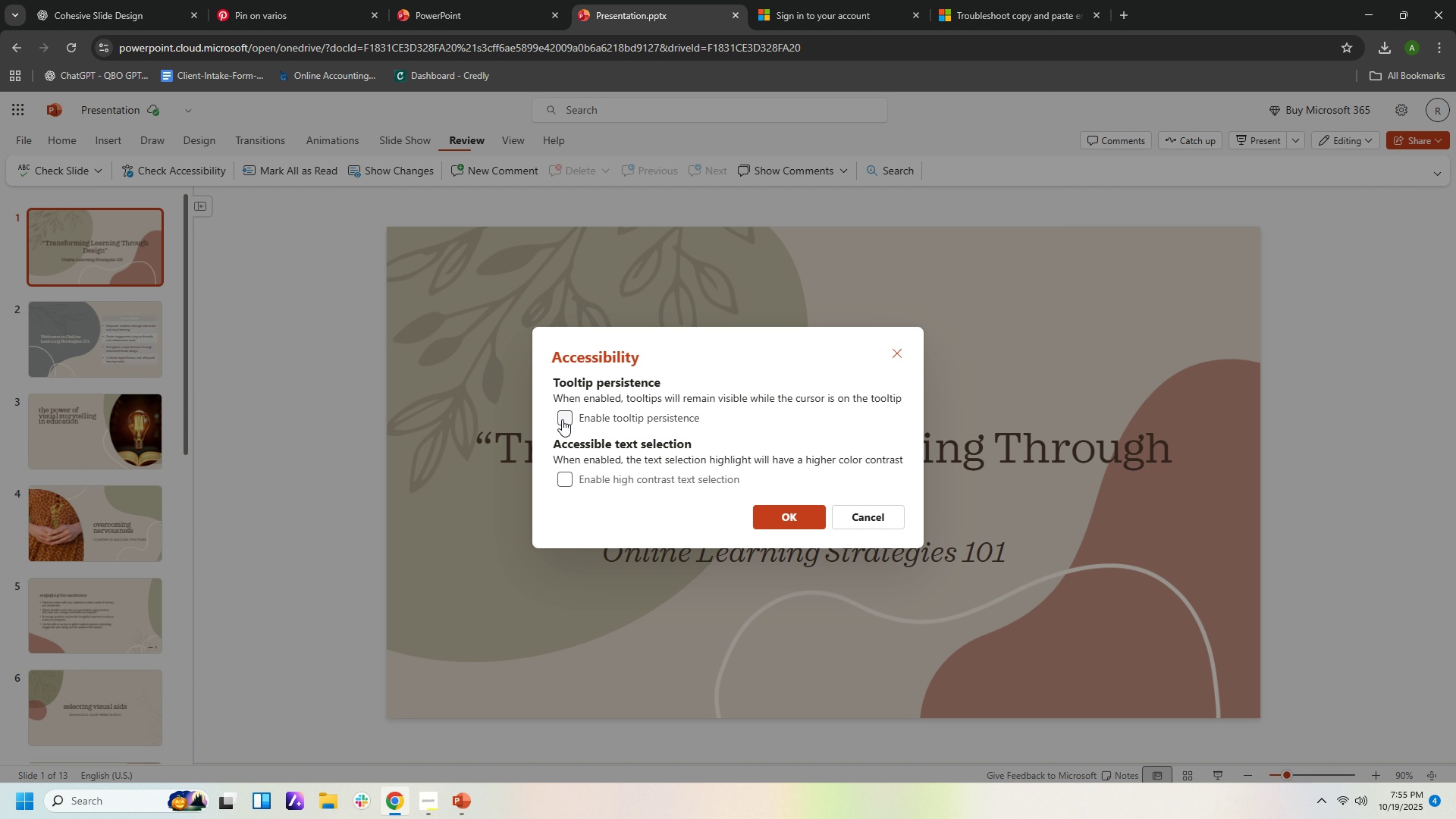 
left_click([563, 419])
 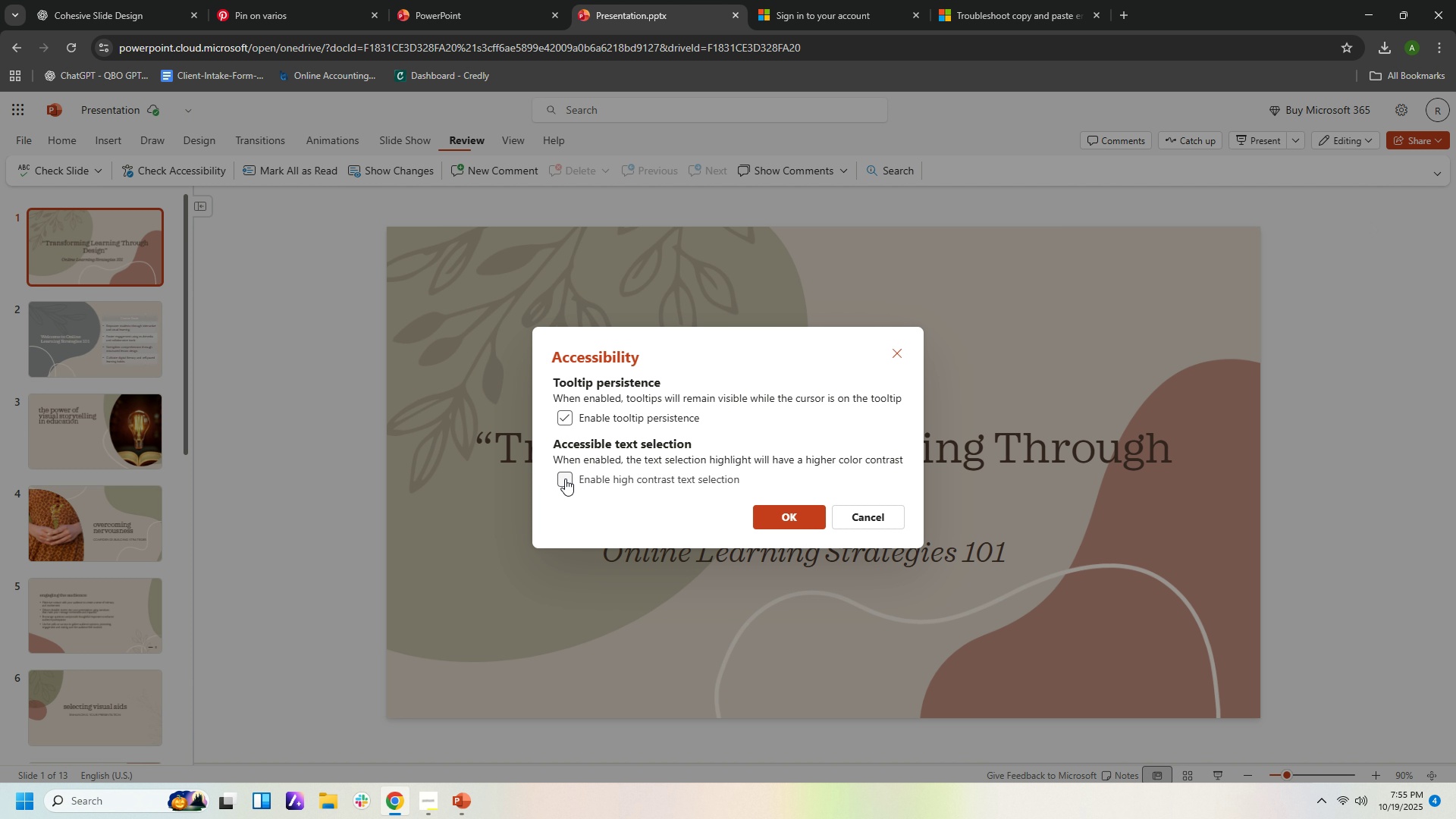 
left_click([565, 479])
 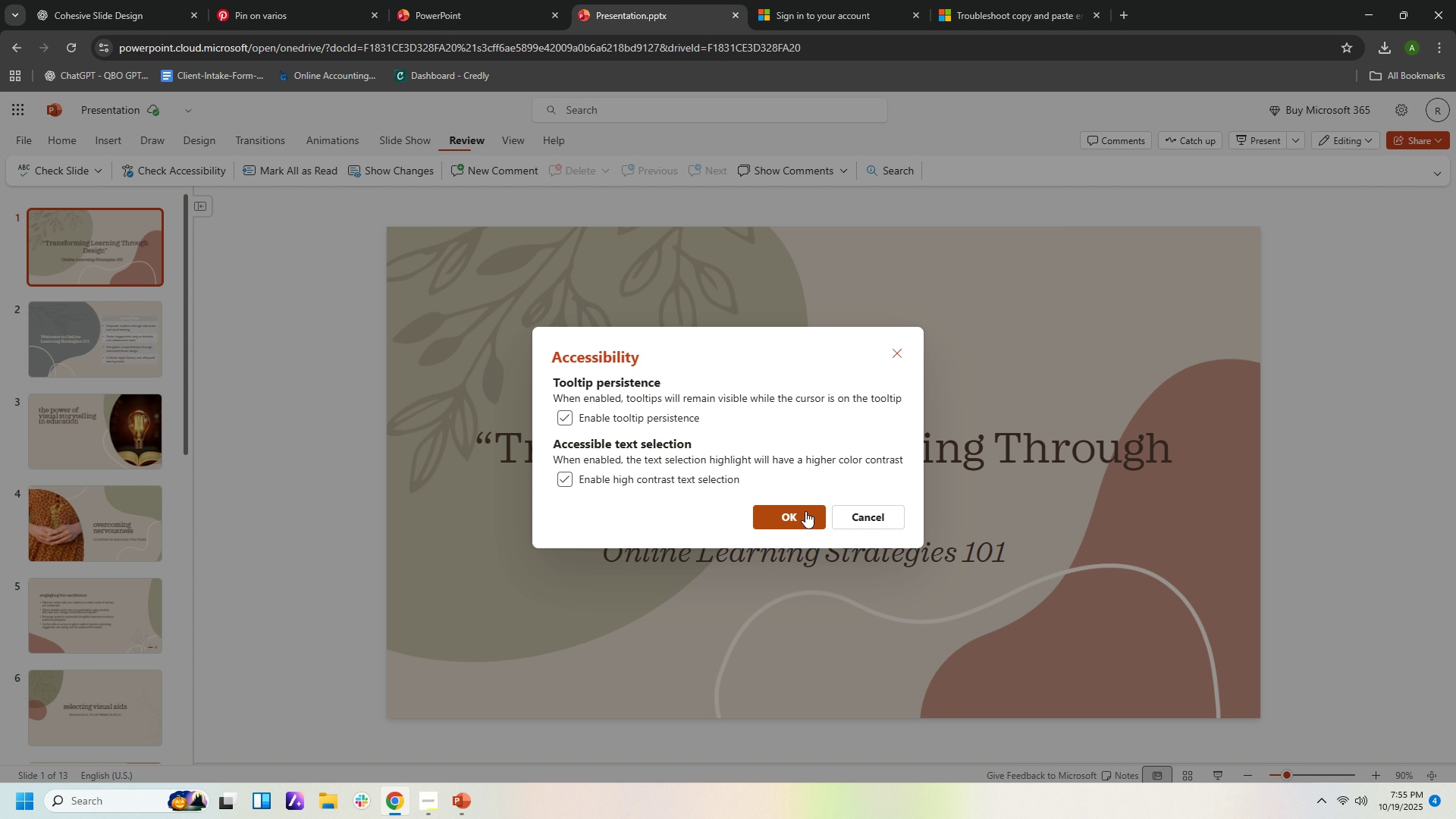 
left_click([805, 511])
 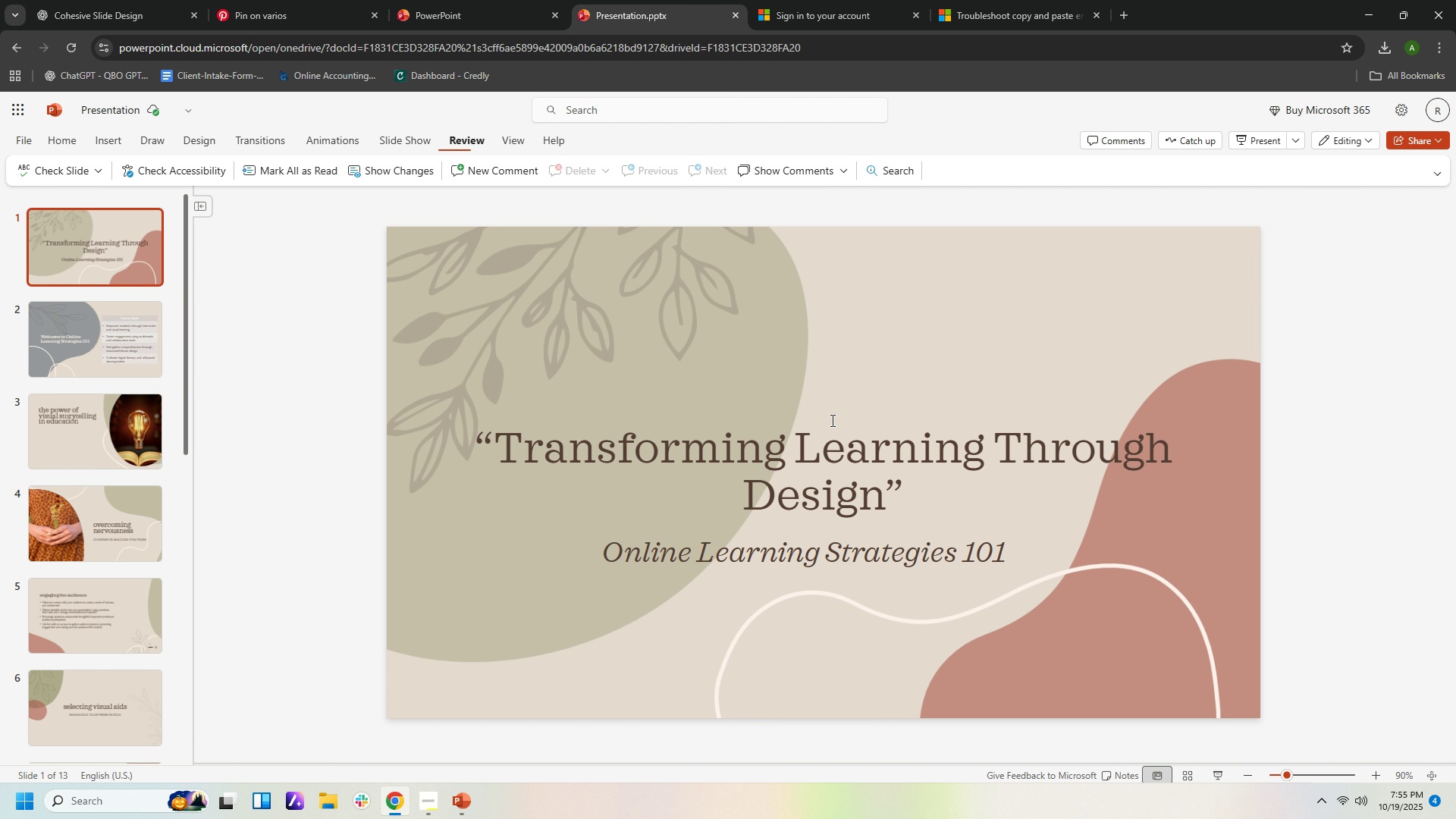 
wait(5.62)
 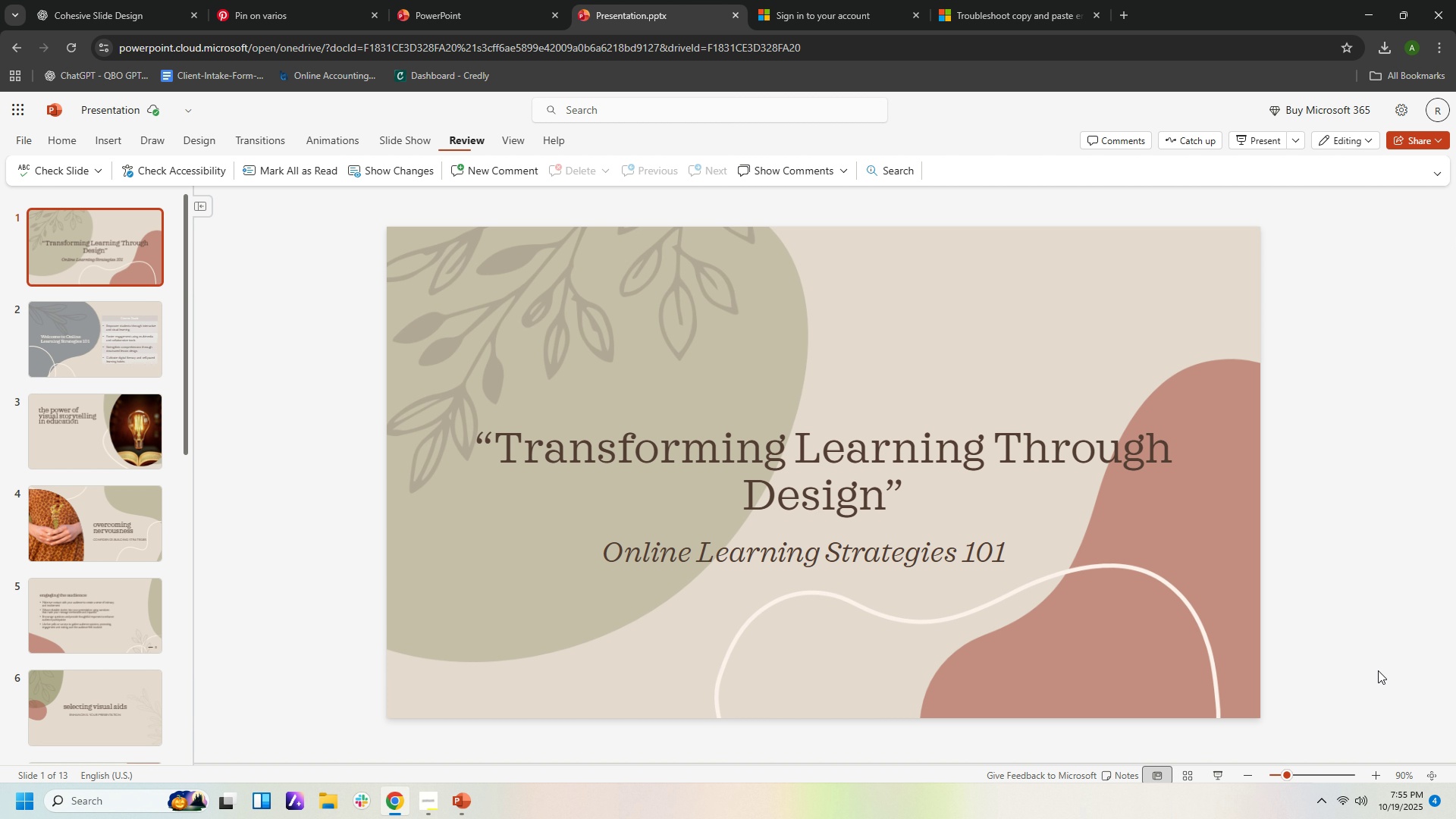 
left_click([104, 430])
 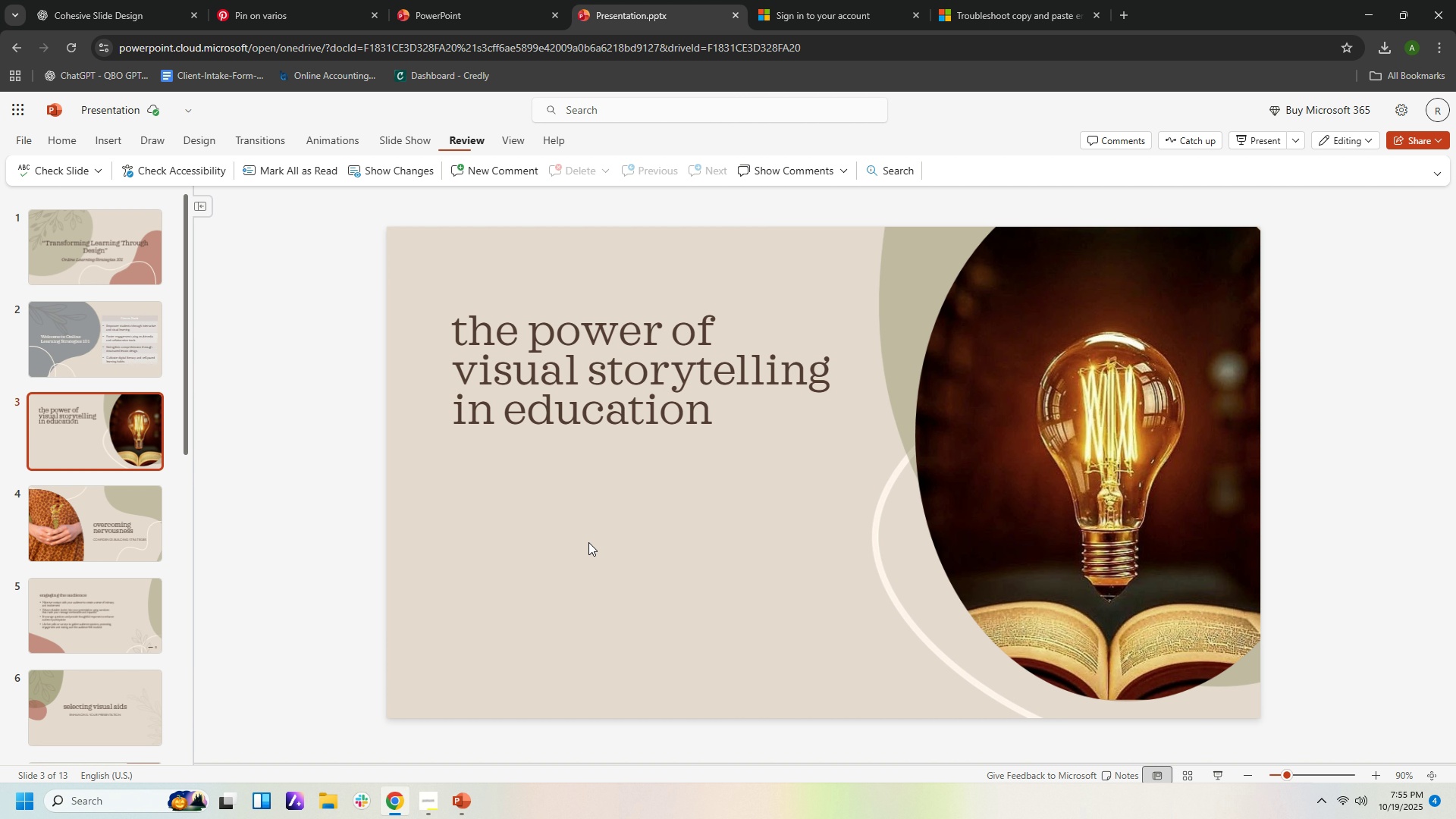 
right_click([588, 542])
 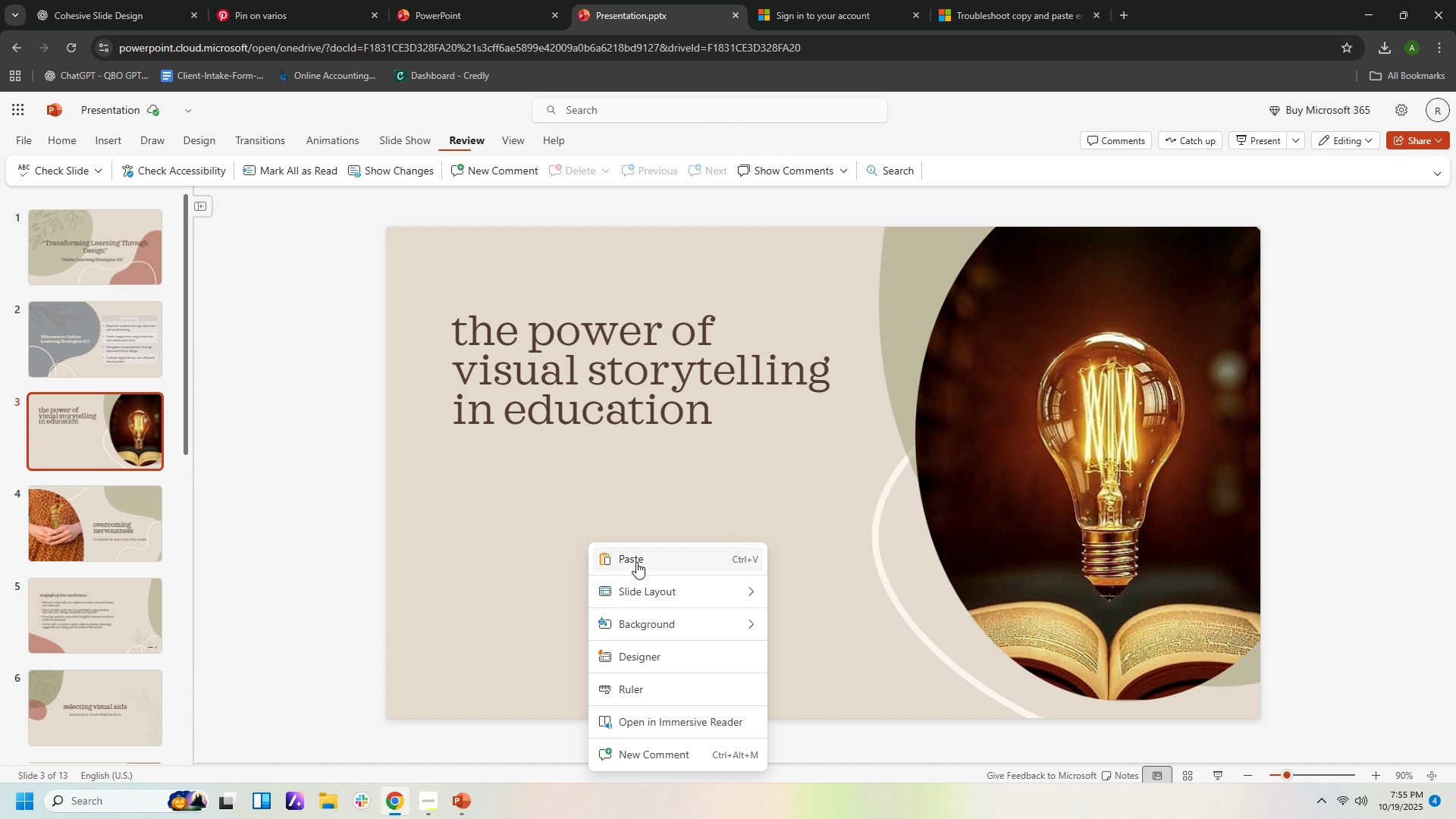 
left_click([636, 562])
 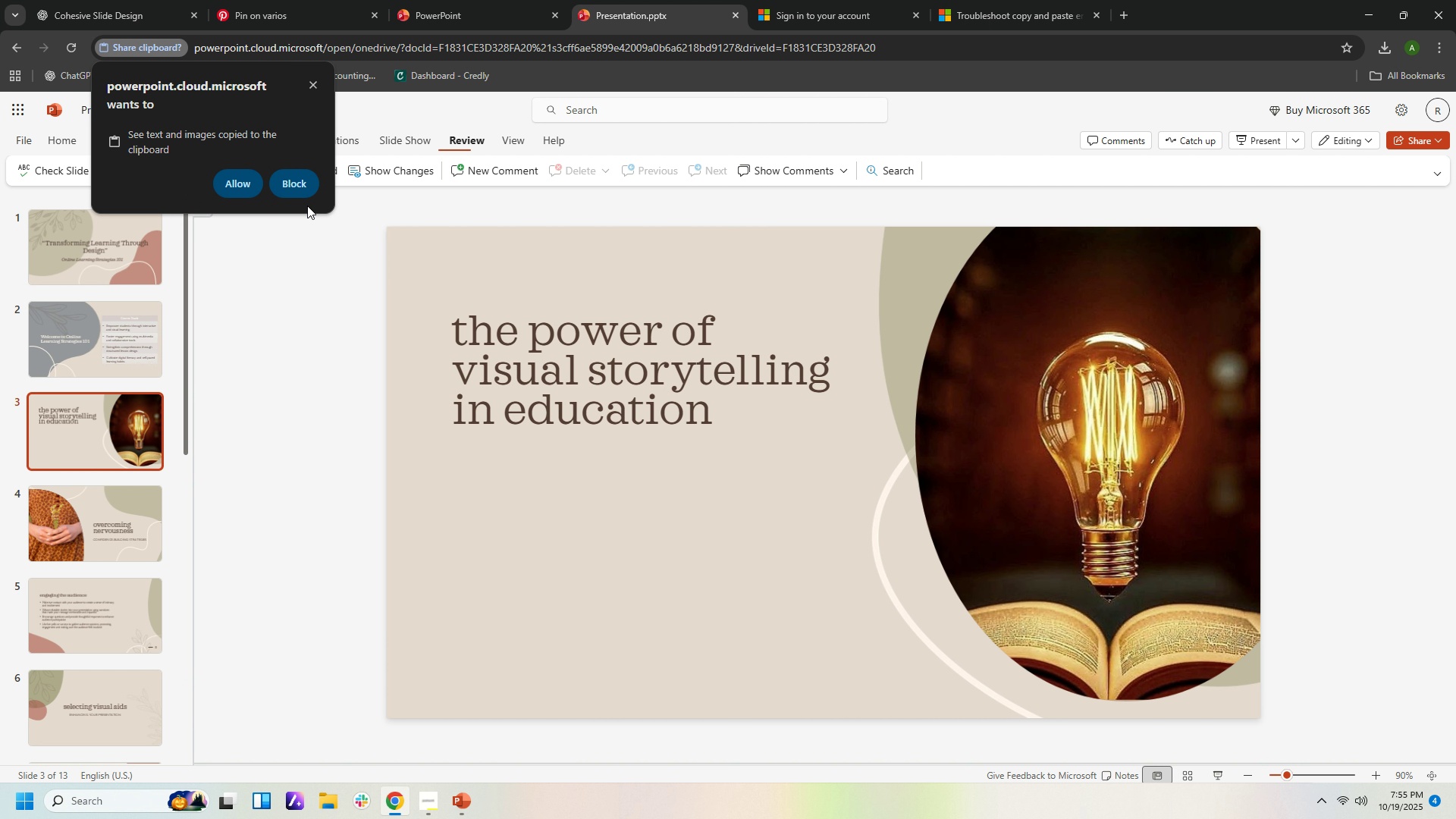 
left_click([257, 181])
 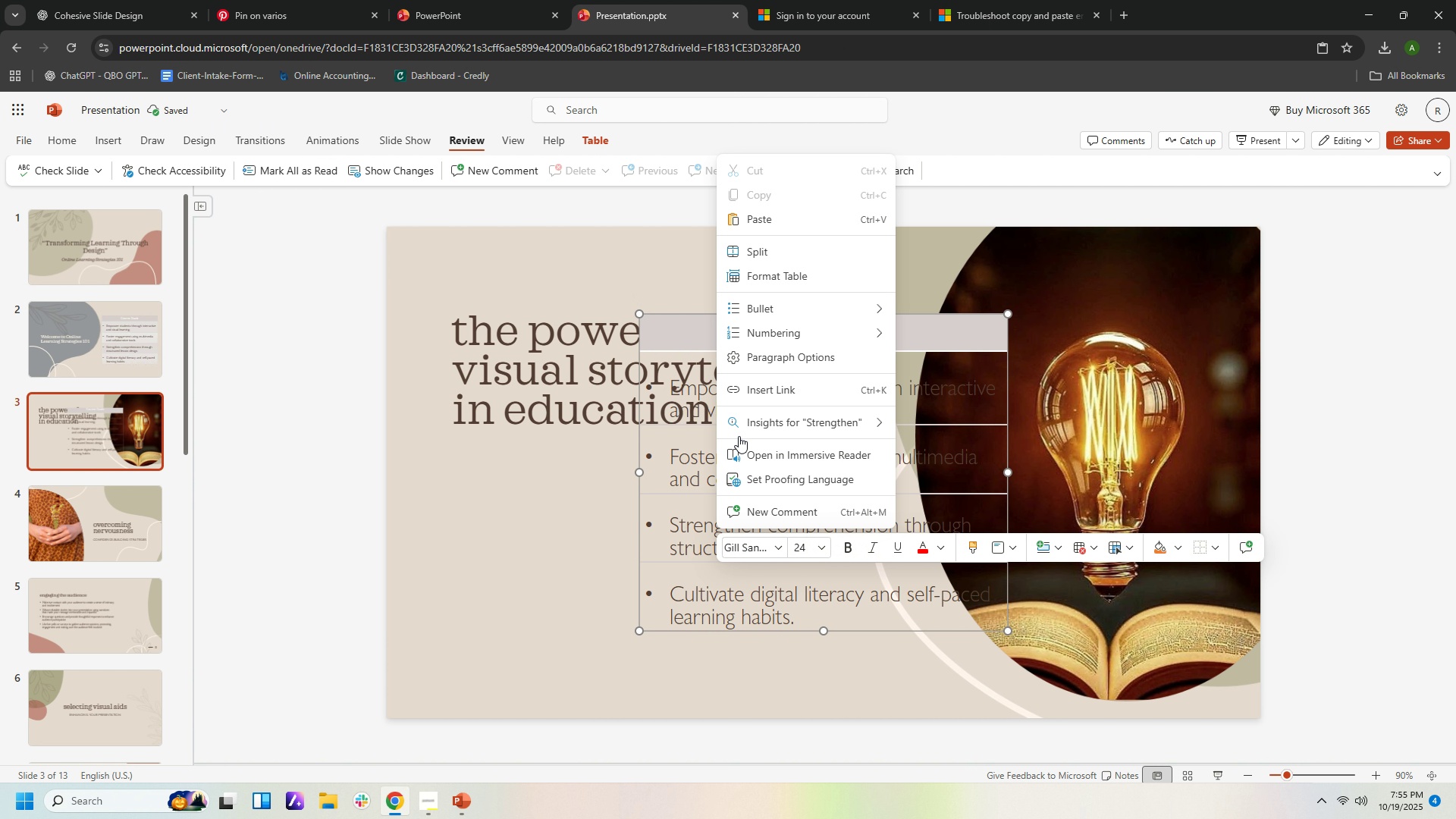 
left_click([917, 247])
 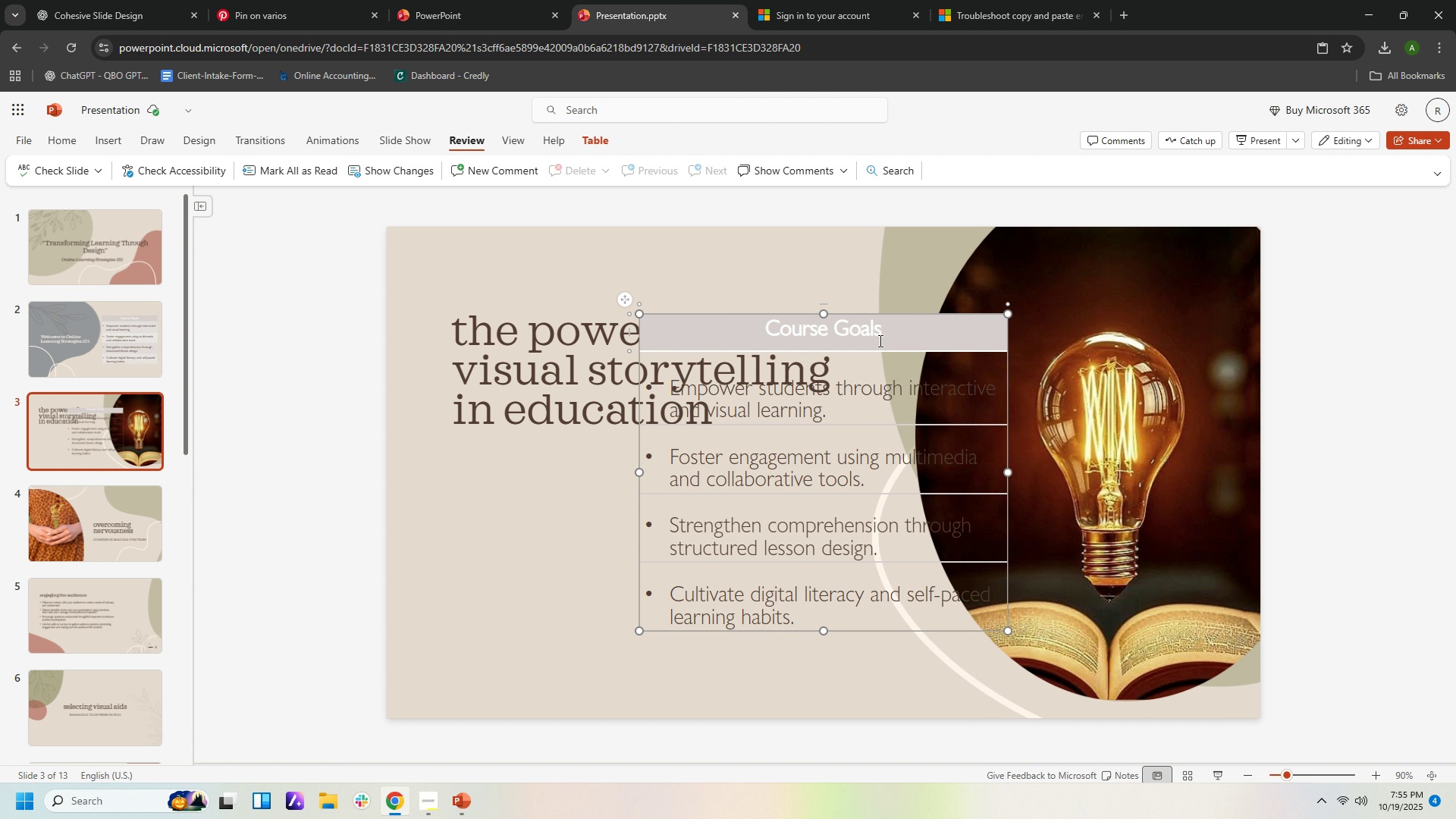 
wait(6.51)
 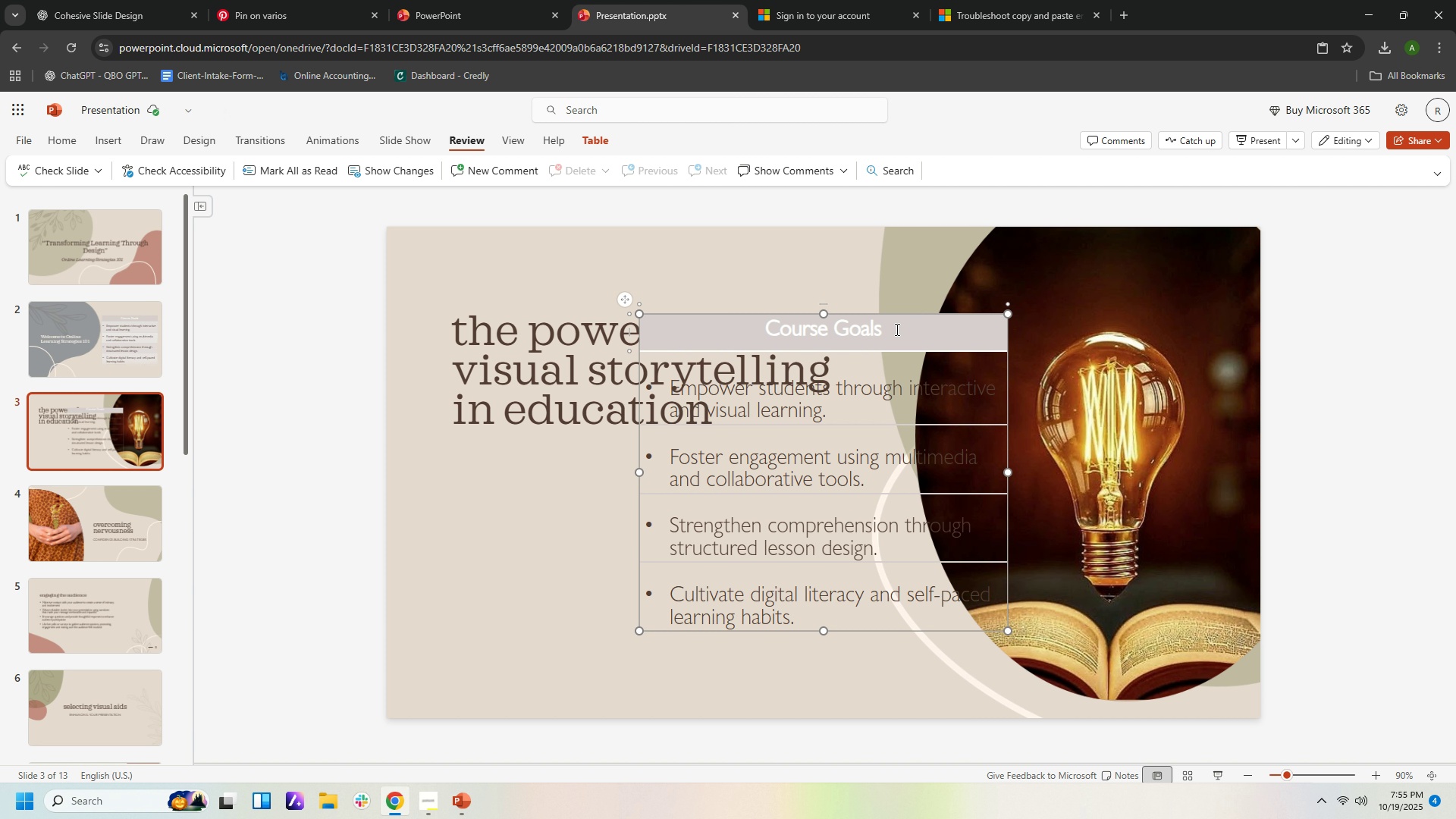 
left_click_drag(start_coordinate=[860, 418], to_coordinate=[604, 360])
 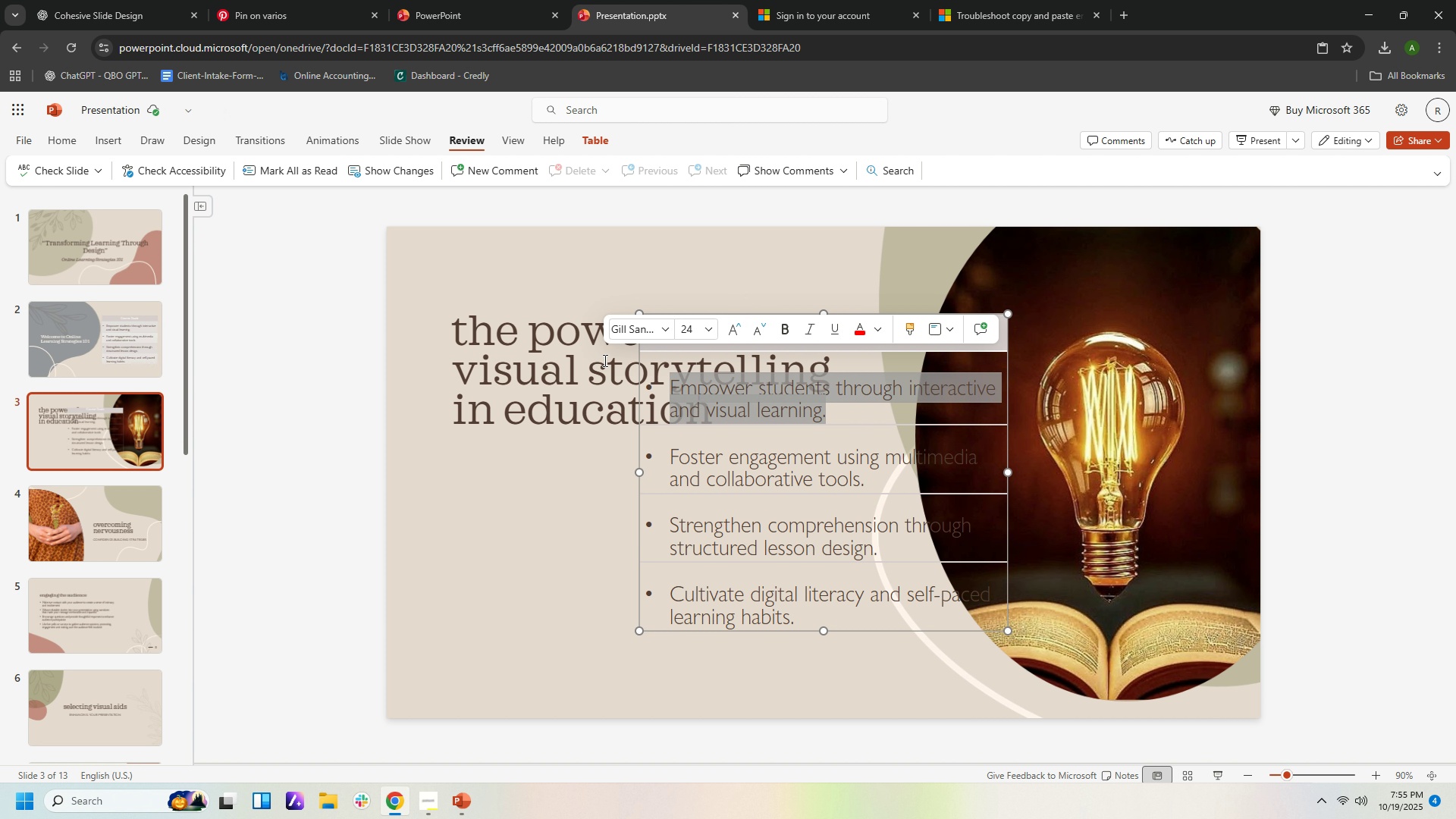 
key(Delete)
 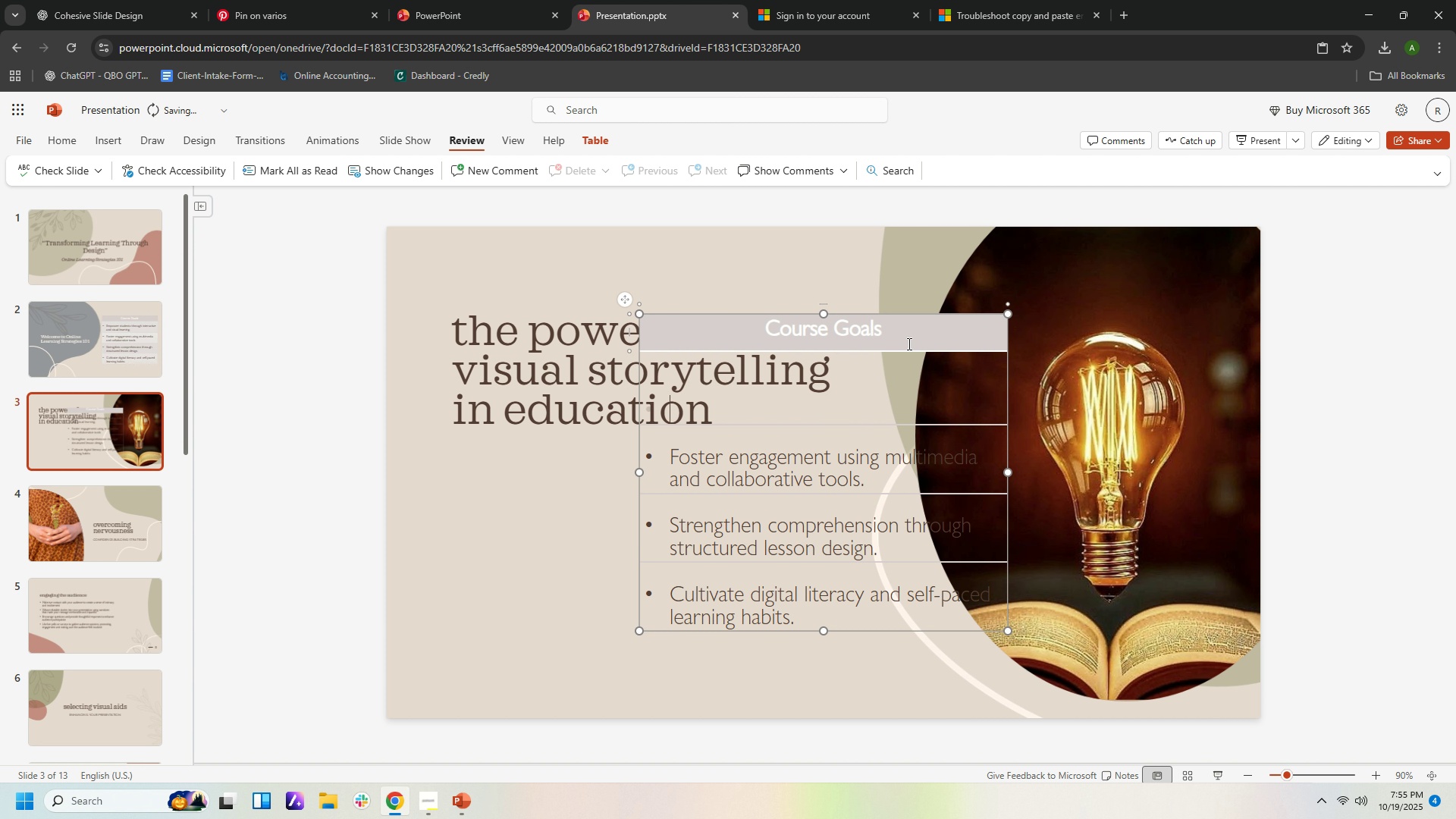 
left_click_drag(start_coordinate=[905, 332], to_coordinate=[701, 323])
 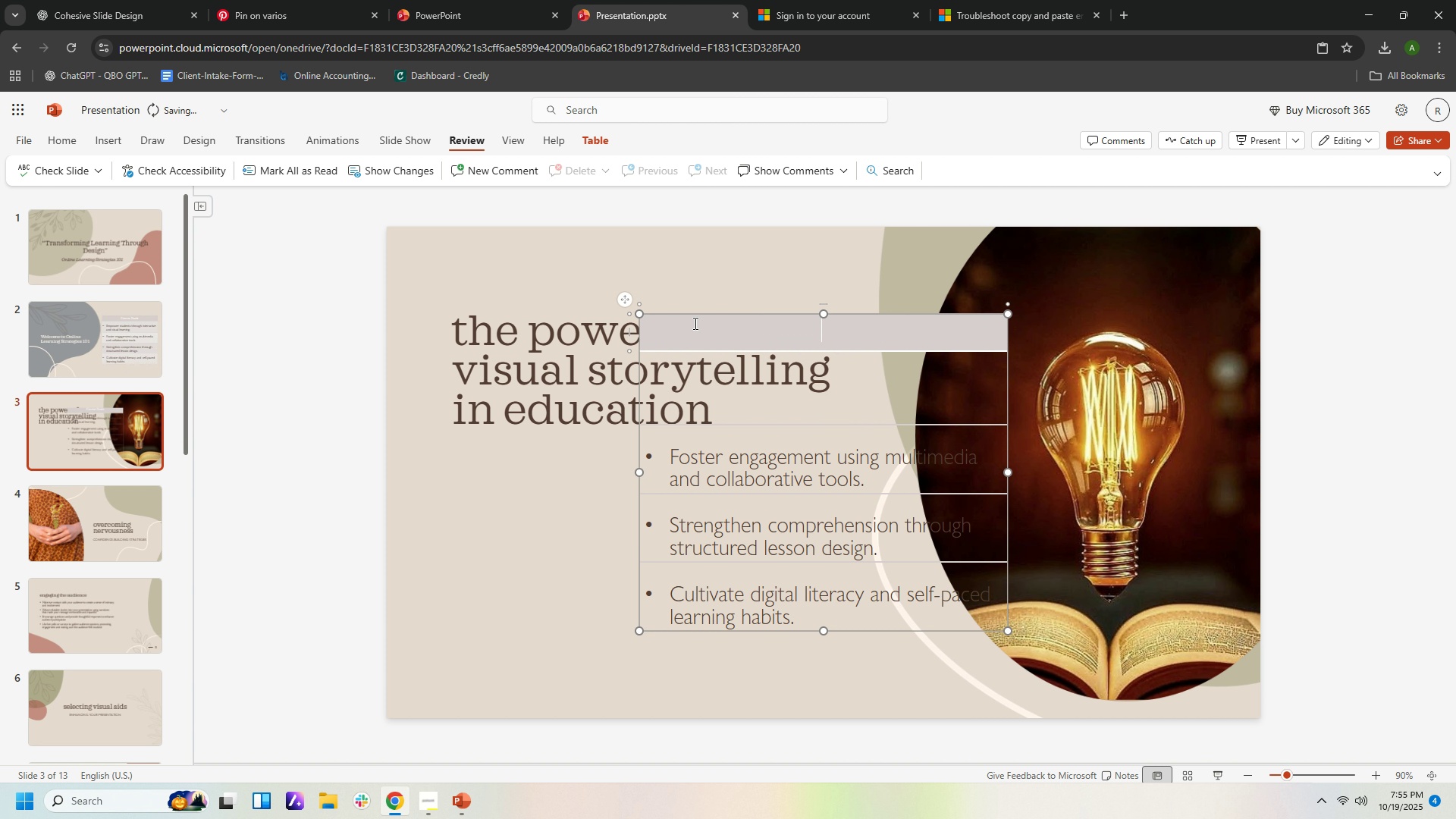 
key(Delete)
 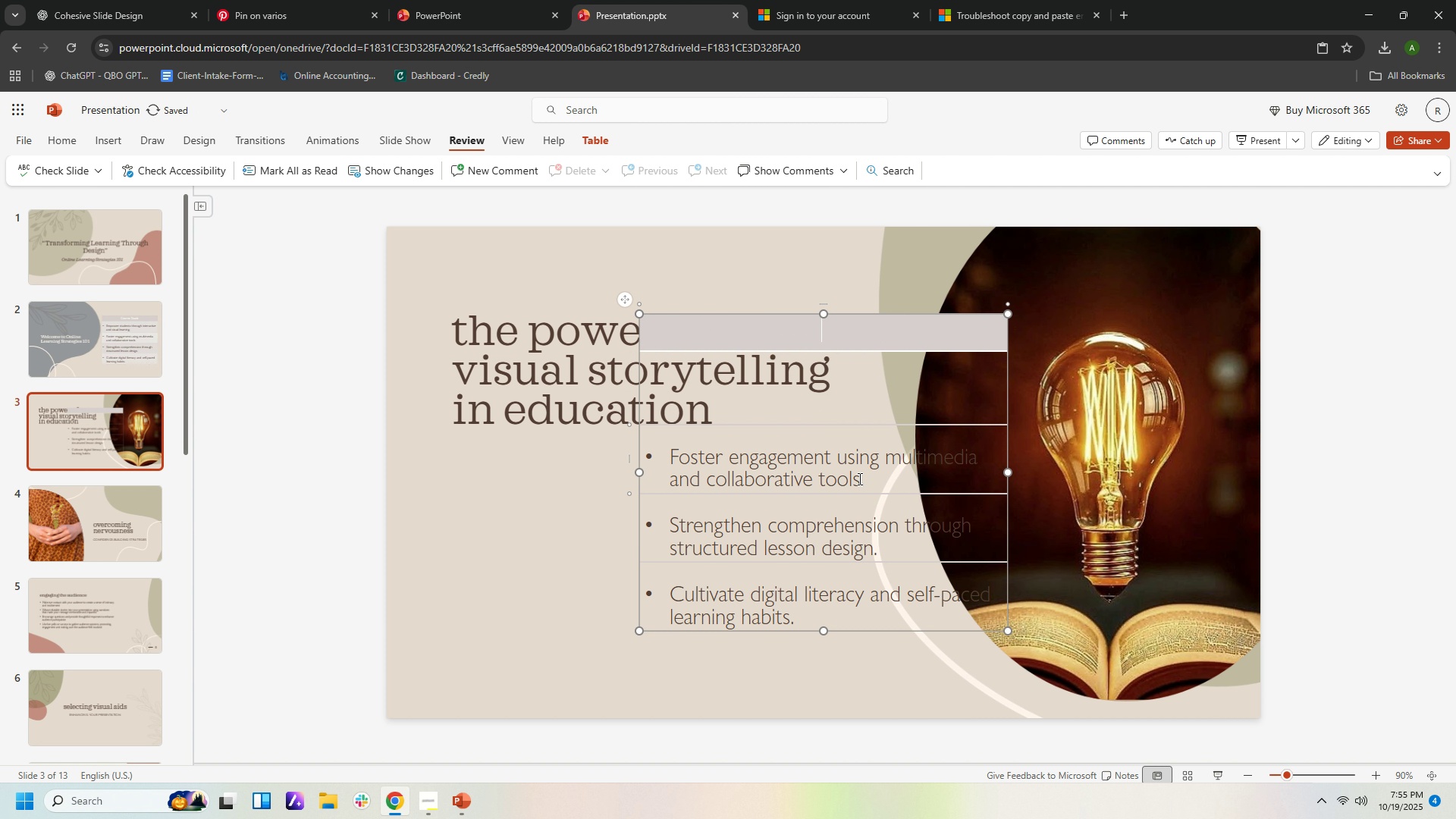 
left_click([858, 479])
 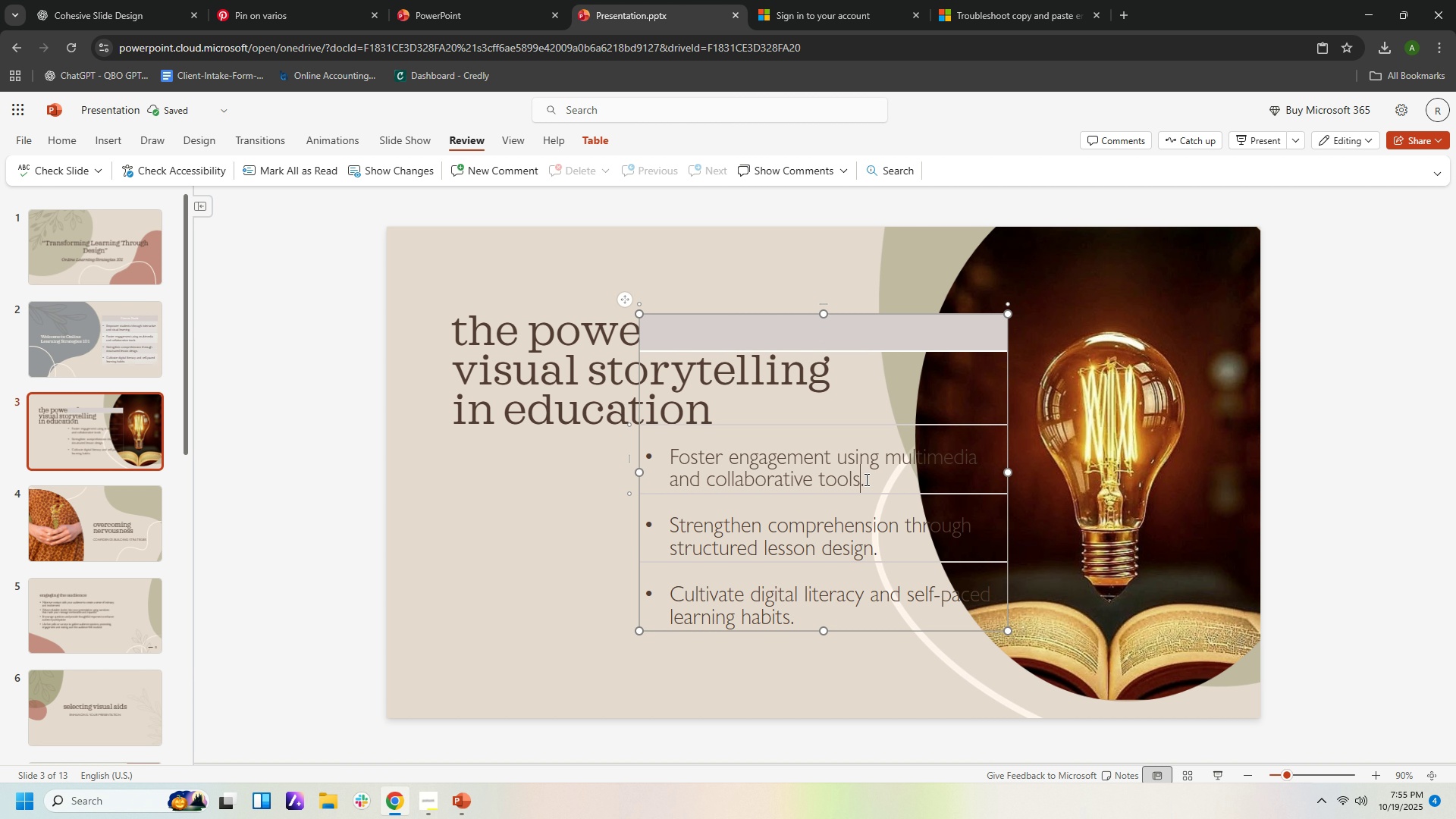 
left_click_drag(start_coordinate=[867, 479], to_coordinate=[509, 397])
 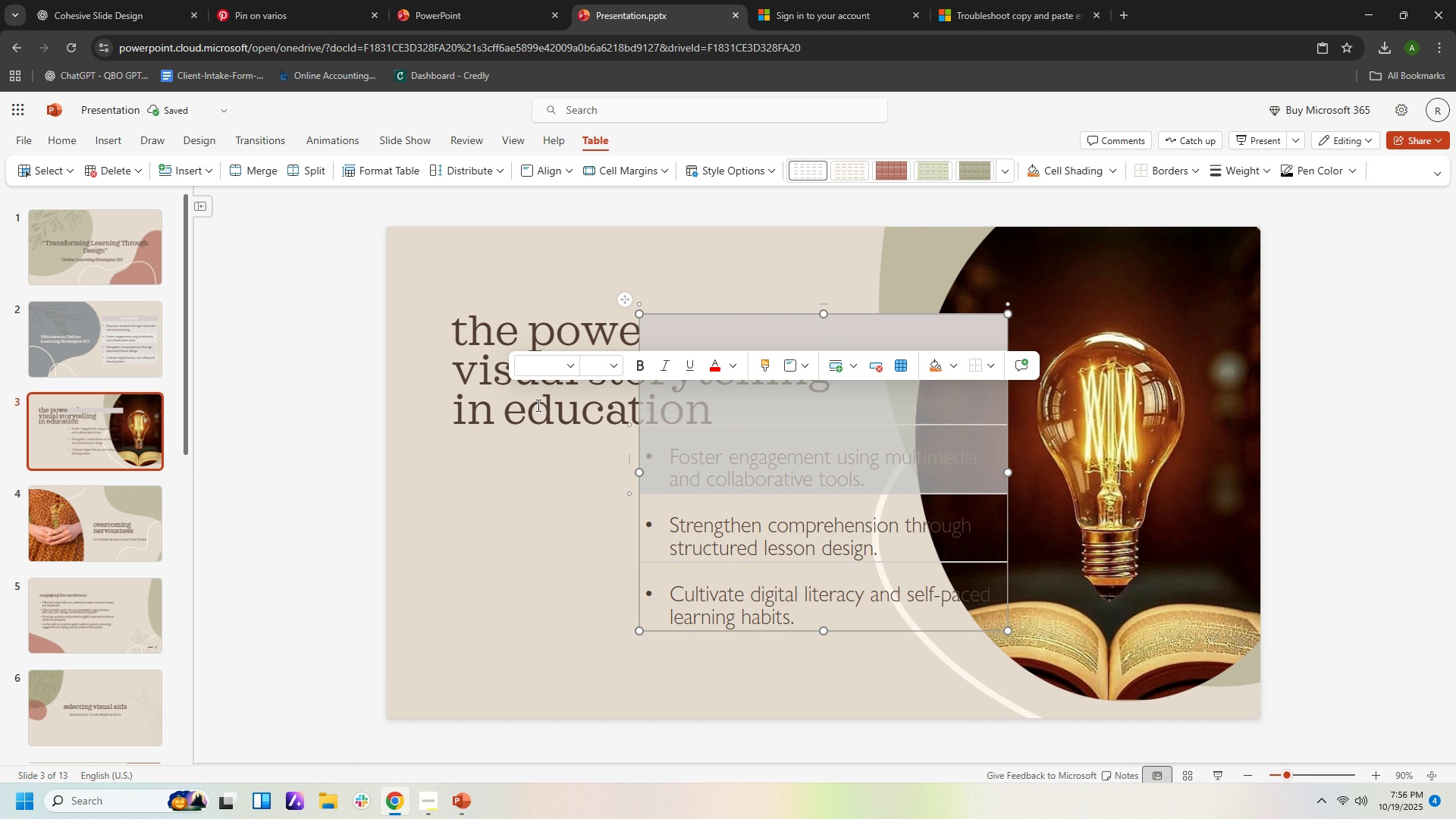 
key(Delete)
 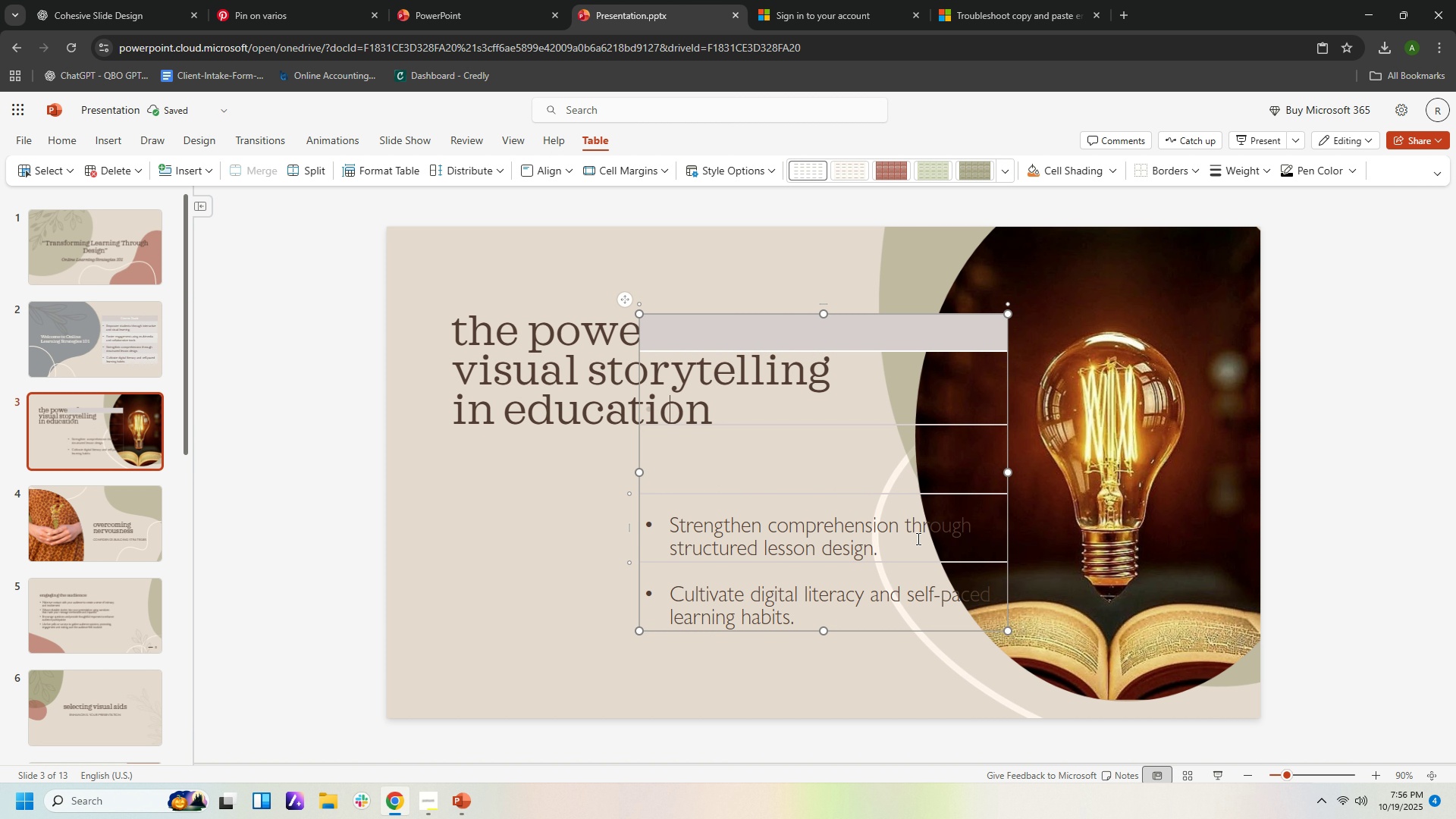 
left_click_drag(start_coordinate=[908, 551], to_coordinate=[605, 500])
 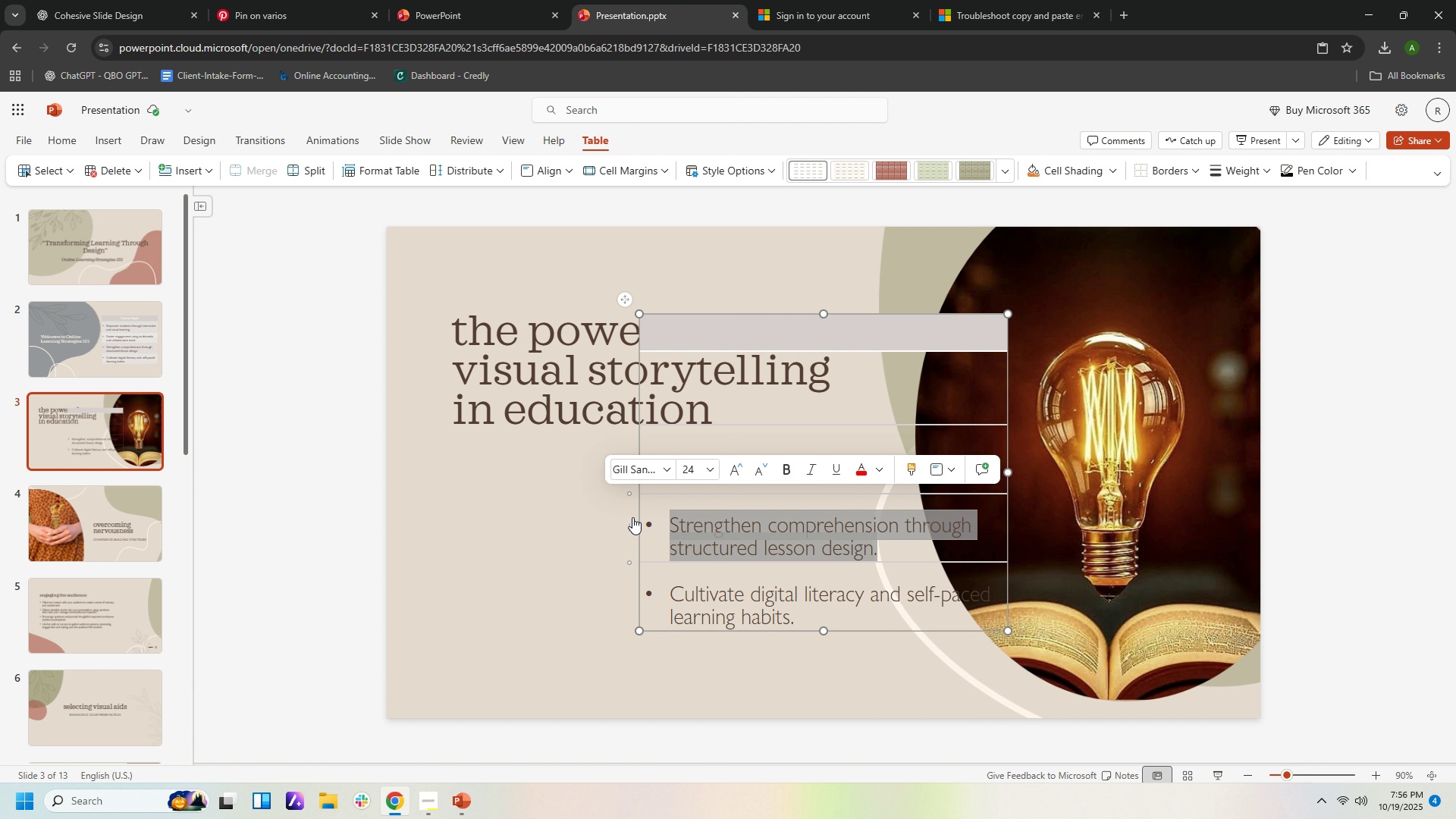 
key(Backspace)
 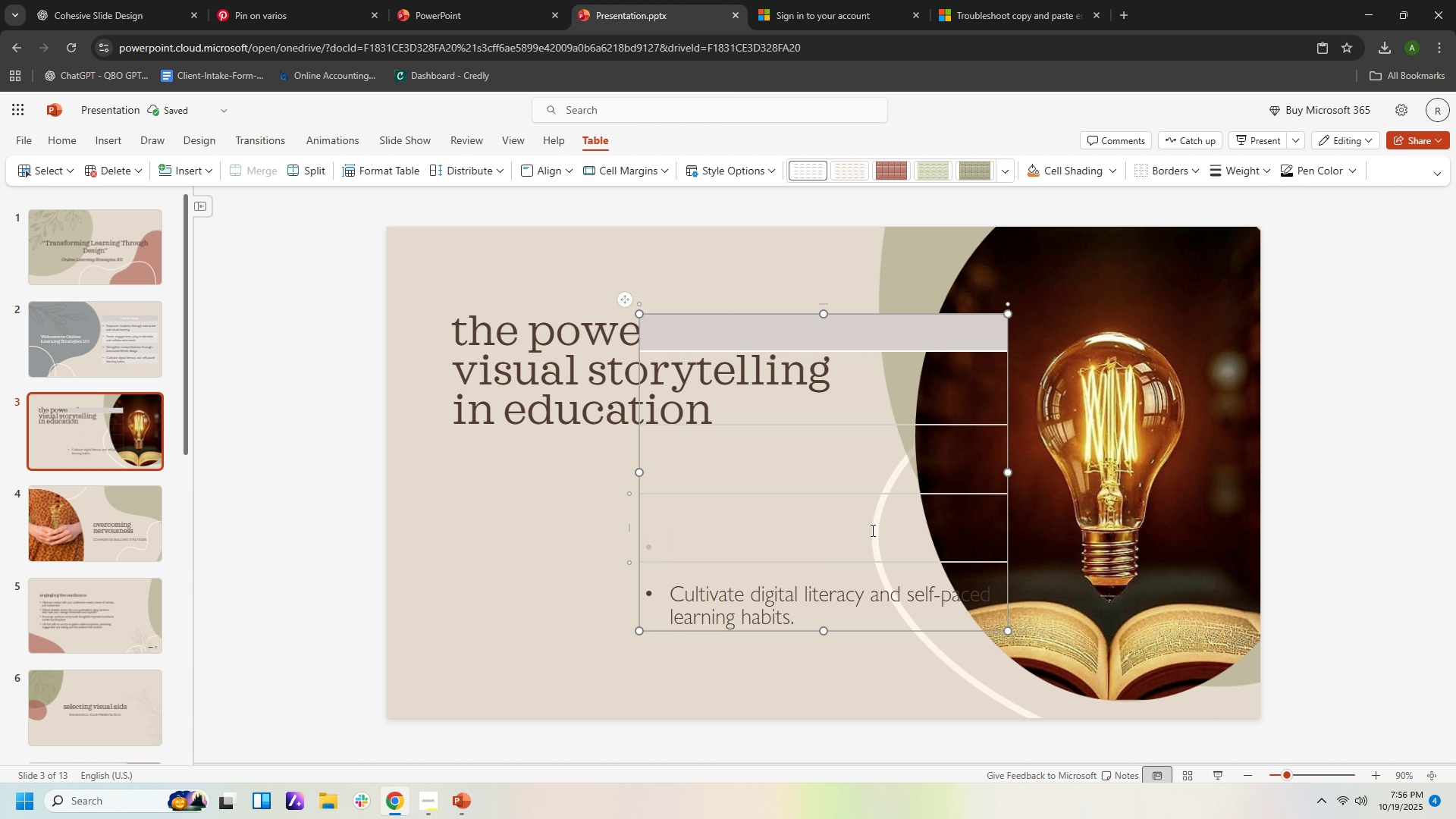 
left_click_drag(start_coordinate=[864, 617], to_coordinate=[635, 573])
 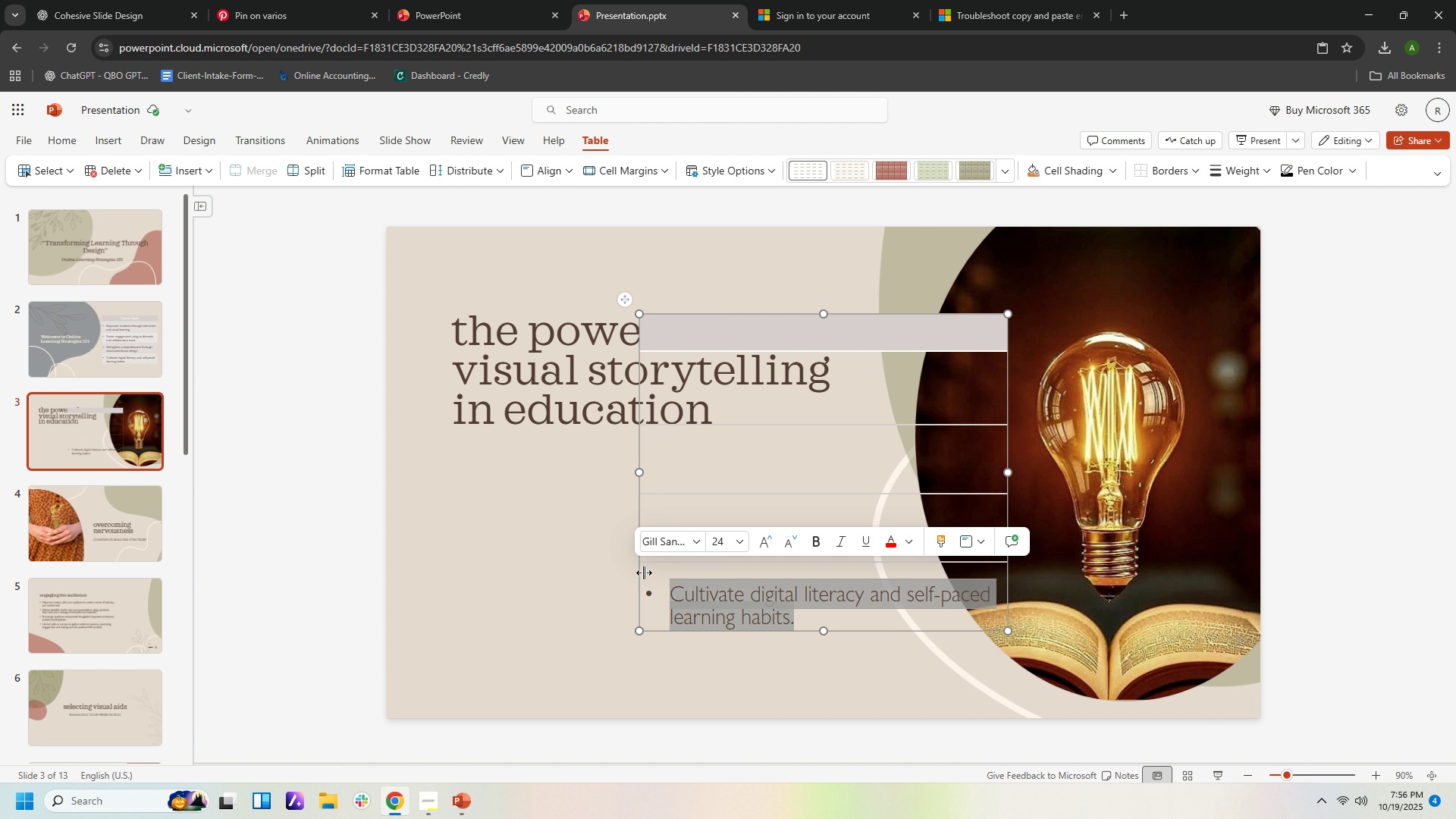 
key(Control+X)
 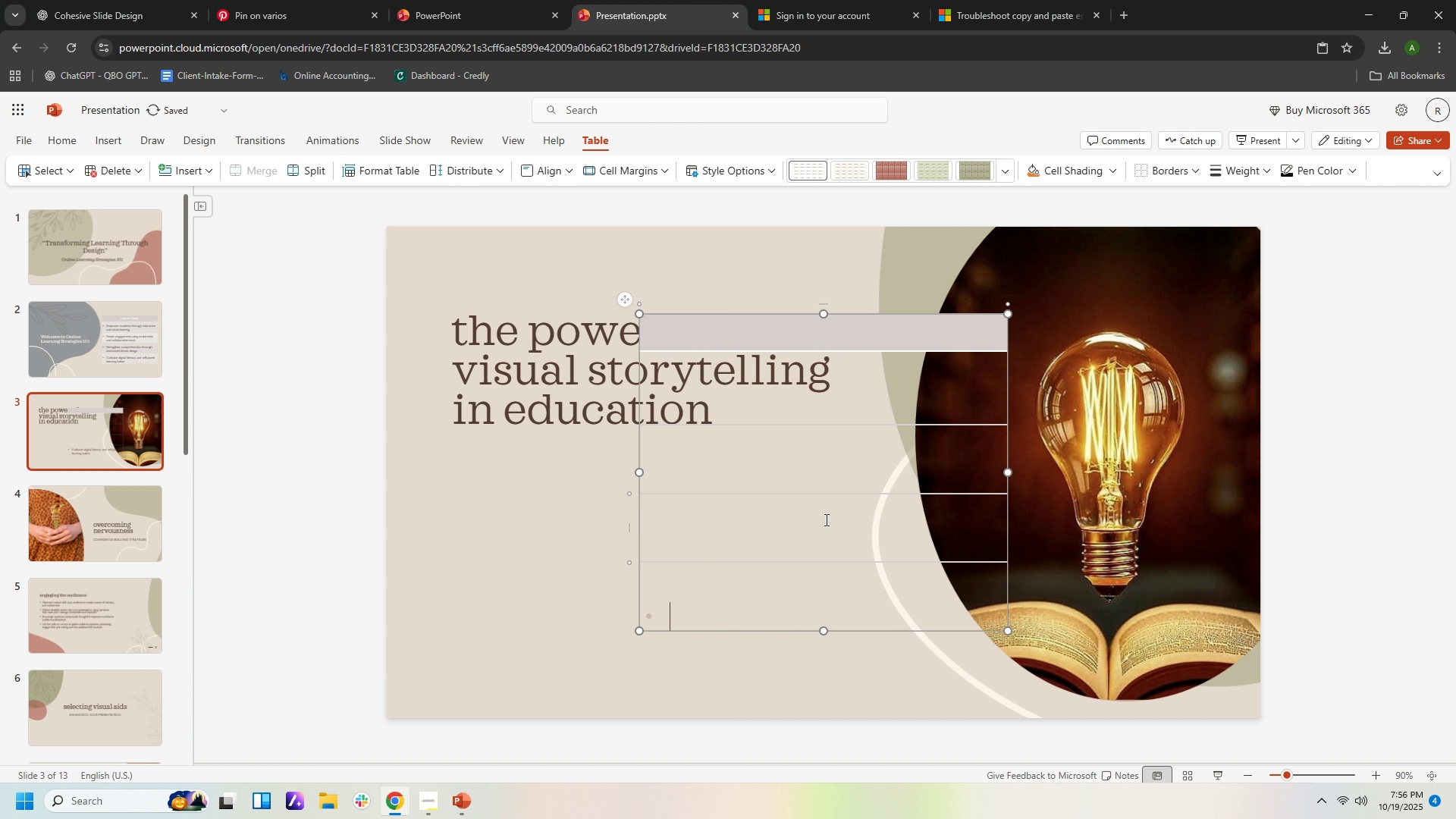 
left_click([825, 519])
 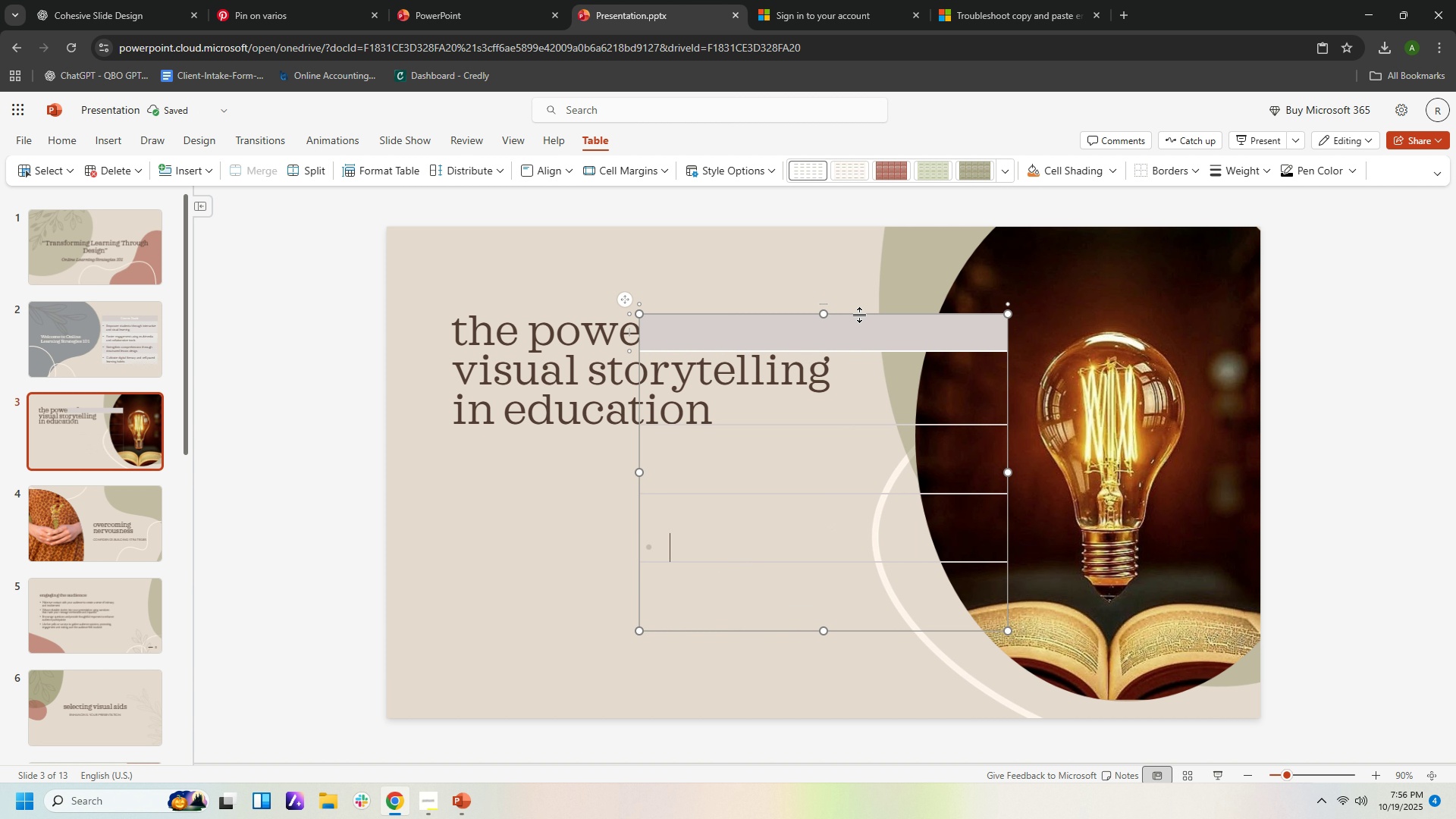 
left_click([860, 315])
 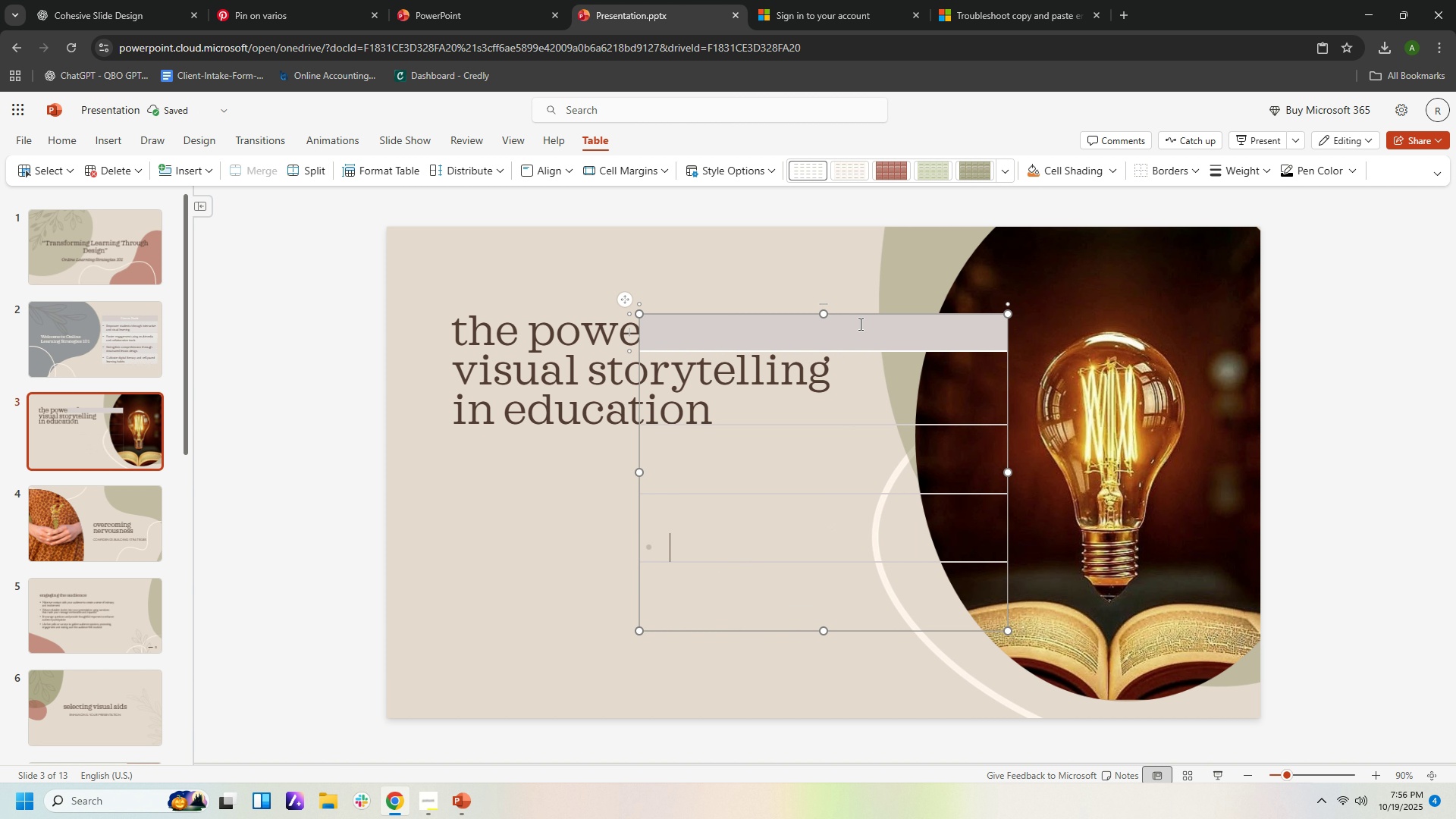 
left_click_drag(start_coordinate=[859, 324], to_coordinate=[781, 388])
 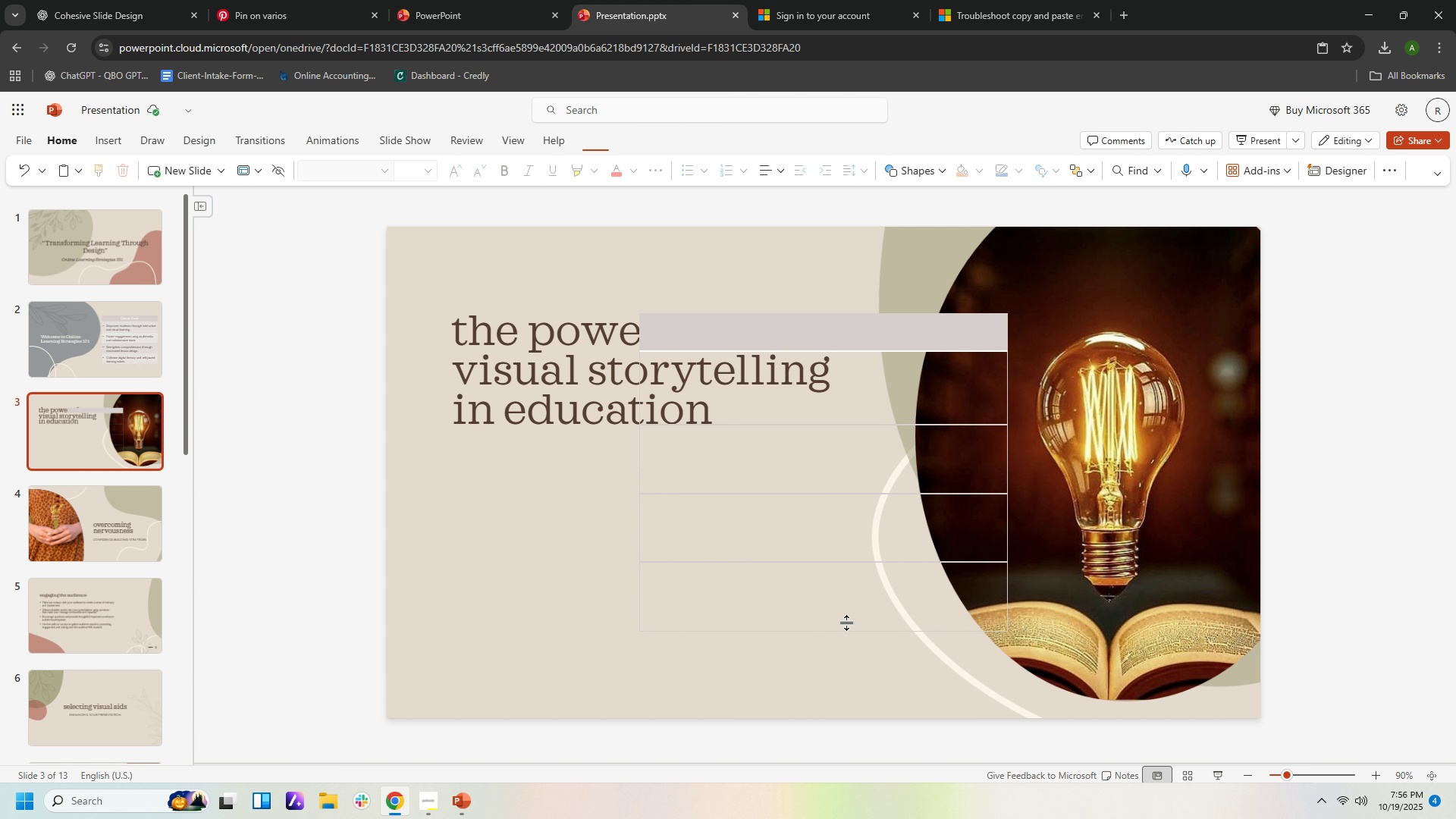 
double_click([849, 619])
 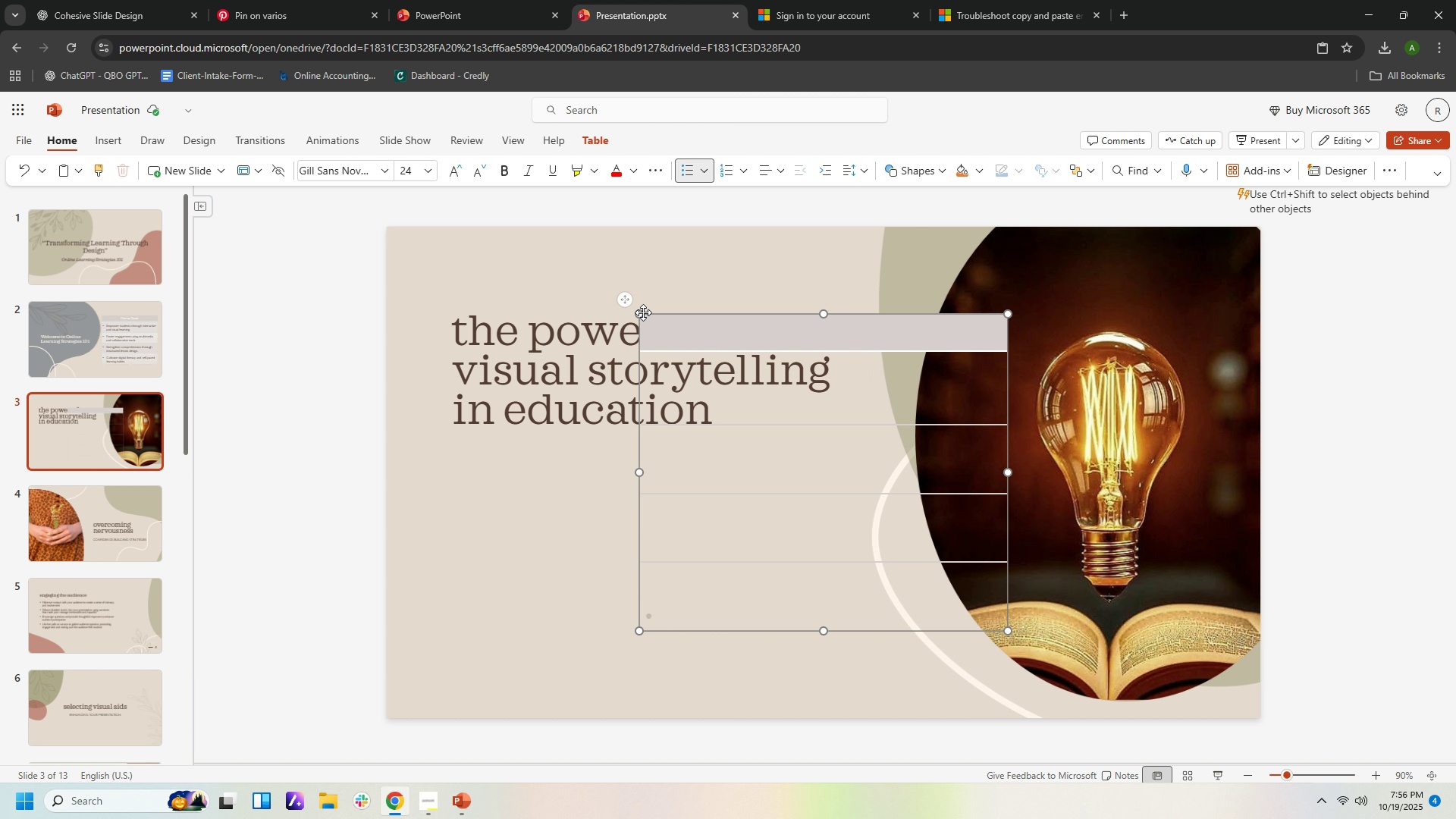 
left_click_drag(start_coordinate=[623, 299], to_coordinate=[442, 416])
 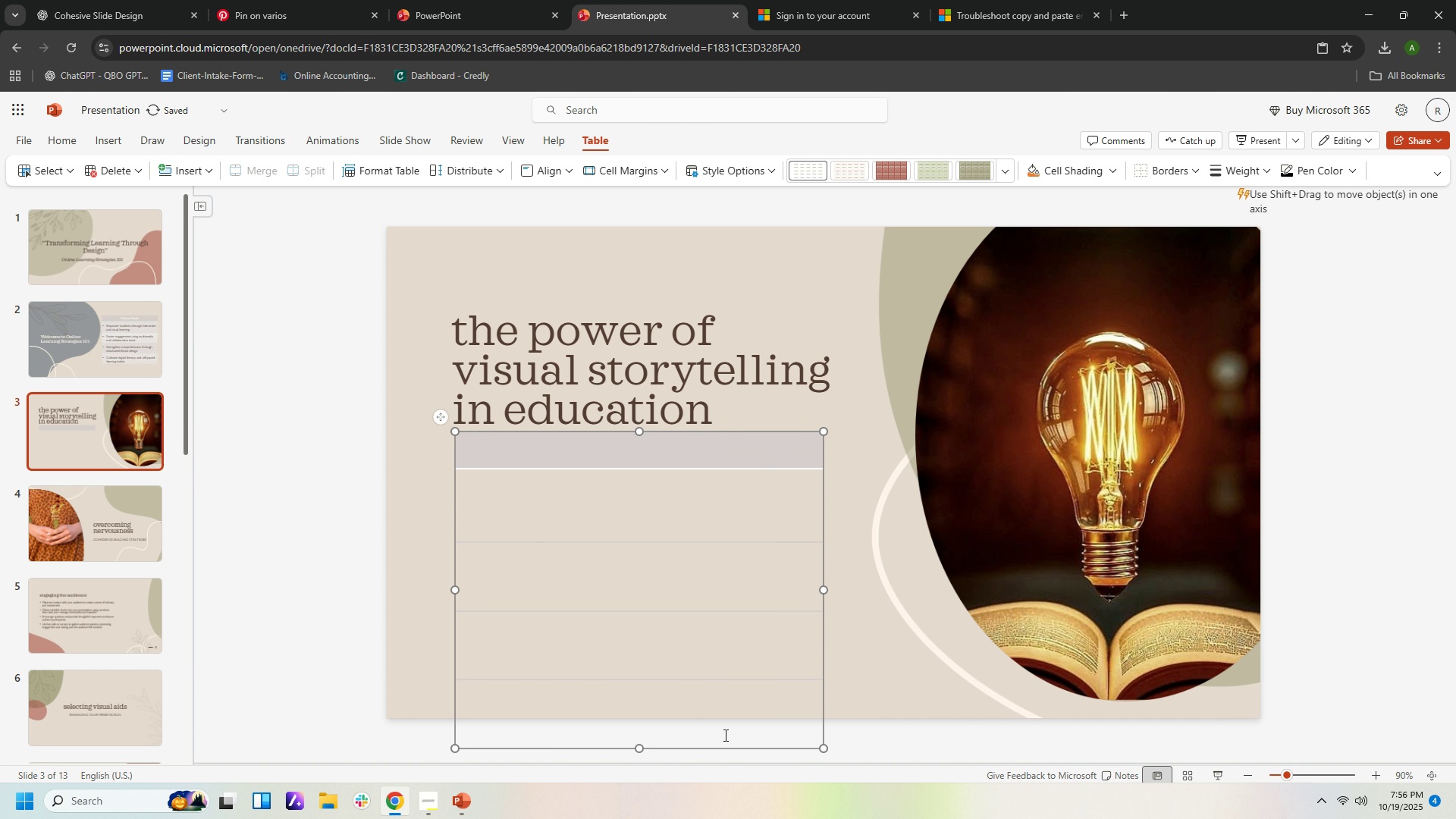 
left_click([722, 723])
 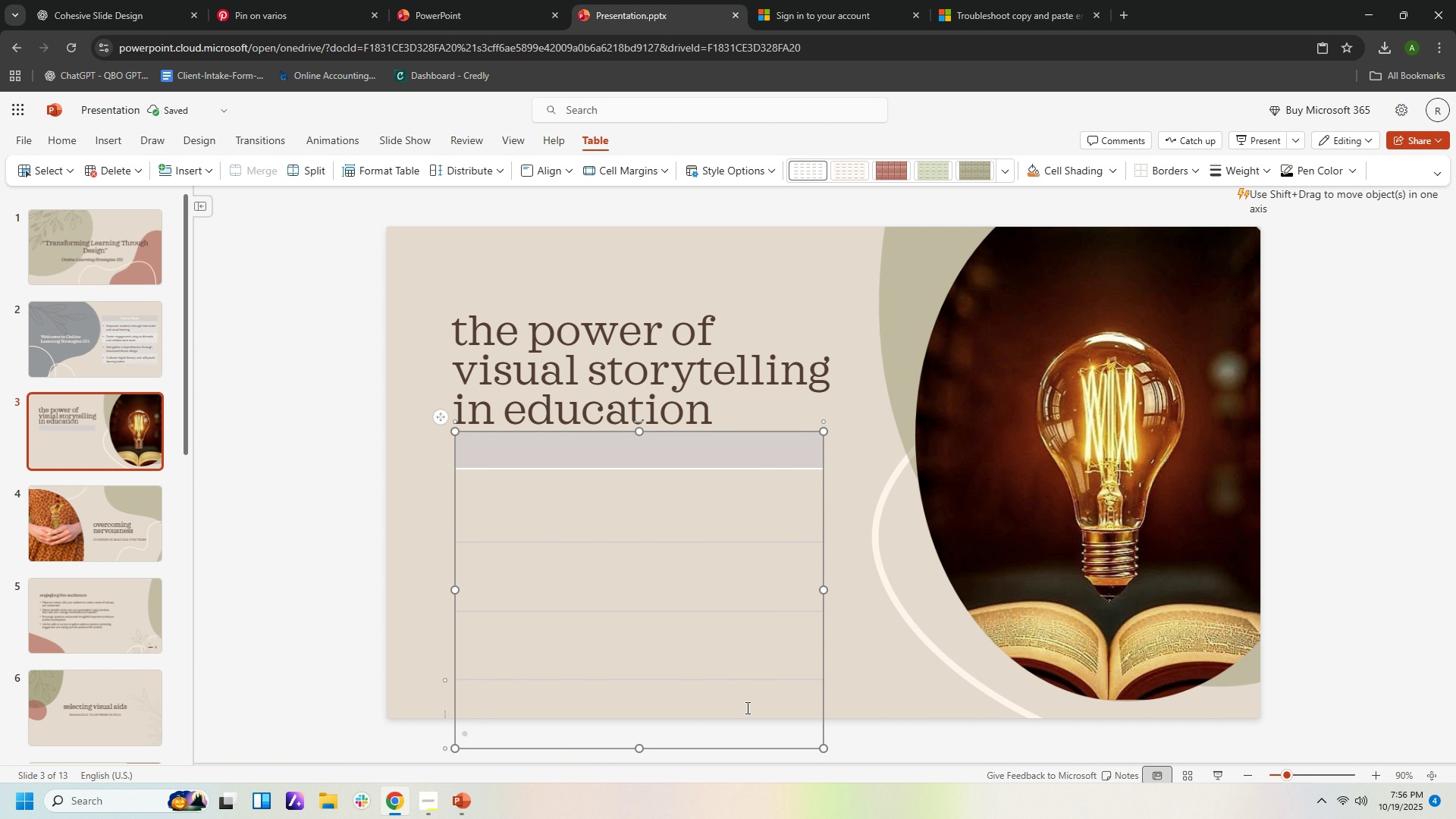 
left_click_drag(start_coordinate=[746, 708], to_coordinate=[565, 708])
 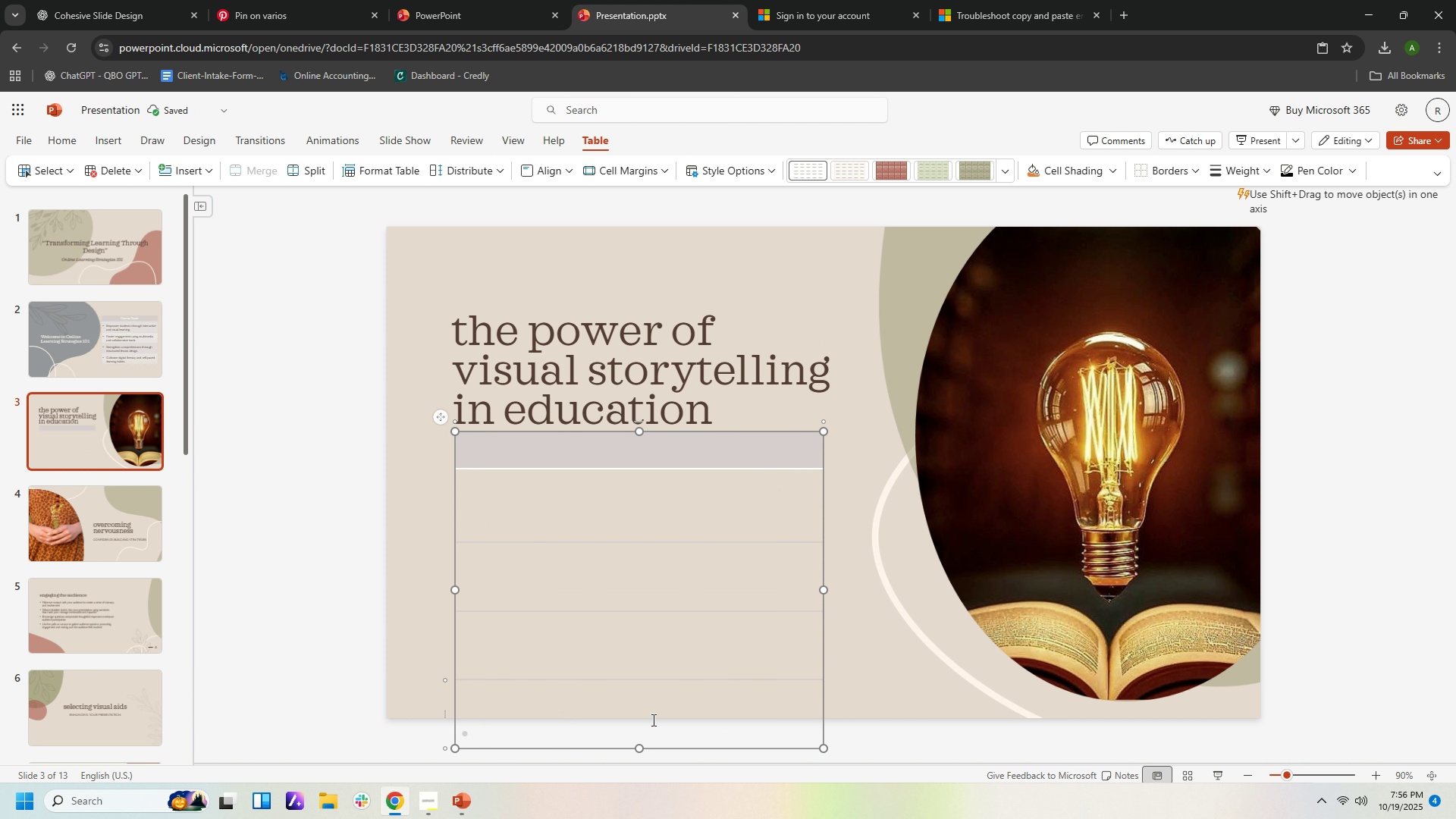 
right_click([652, 720])
 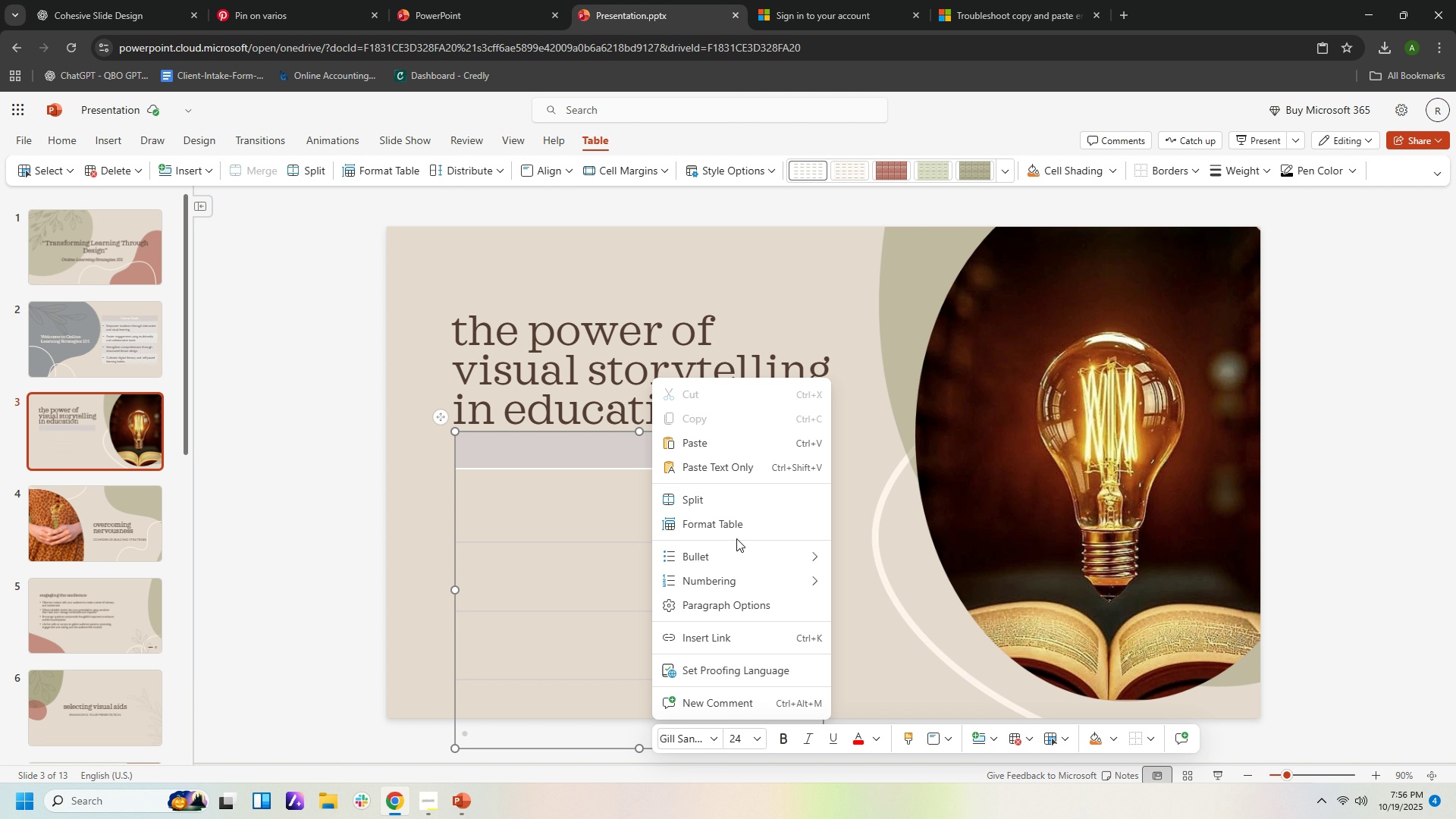 
wait(6.63)
 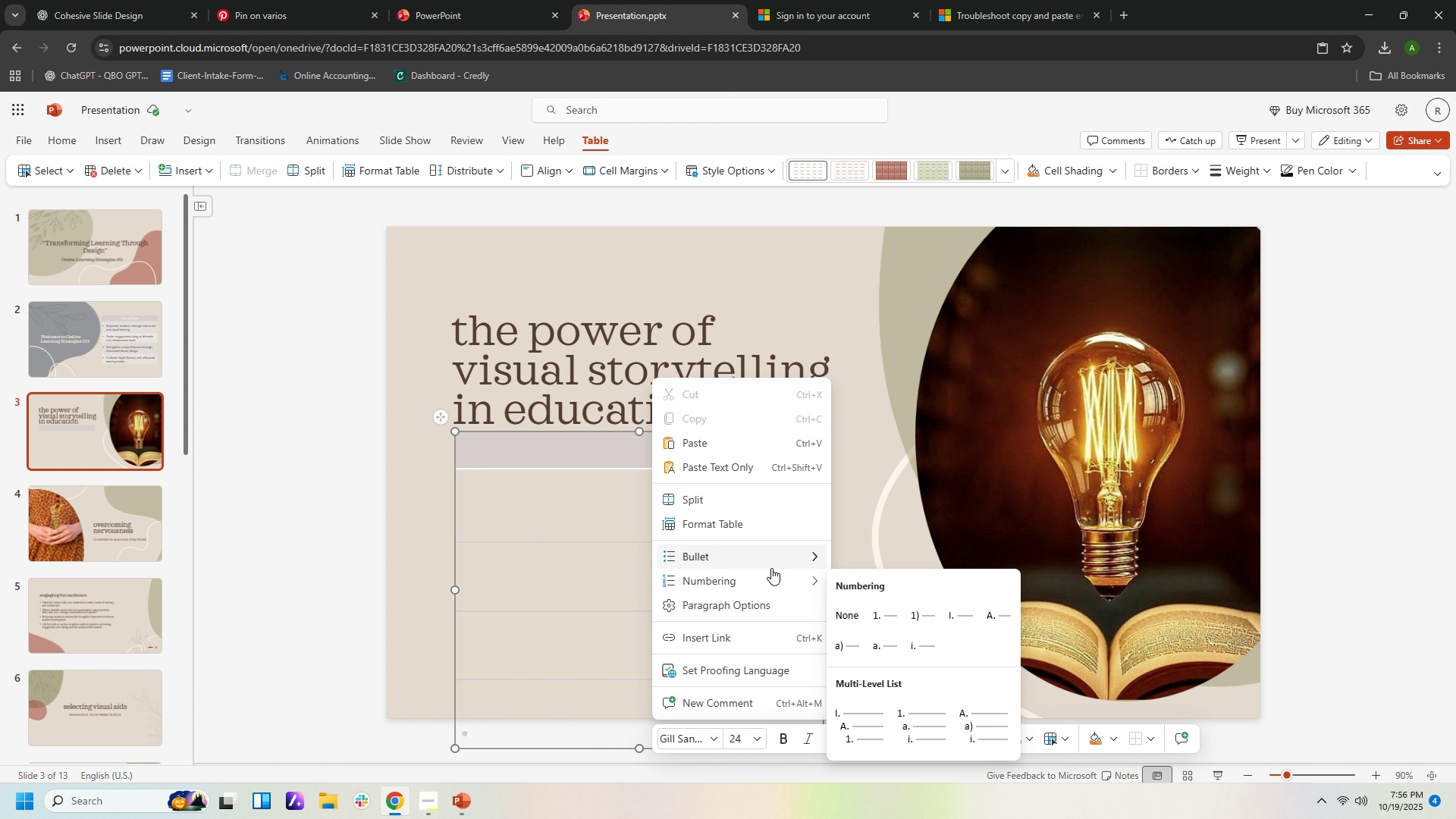 
hold_key(key=ControlLeft, duration=0.79)
 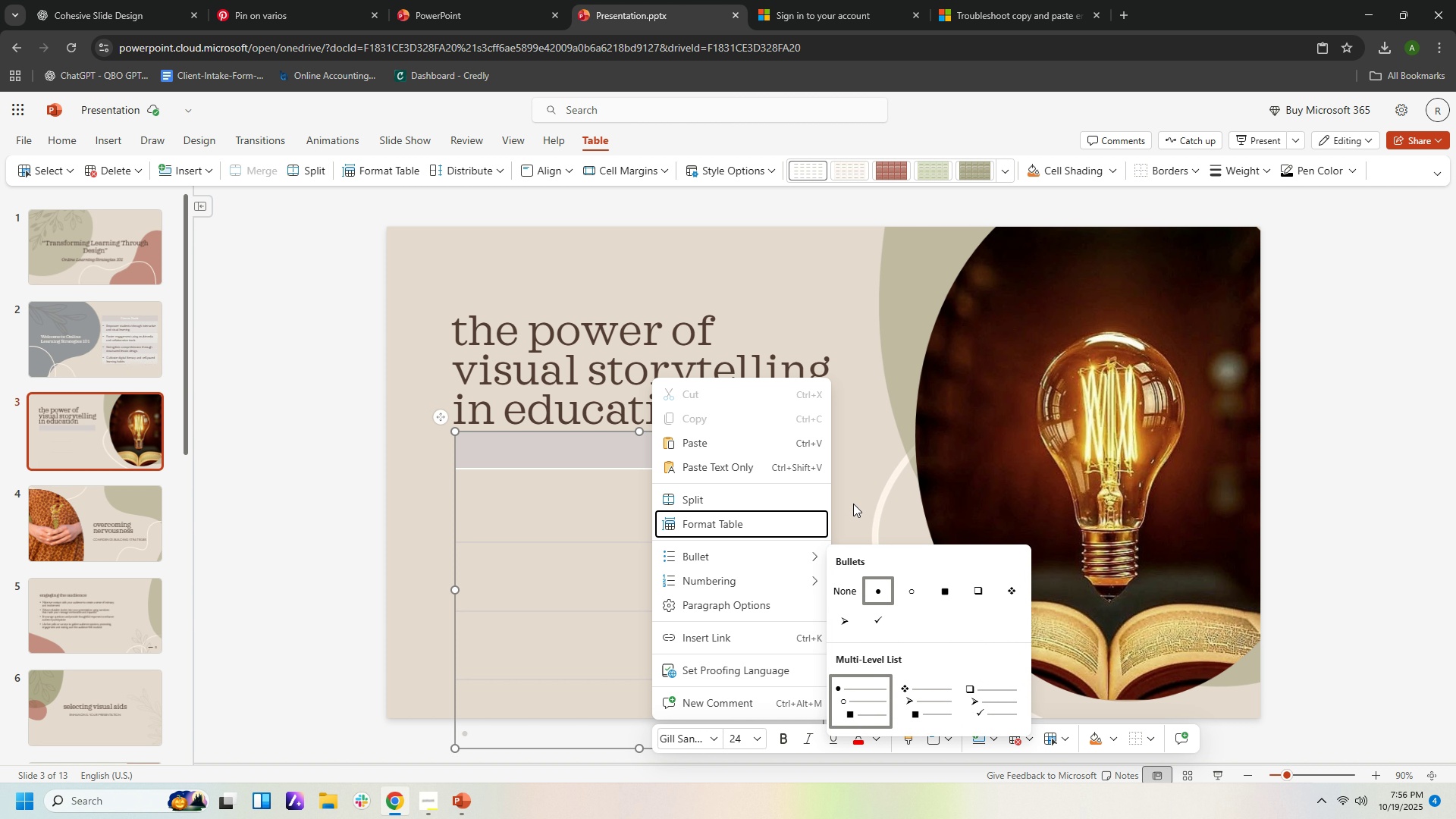 
left_click([853, 504])
 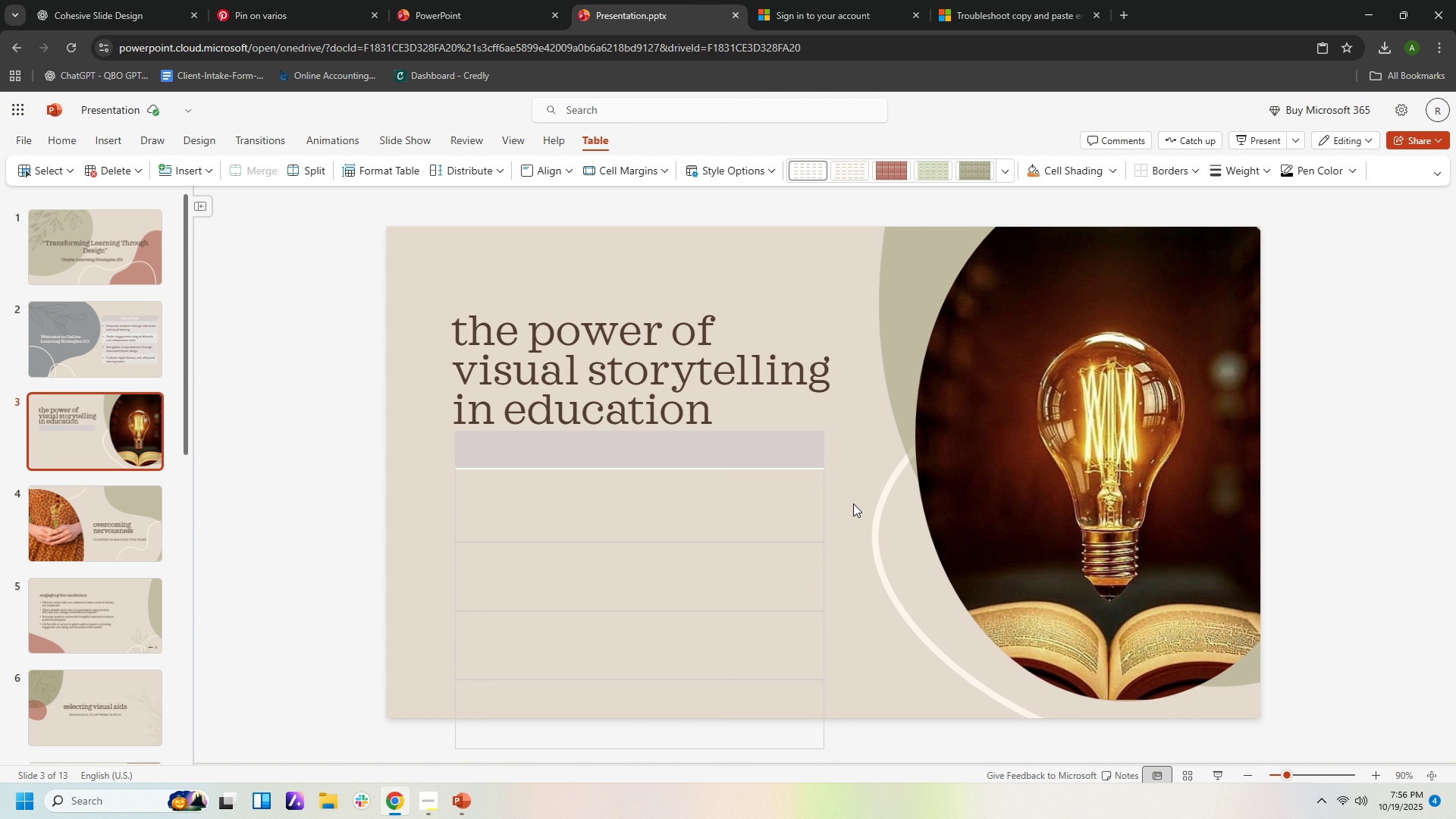 
key(Control+Z)
 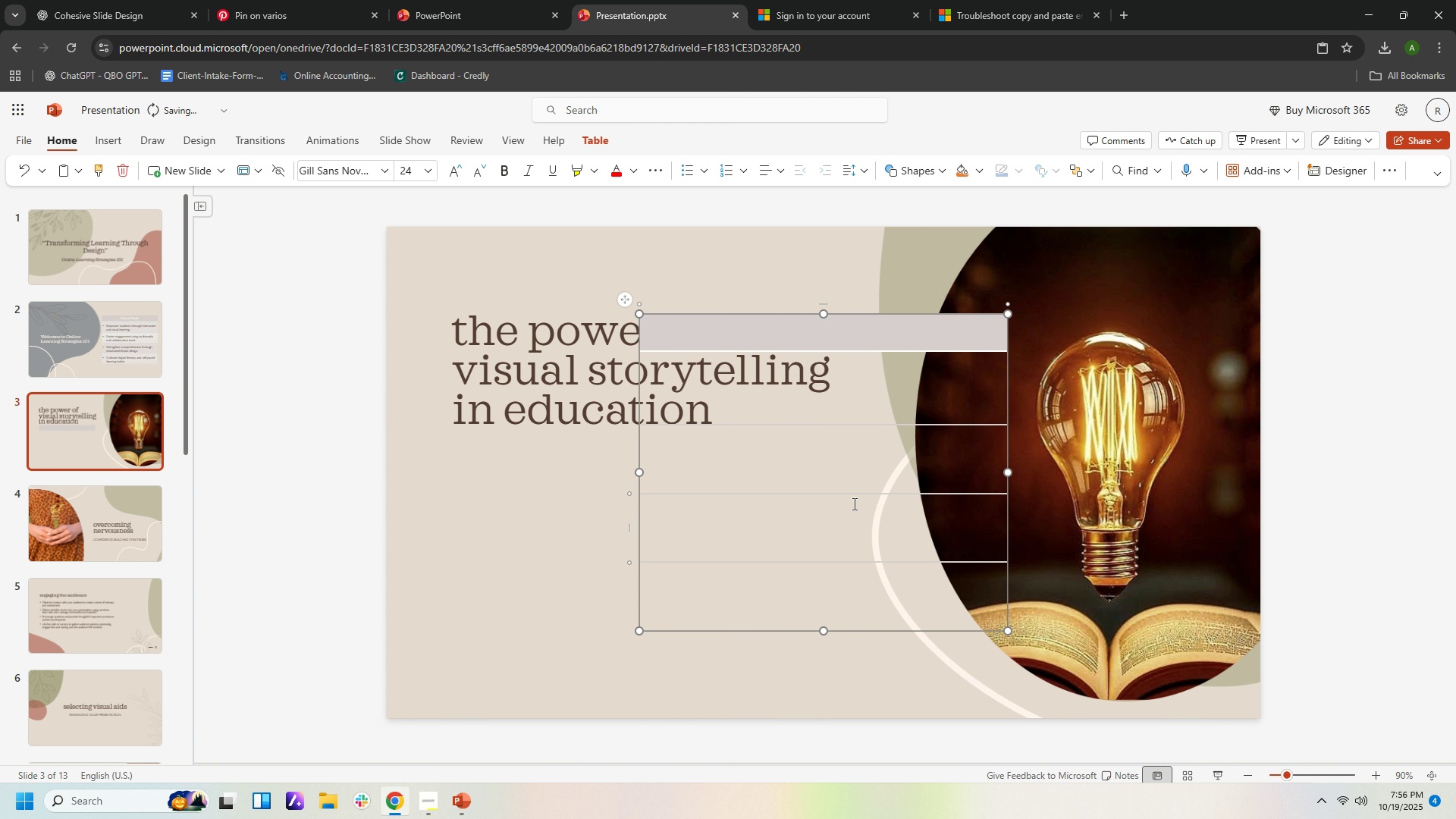 
key(Control+Z)
 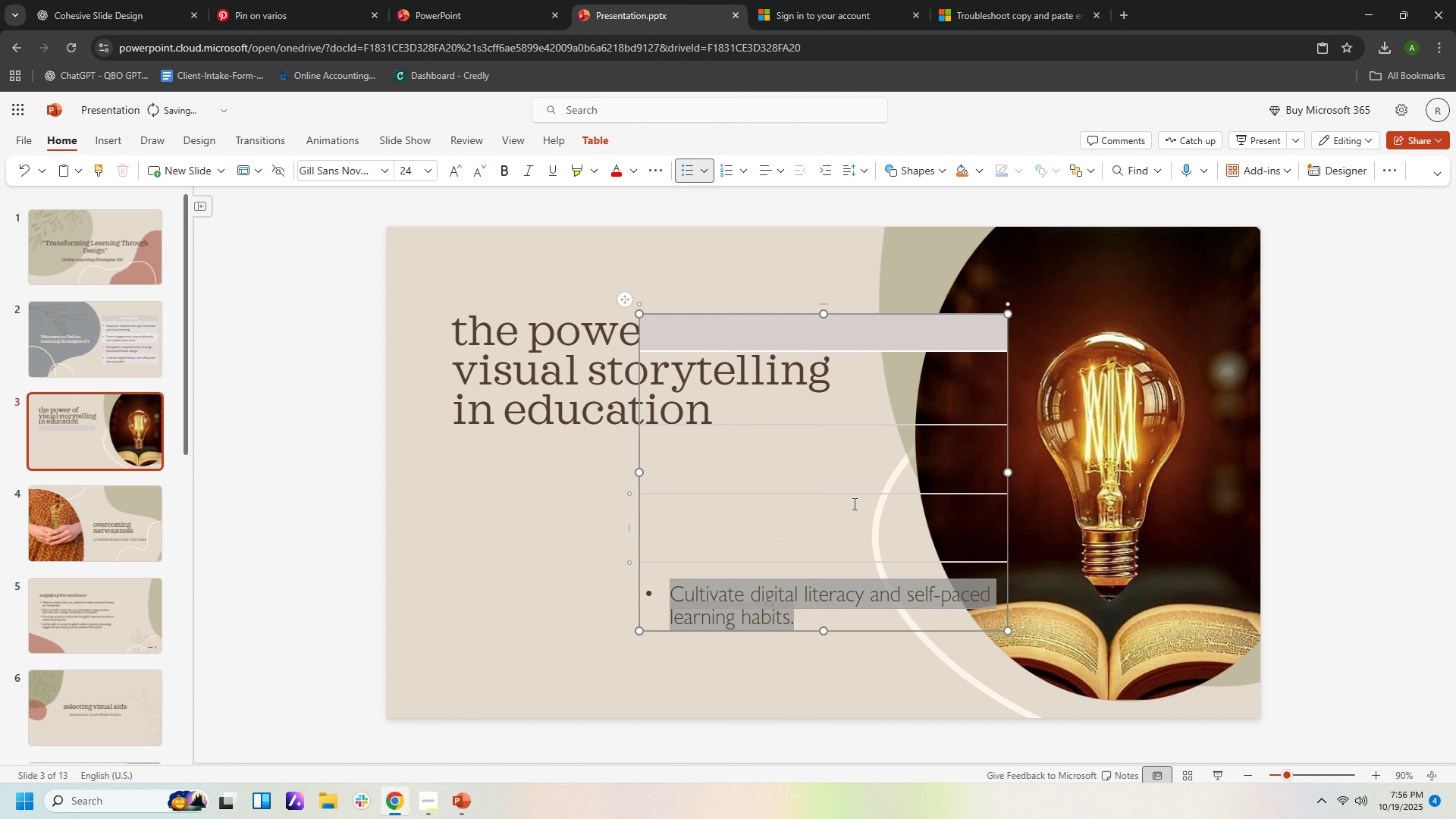 
key(Control+Z)
 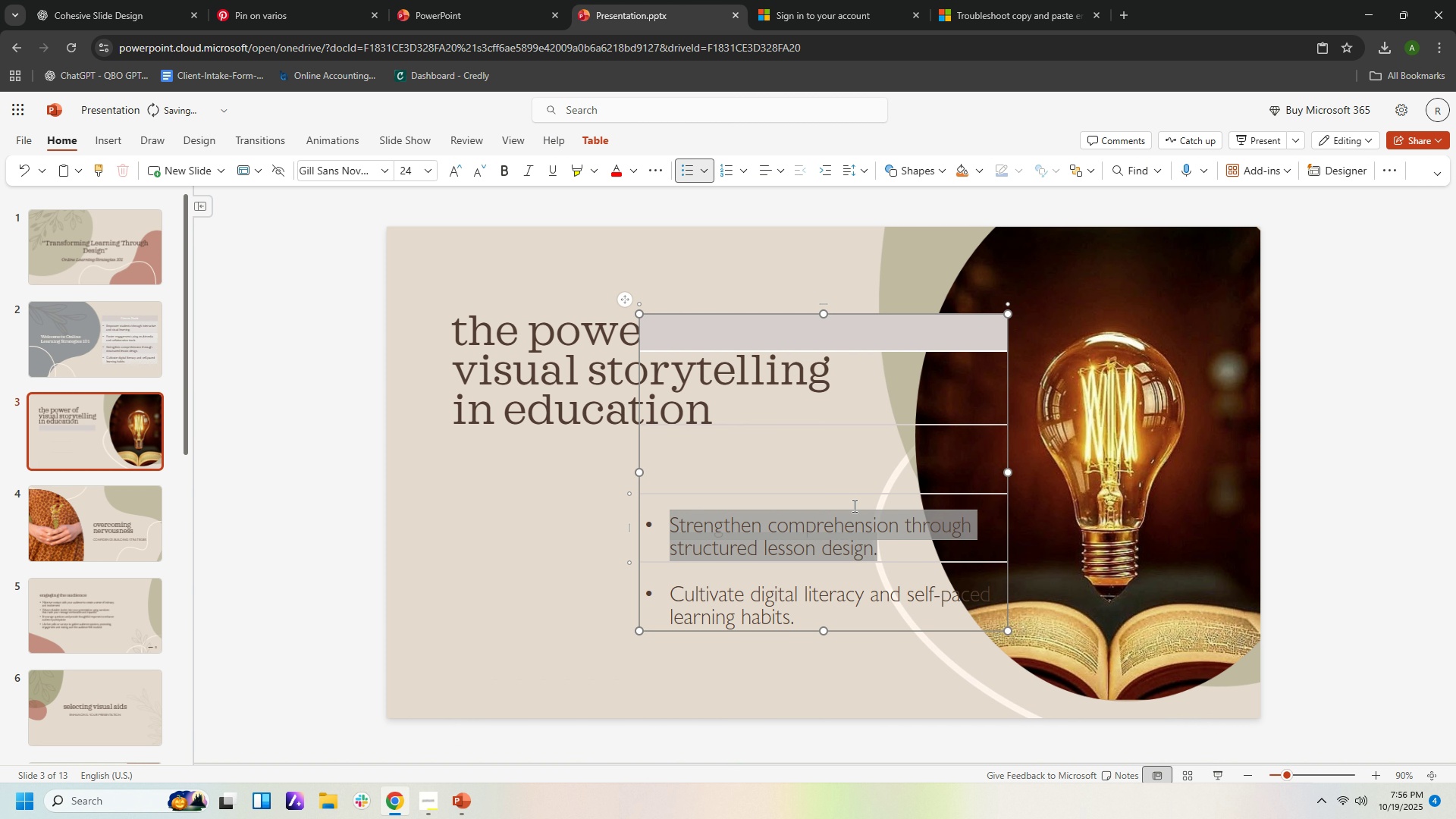 
key(Control+Z)
 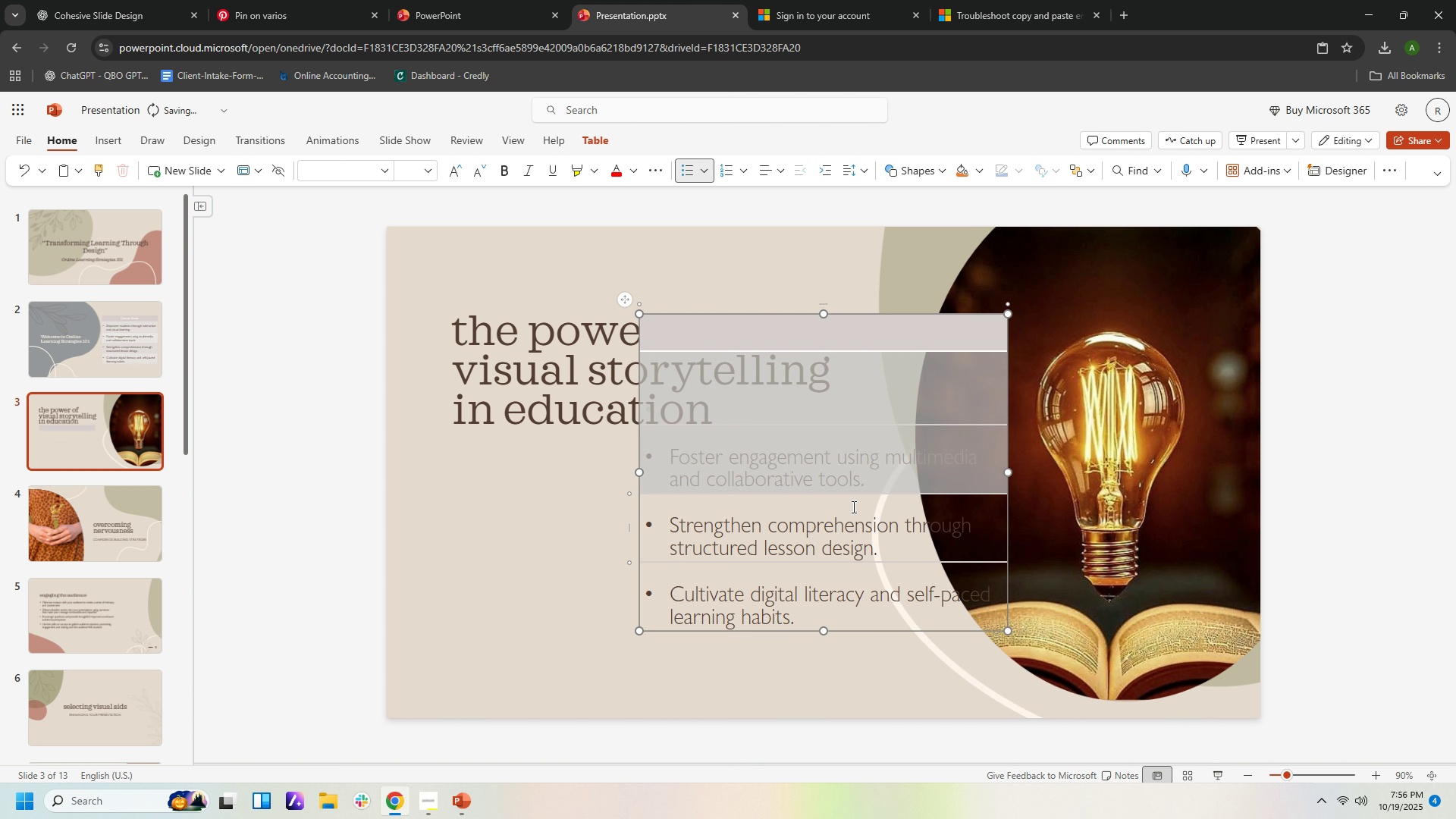 
key(Control+Z)
 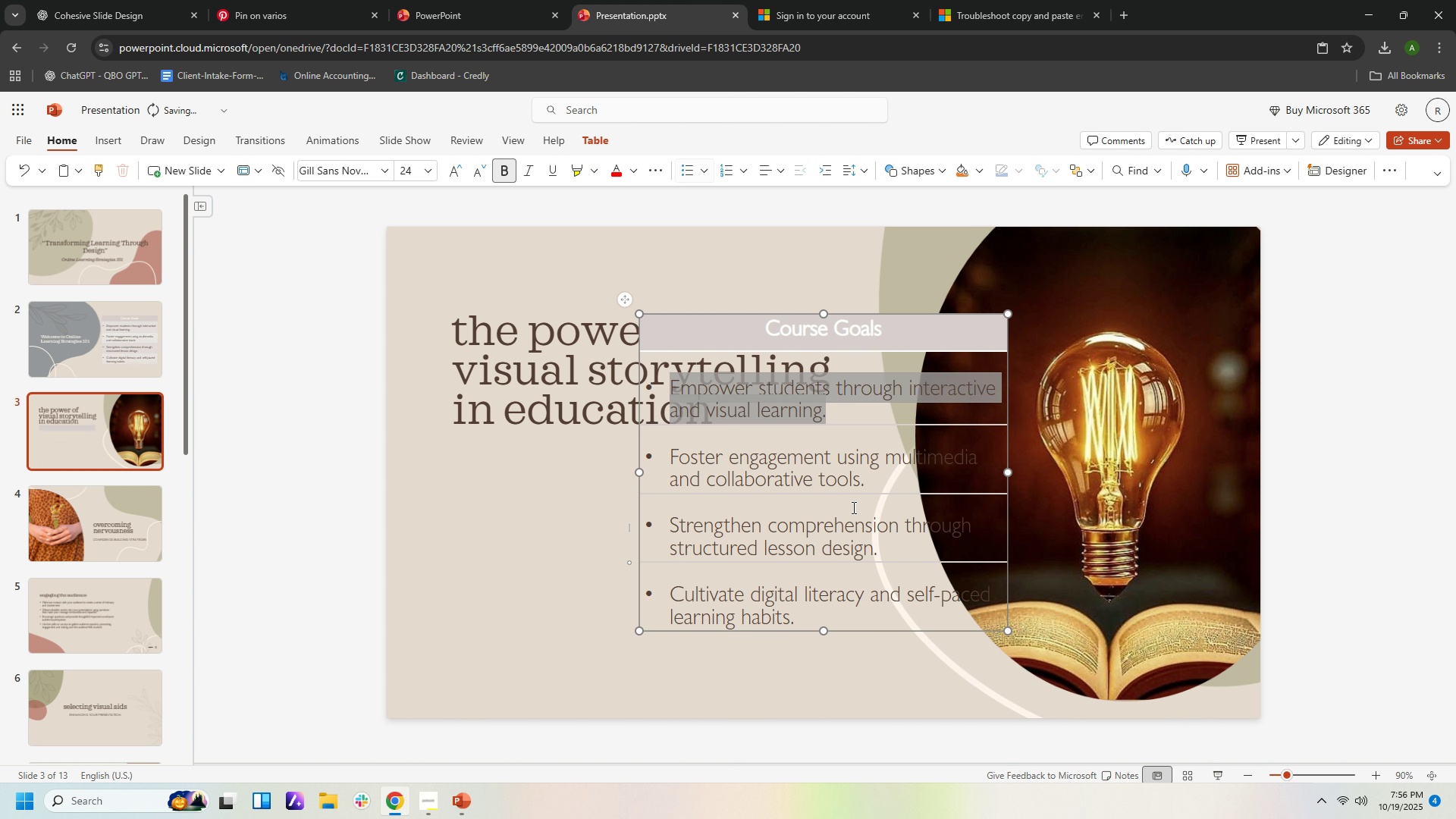 
key(Control+Z)
 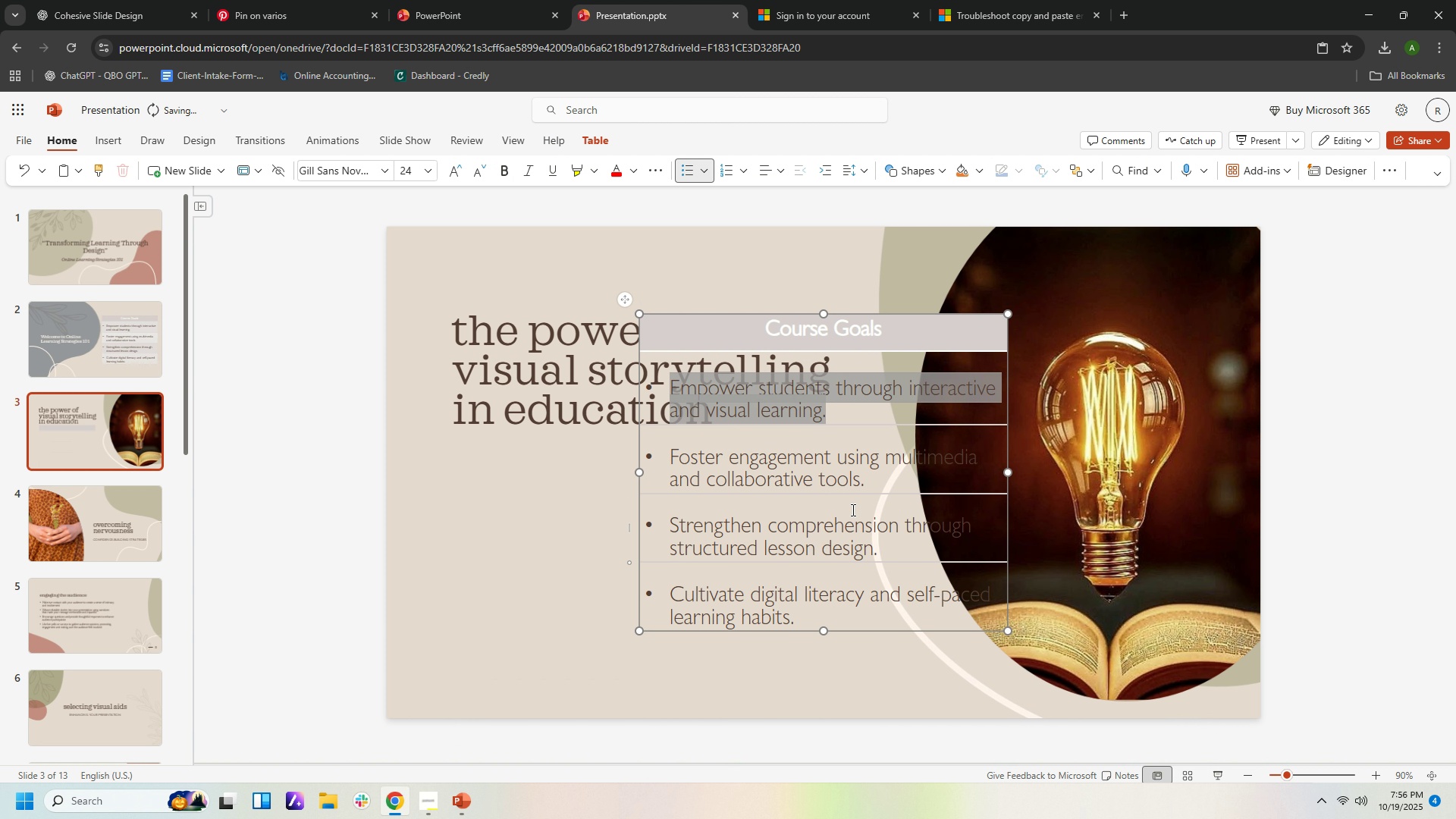 
key(Control+Z)
 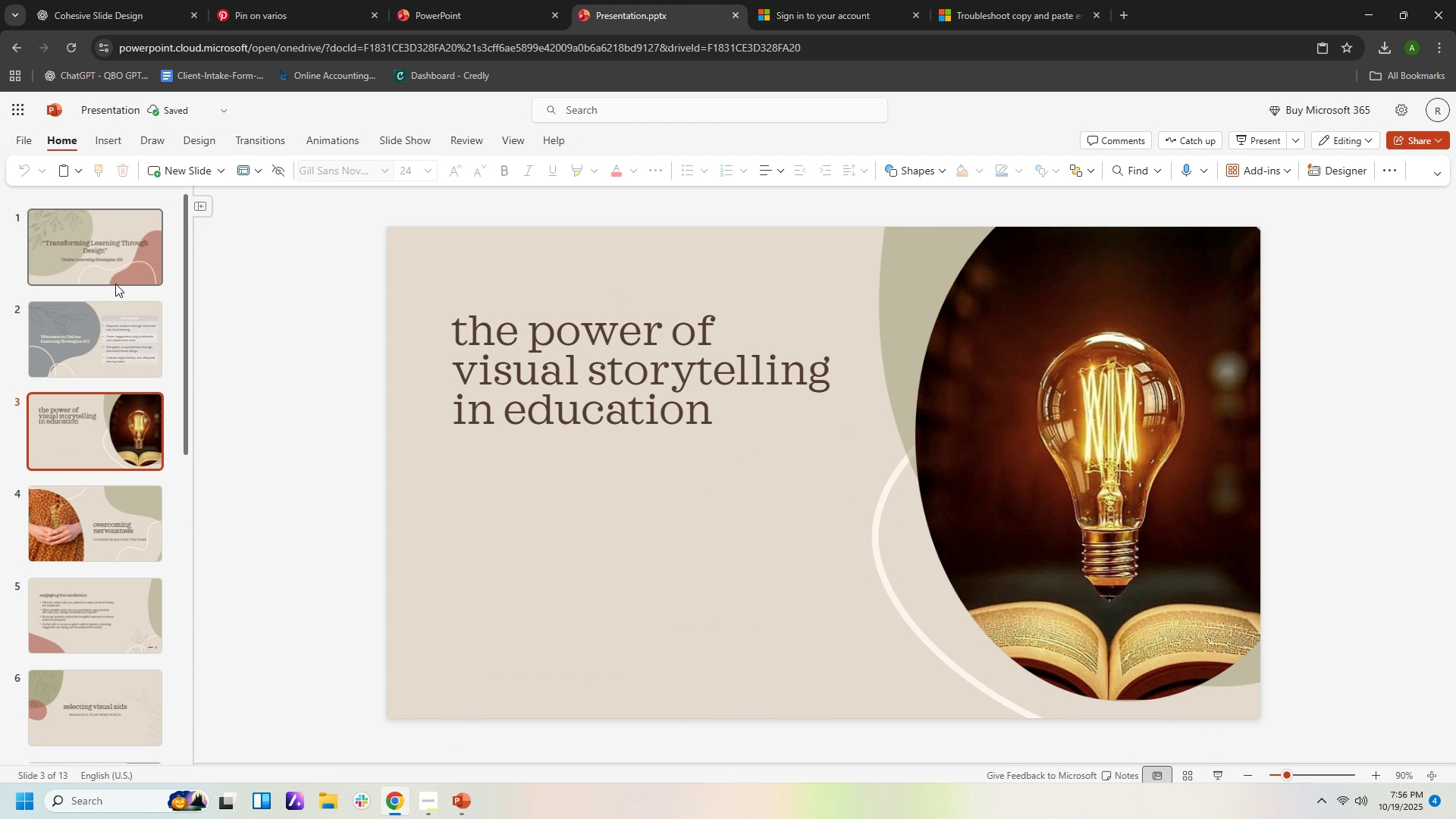 
left_click([131, 350])
 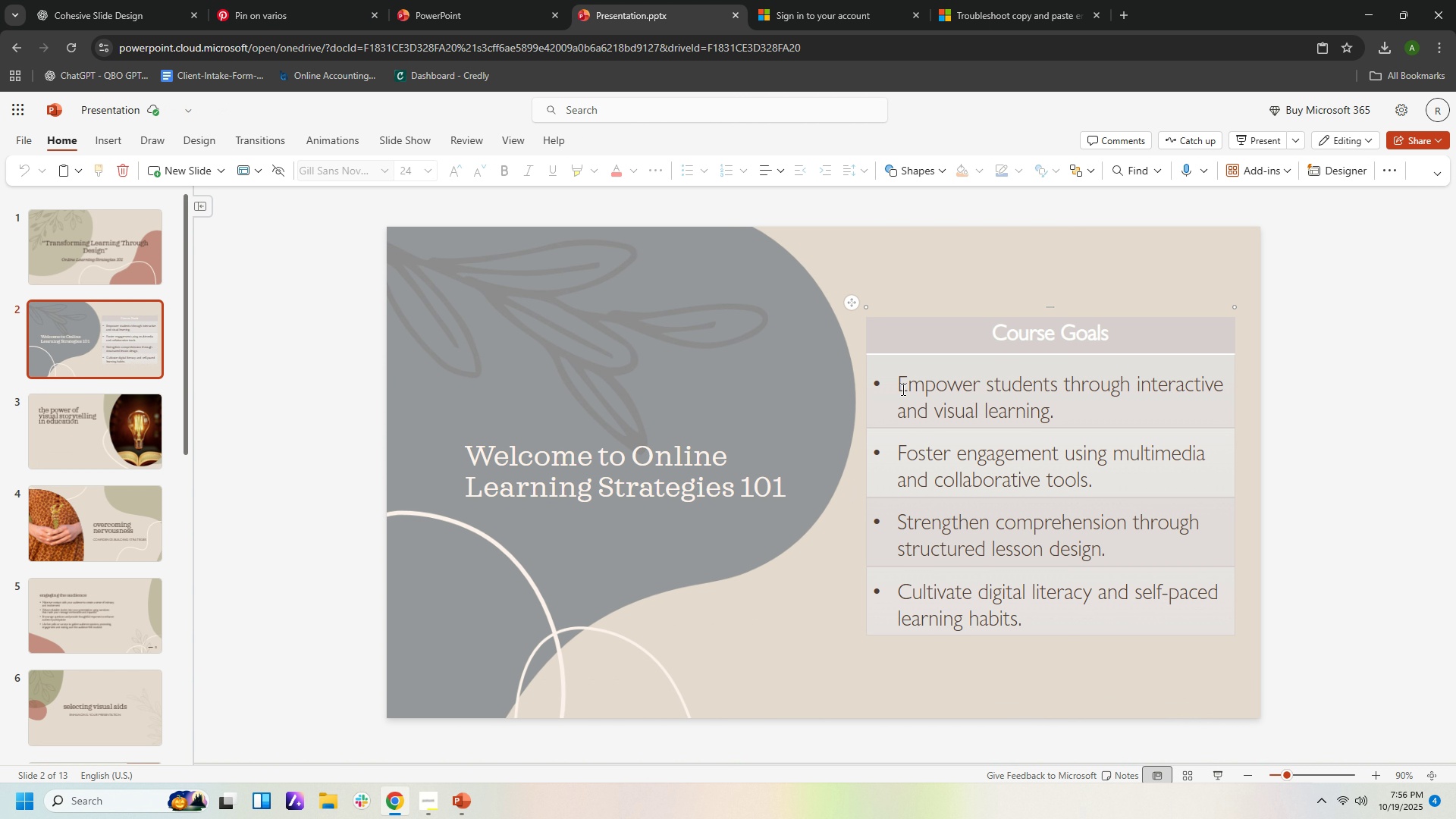 
left_click_drag(start_coordinate=[899, 383], to_coordinate=[1091, 419])
 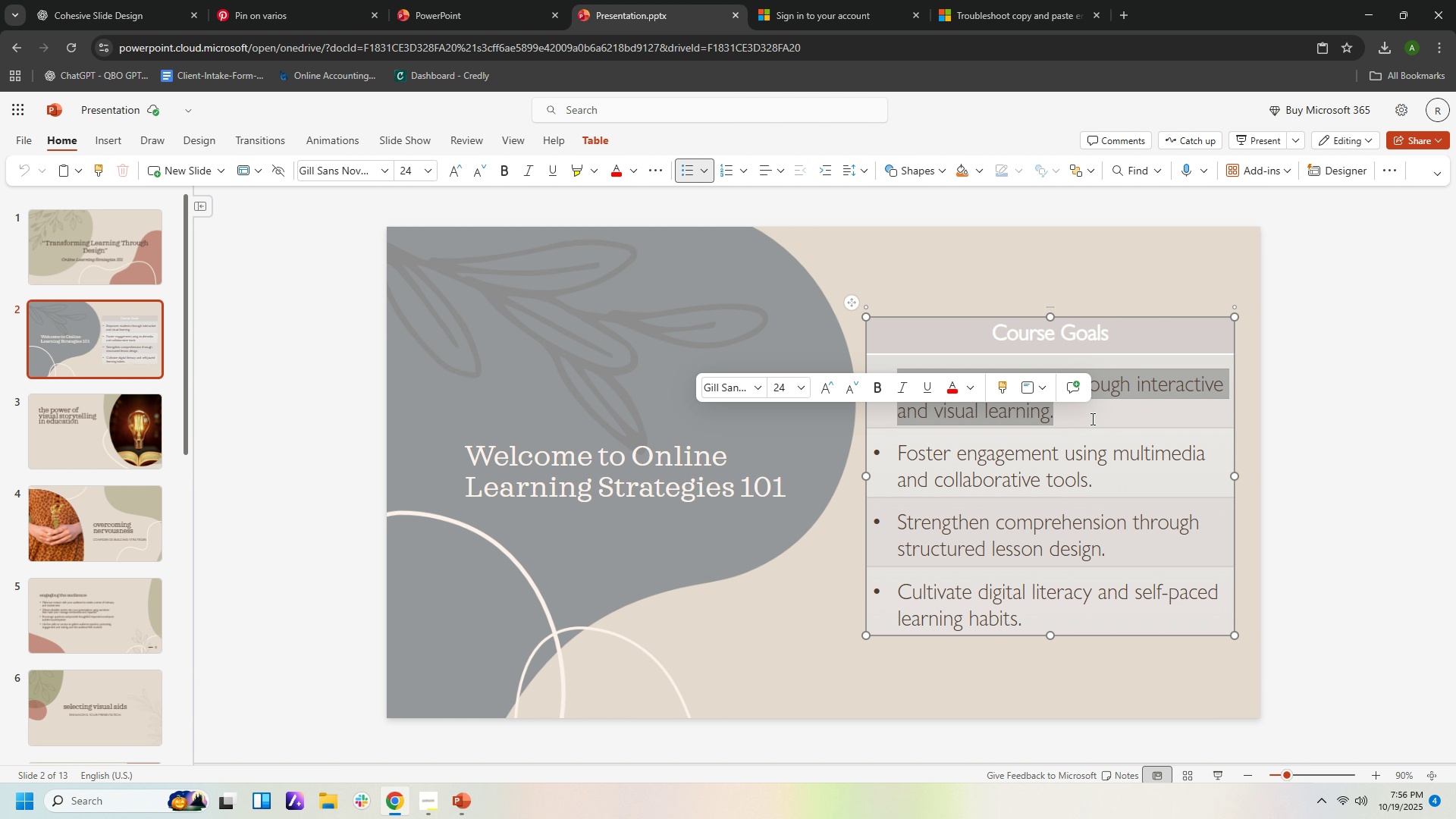 
key(Control+C)
 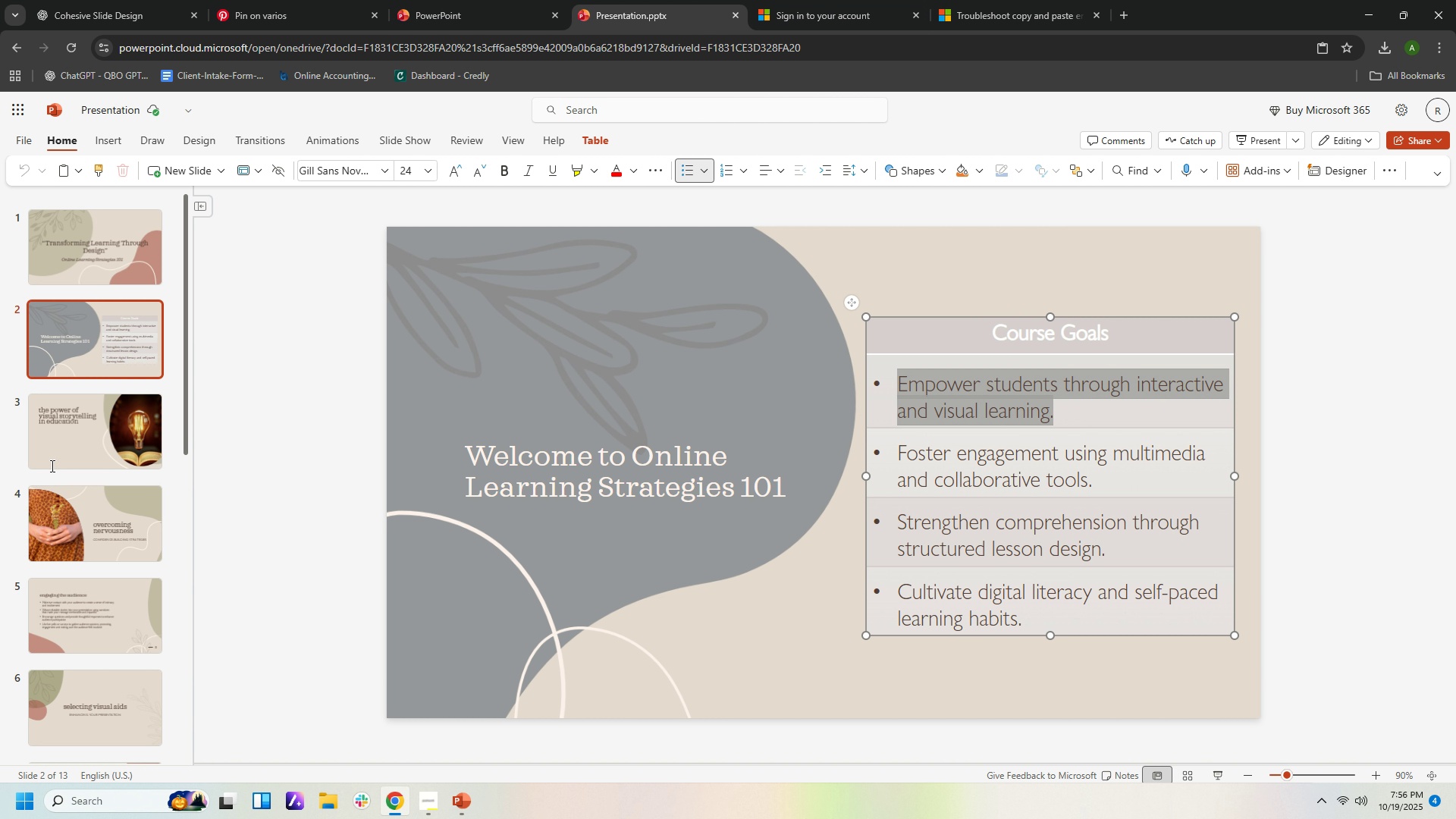 
double_click([532, 527])
 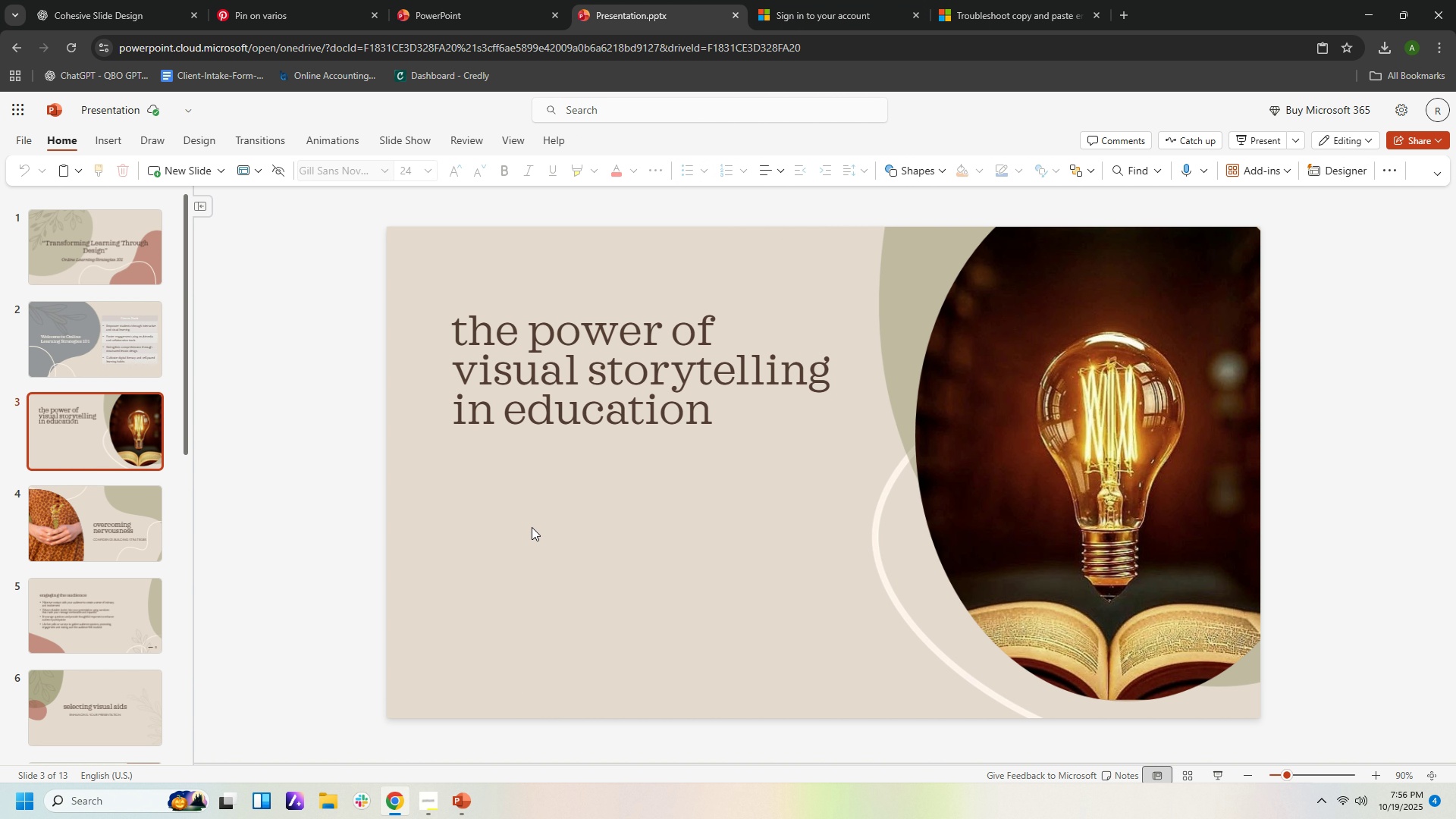 
key(Control+V)
 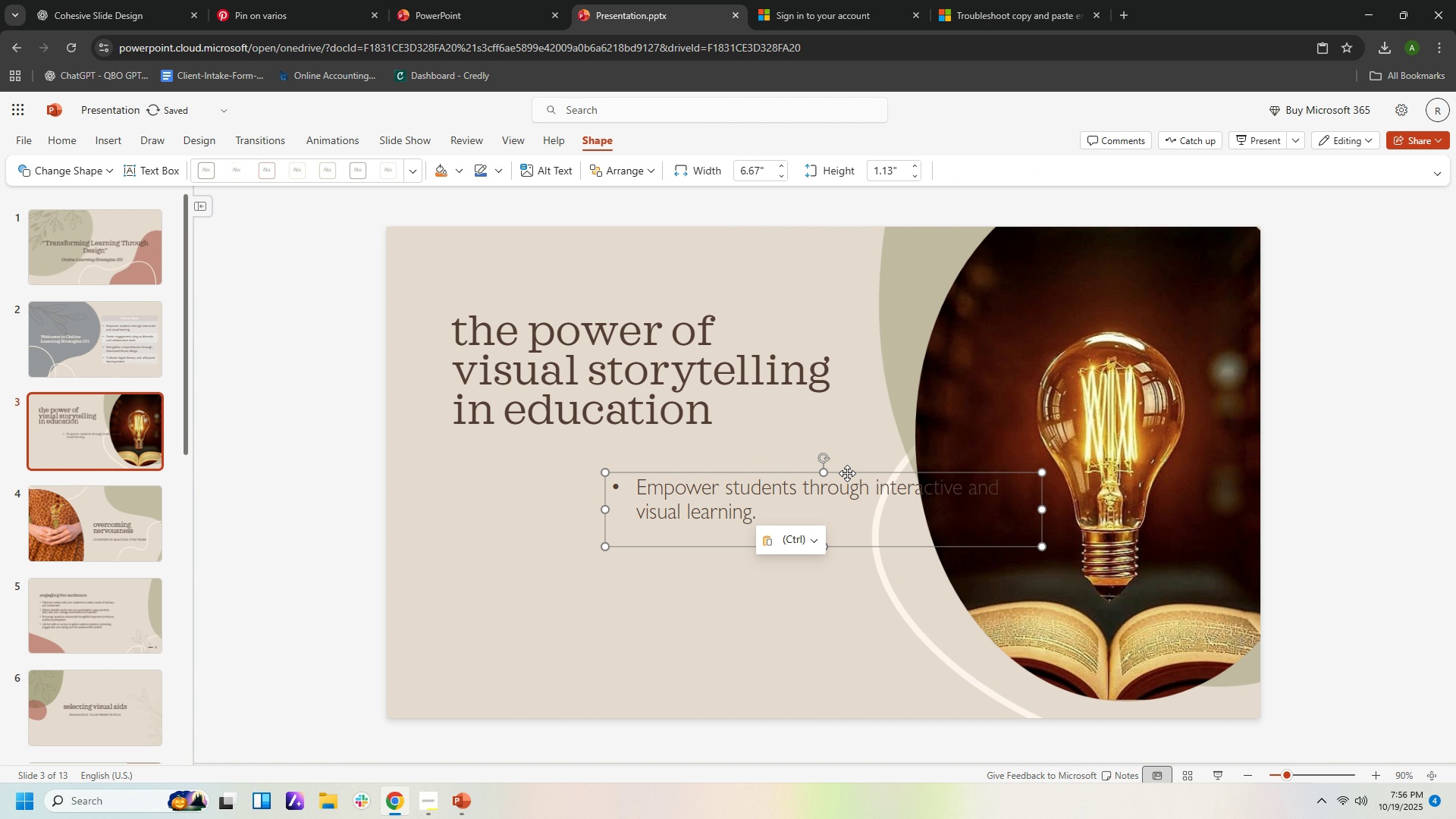 
left_click_drag(start_coordinate=[852, 474], to_coordinate=[691, 470])
 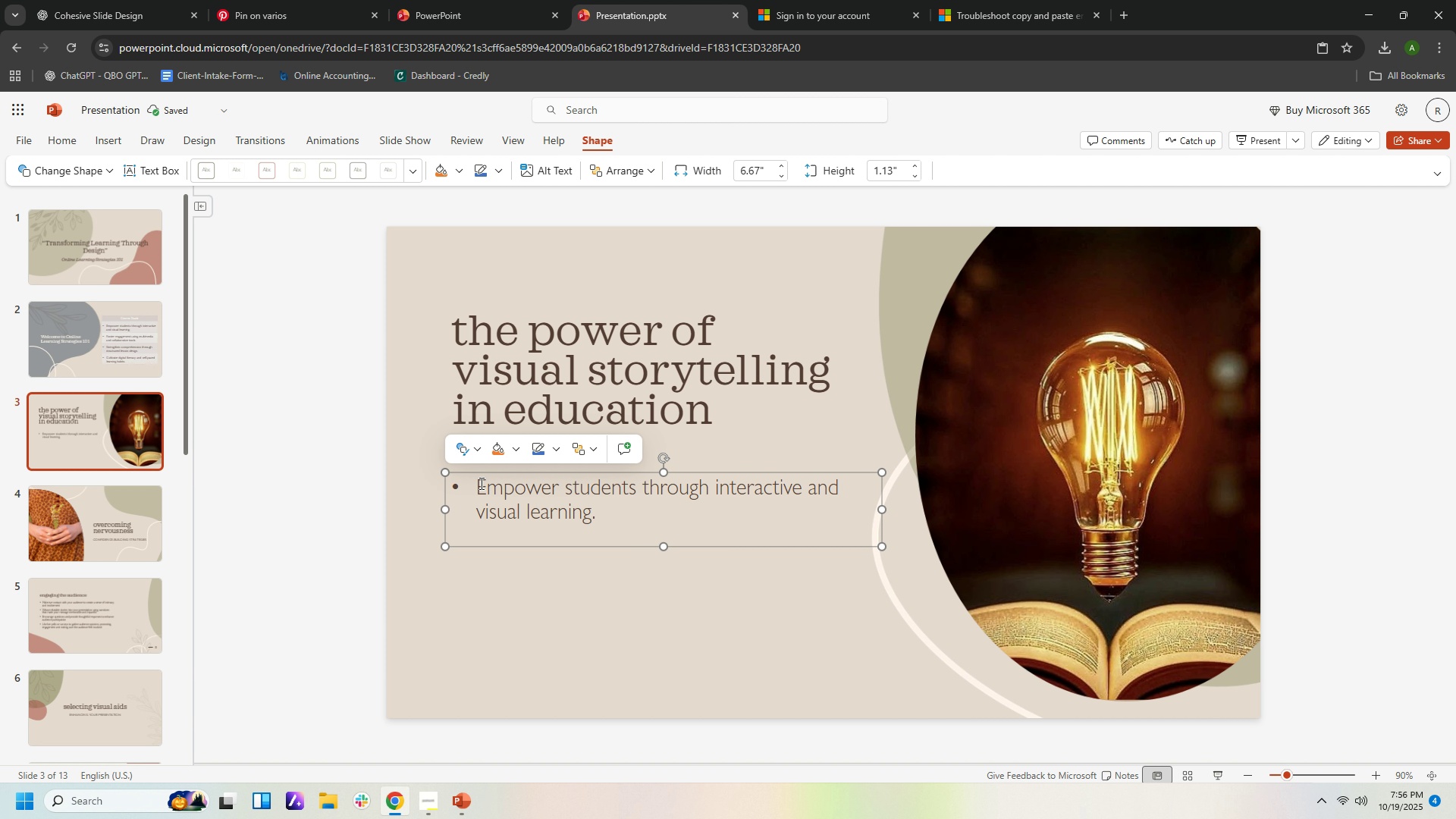 
left_click([108, 9])
 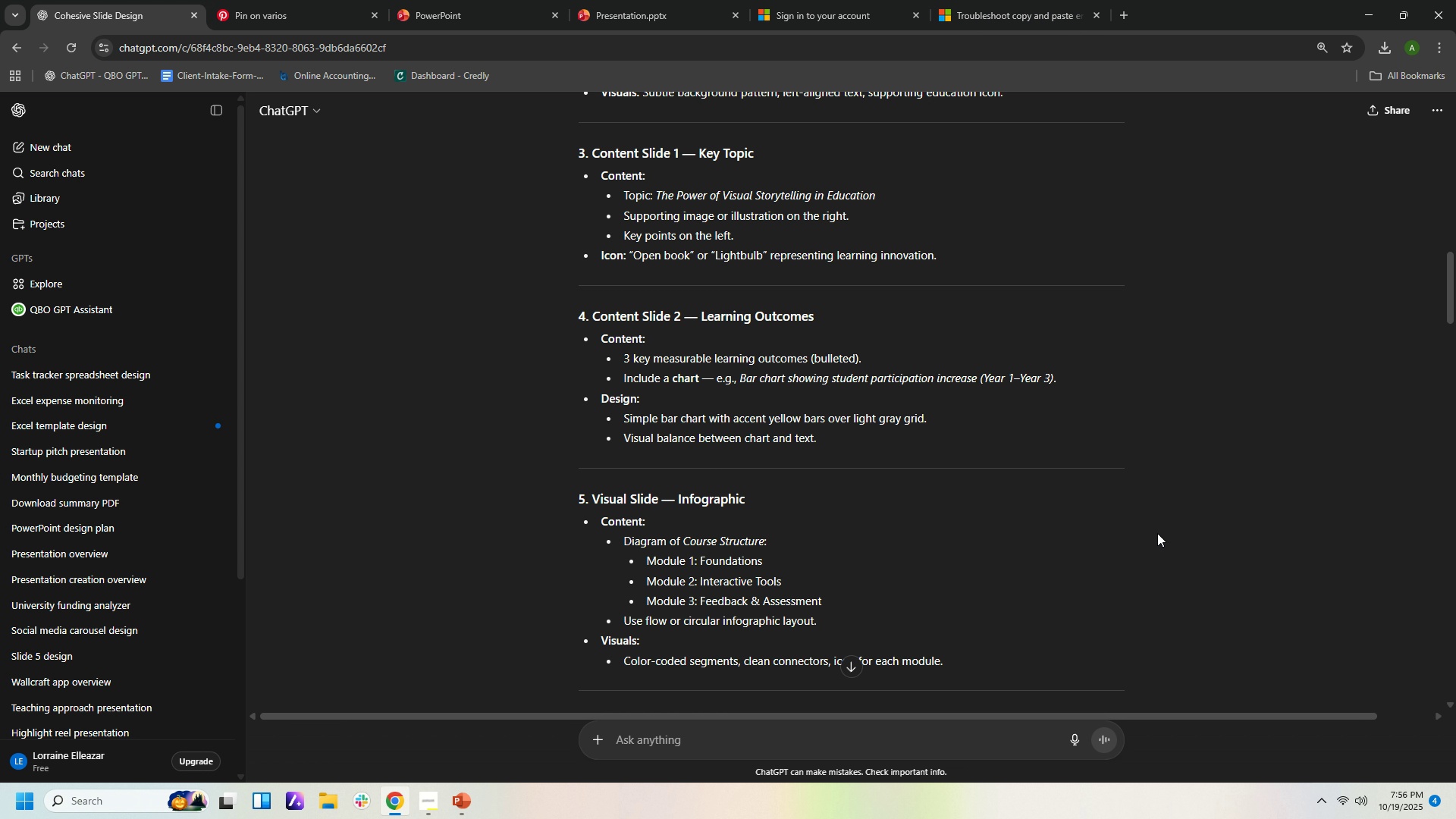 
left_click([449, 808])
 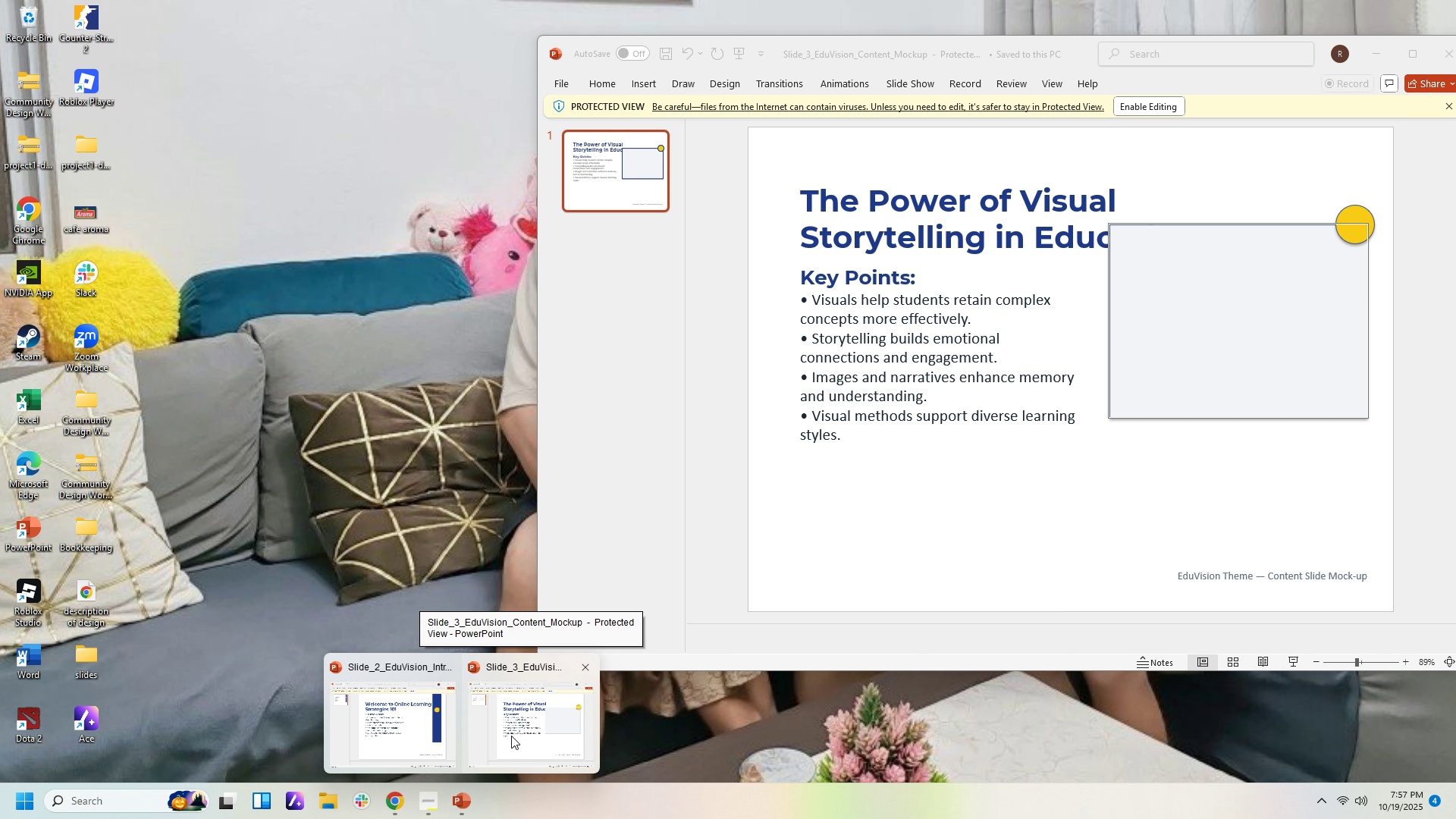 
left_click([511, 736])
 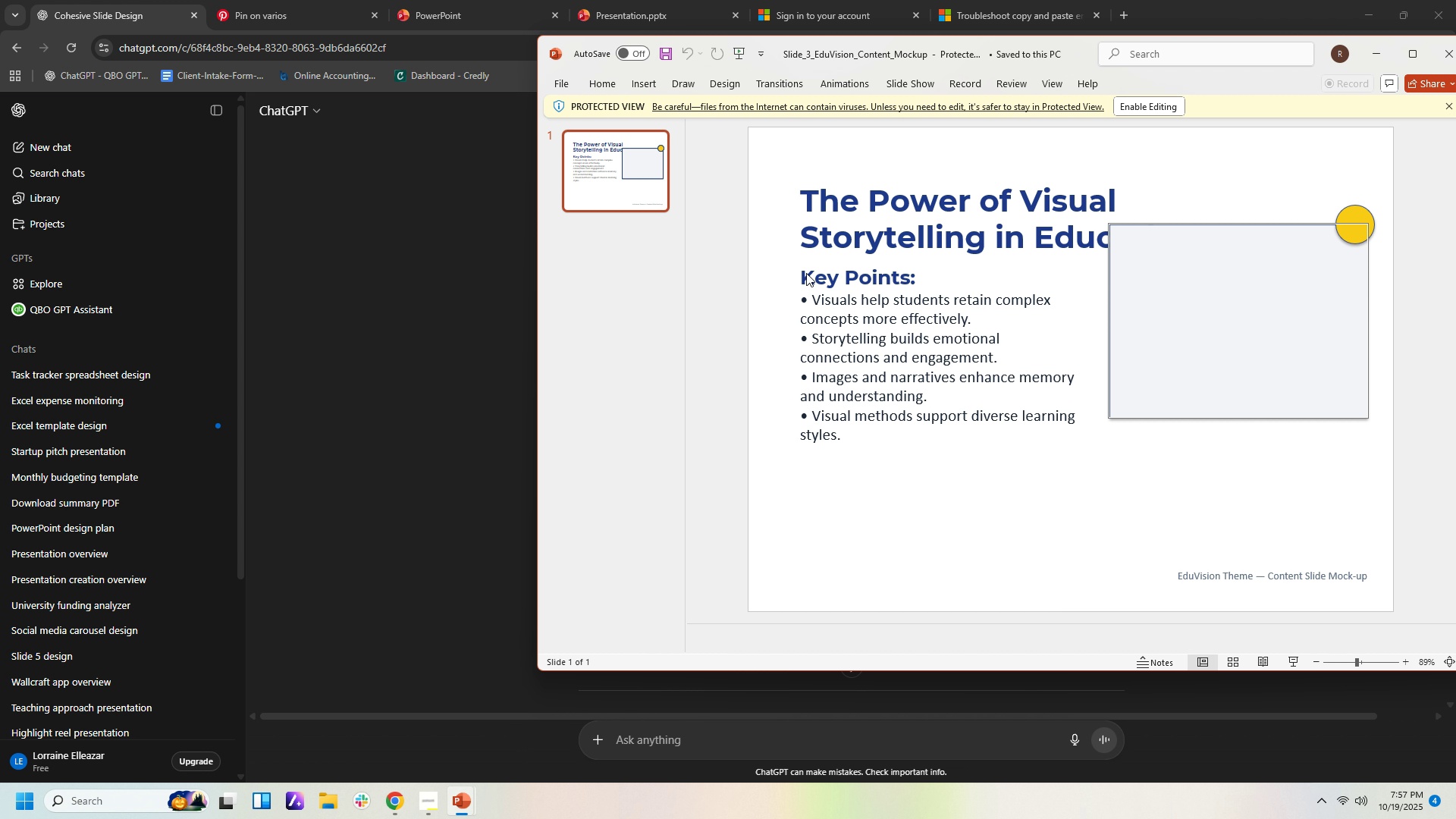 
left_click_drag(start_coordinate=[799, 272], to_coordinate=[840, 344])
 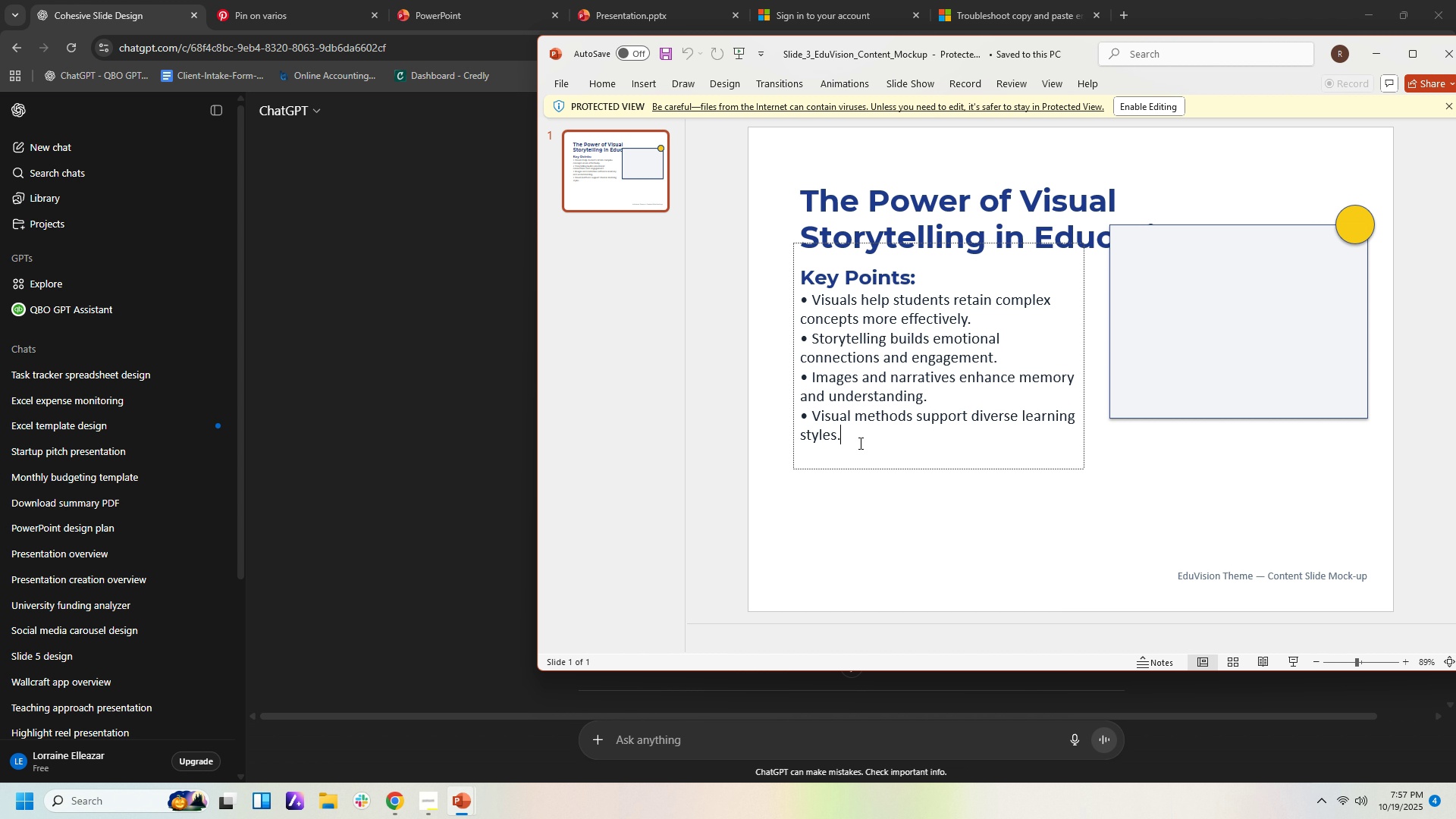 
left_click([859, 443])
 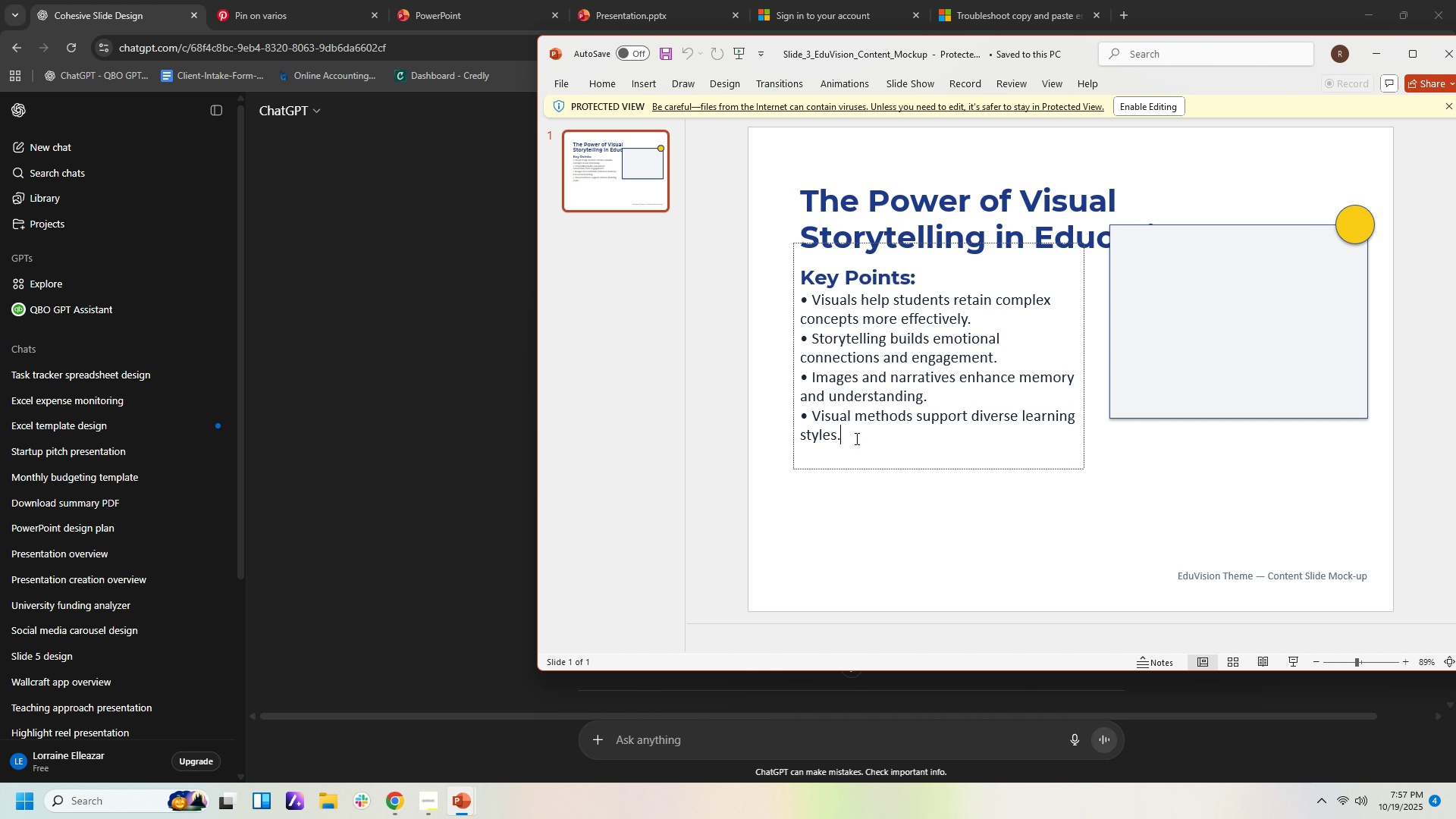 
left_click_drag(start_coordinate=[855, 438], to_coordinate=[790, 252])
 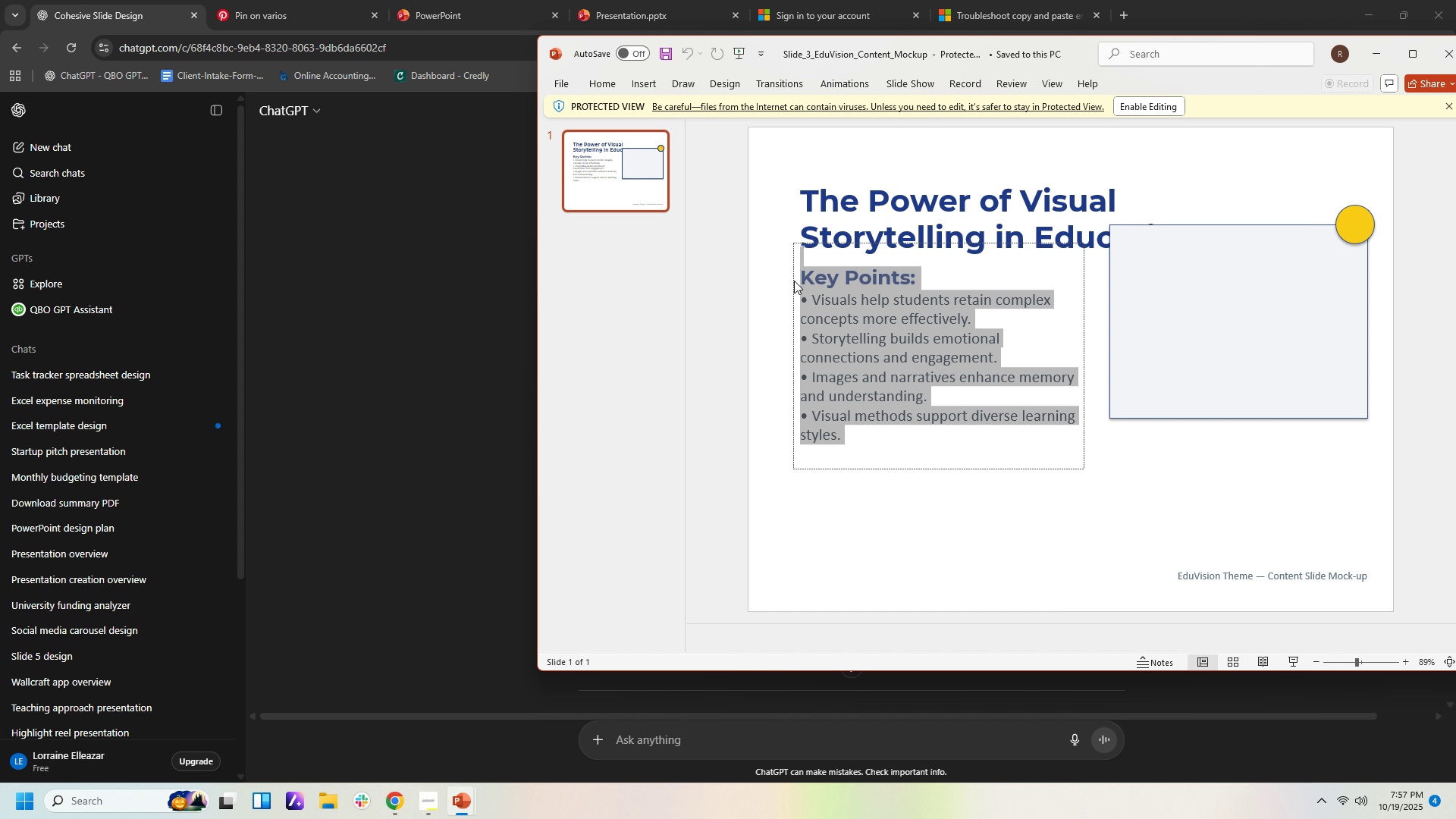 
key(Control+C)
 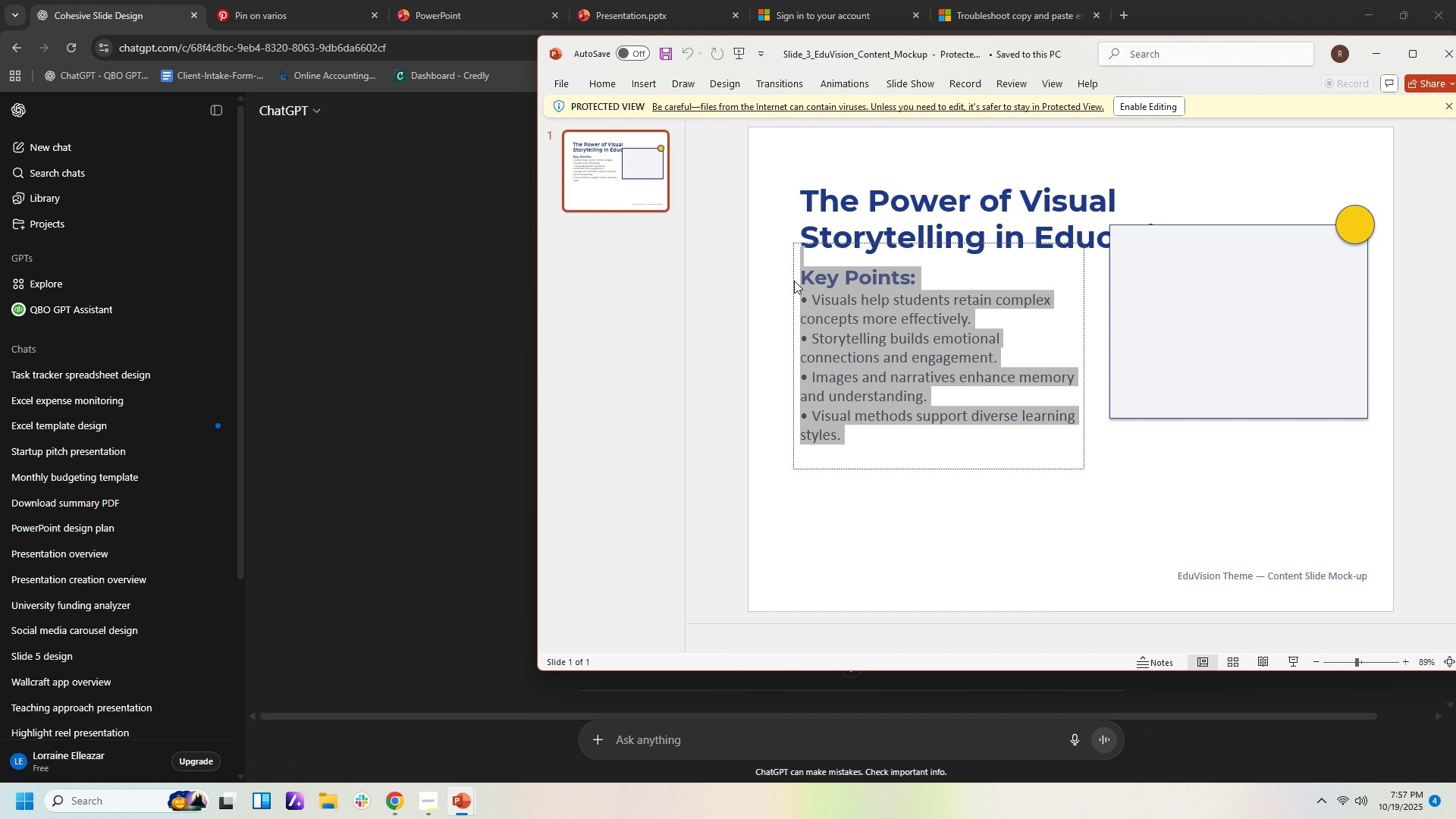 
key(Control+C)
 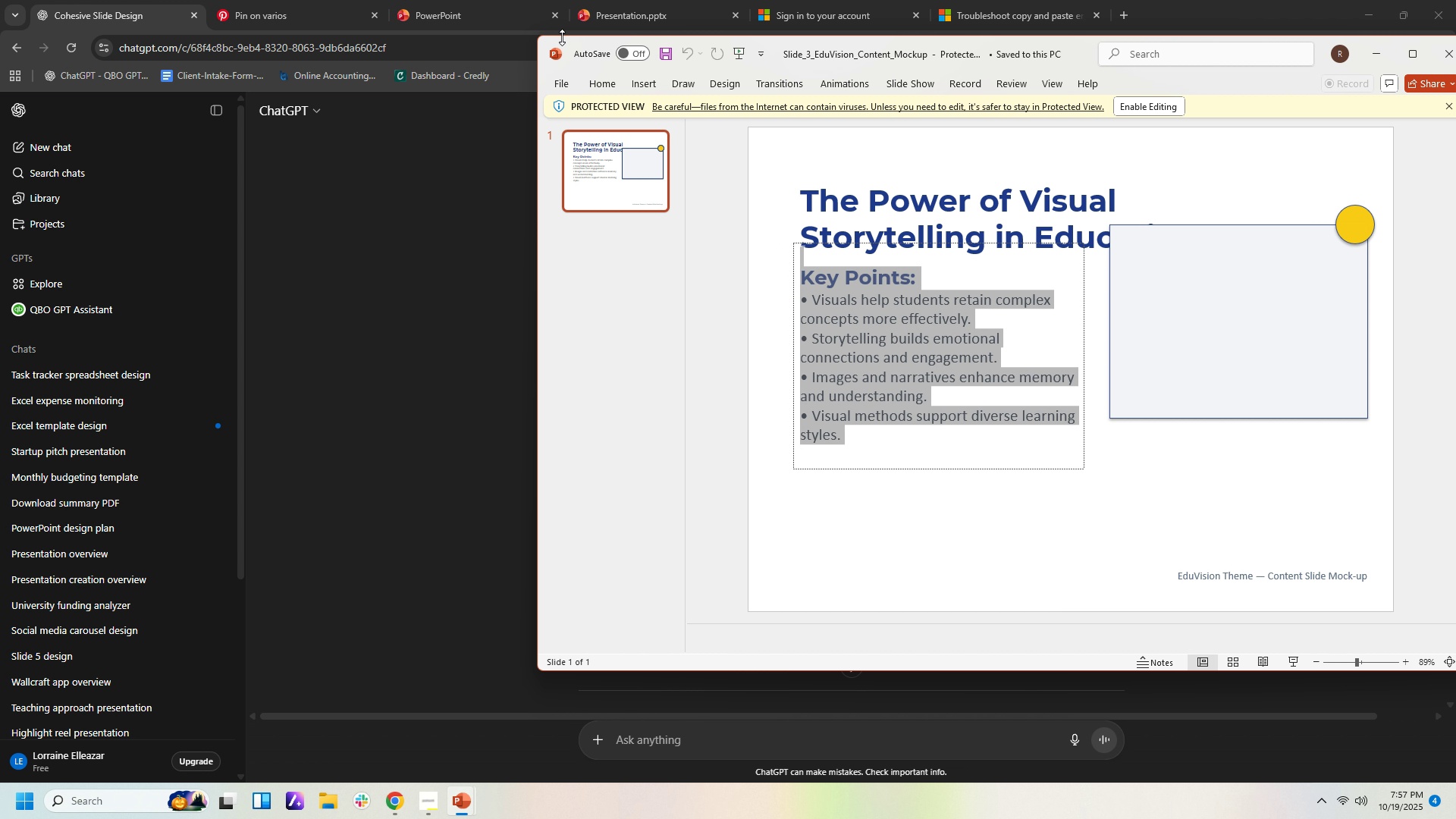 
left_click([637, 20])
 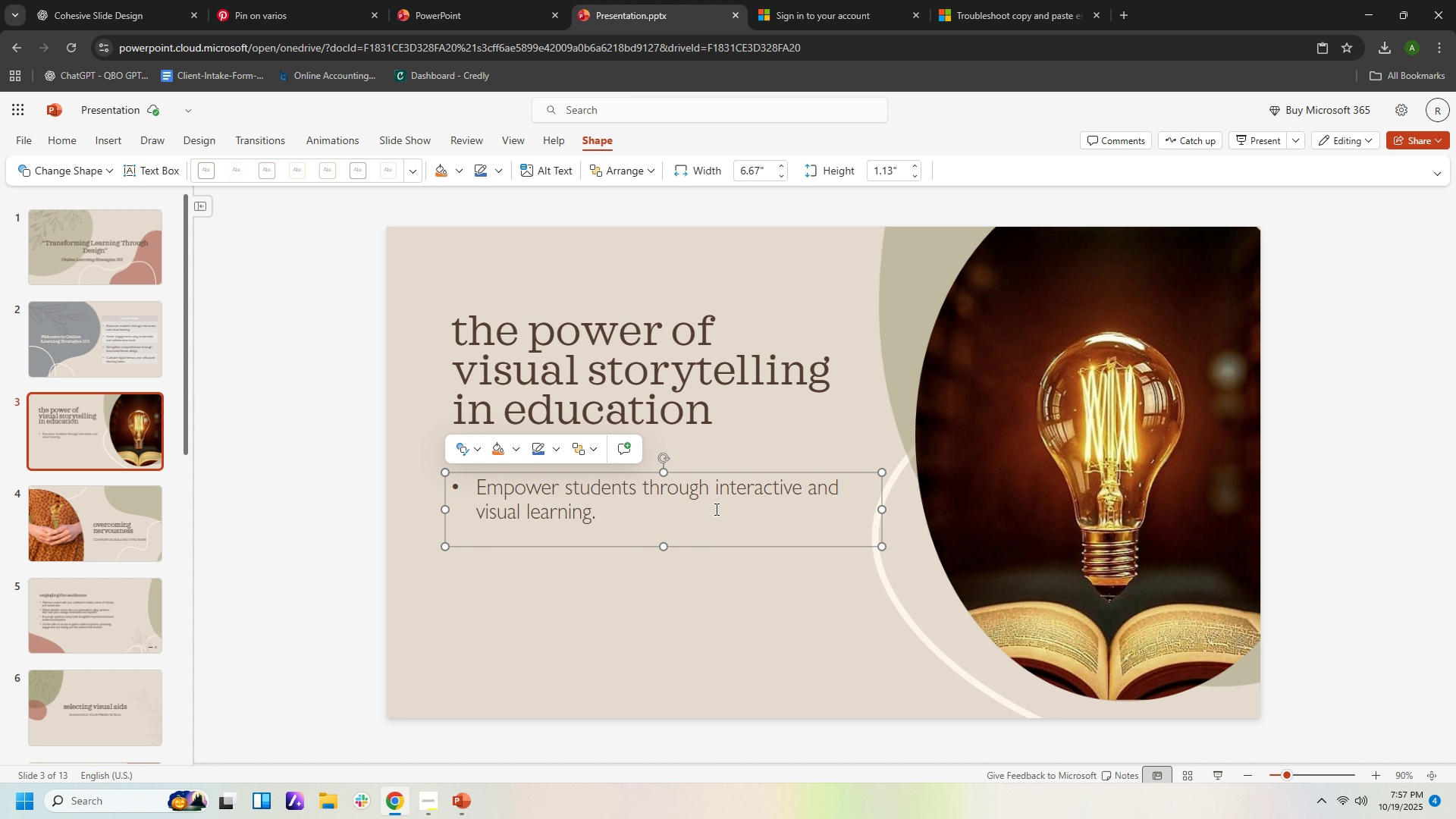 
left_click([715, 509])
 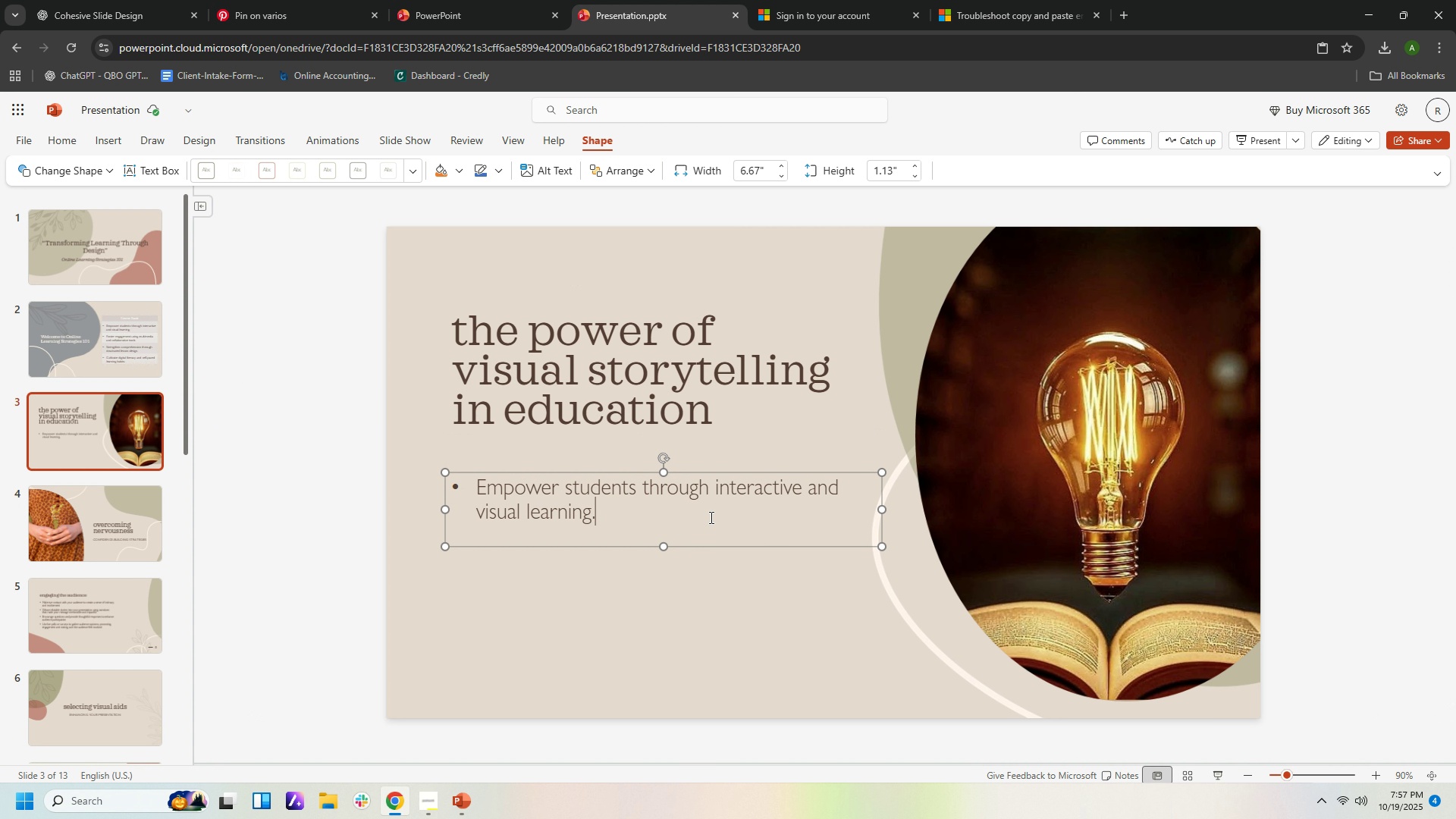 
left_click_drag(start_coordinate=[710, 517], to_coordinate=[414, 476])
 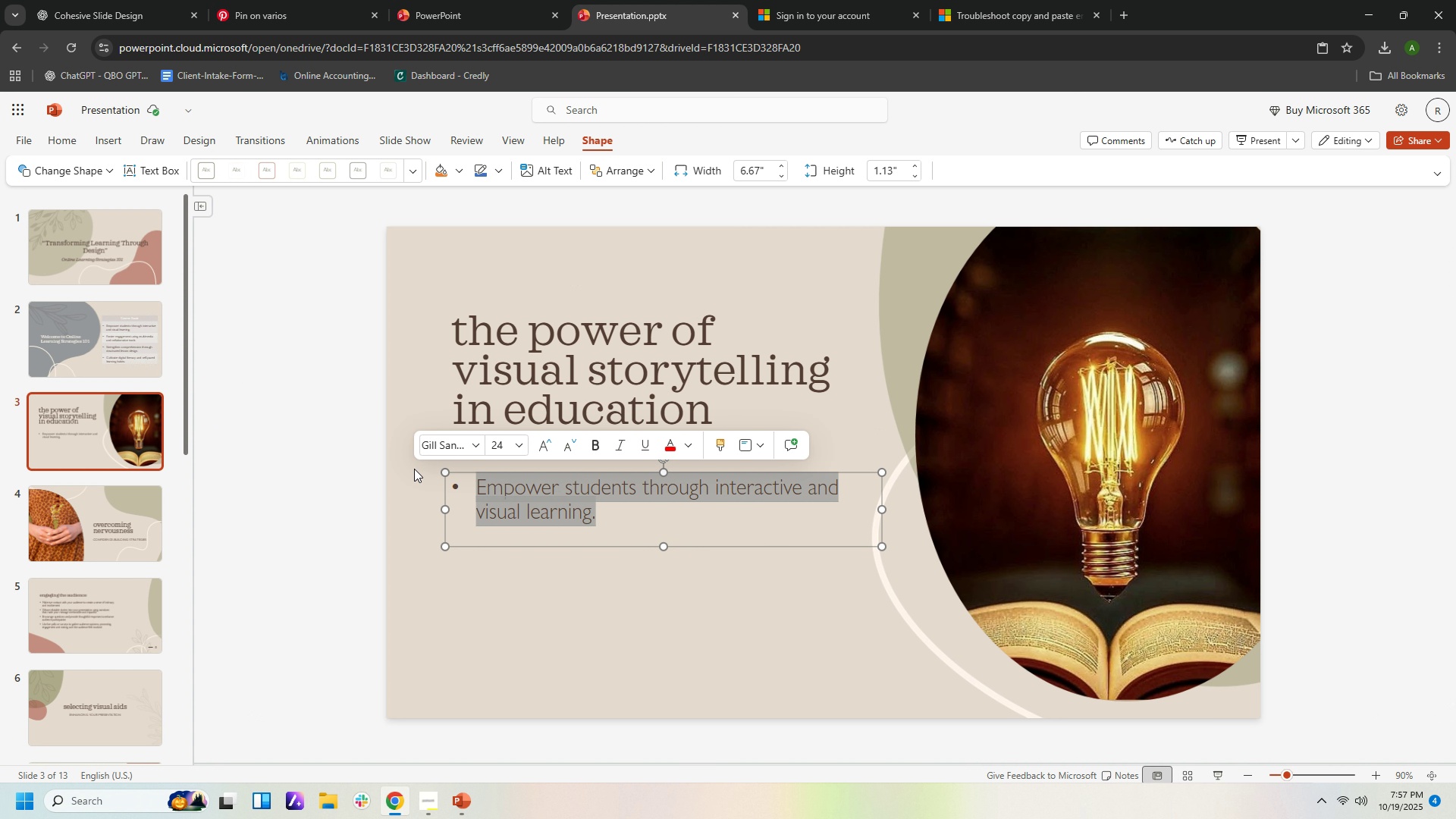 
key(Control+V)
 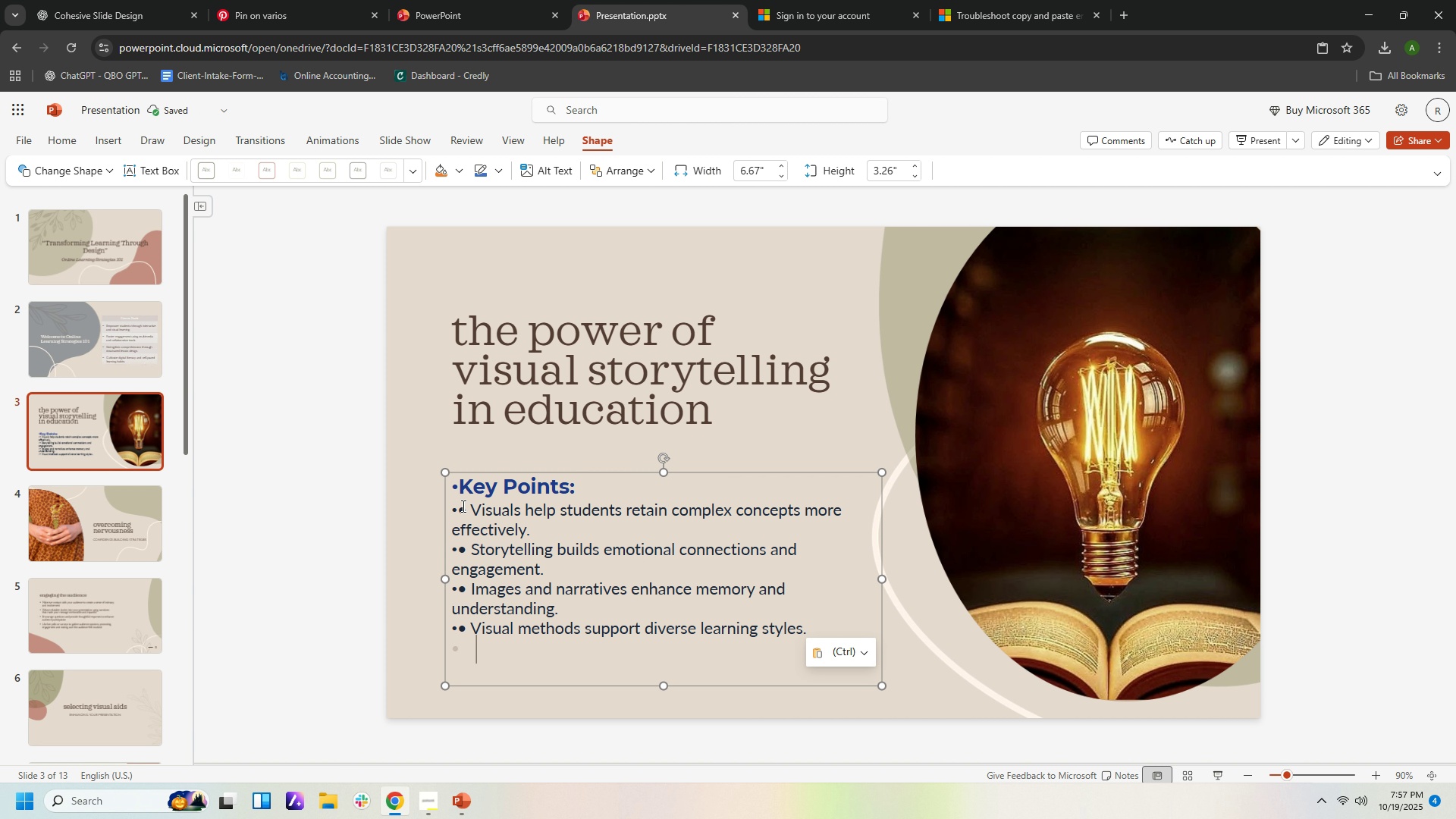 
key(Backspace)
 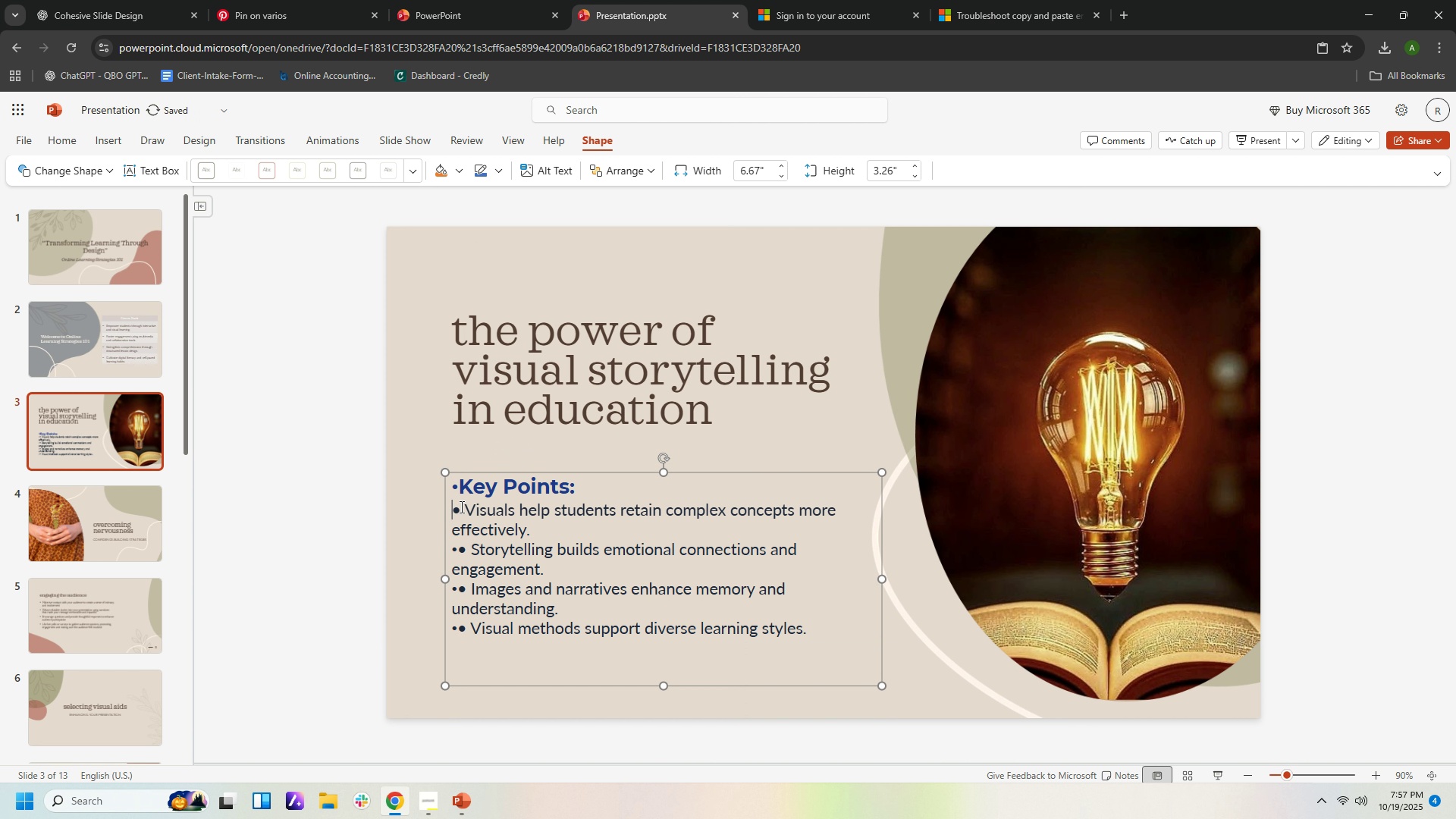 
key(ArrowDown)
 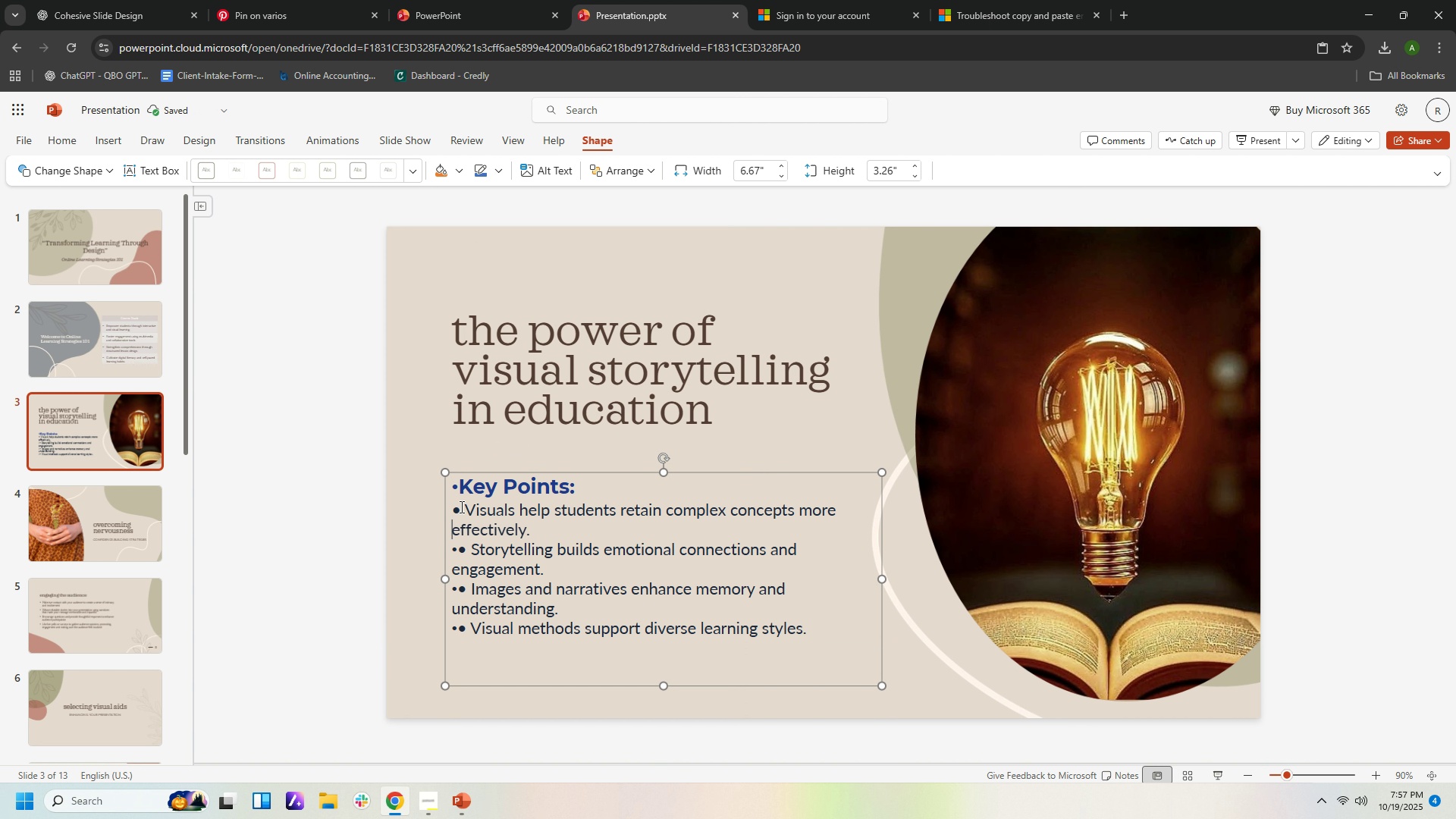 
key(ArrowRight)
 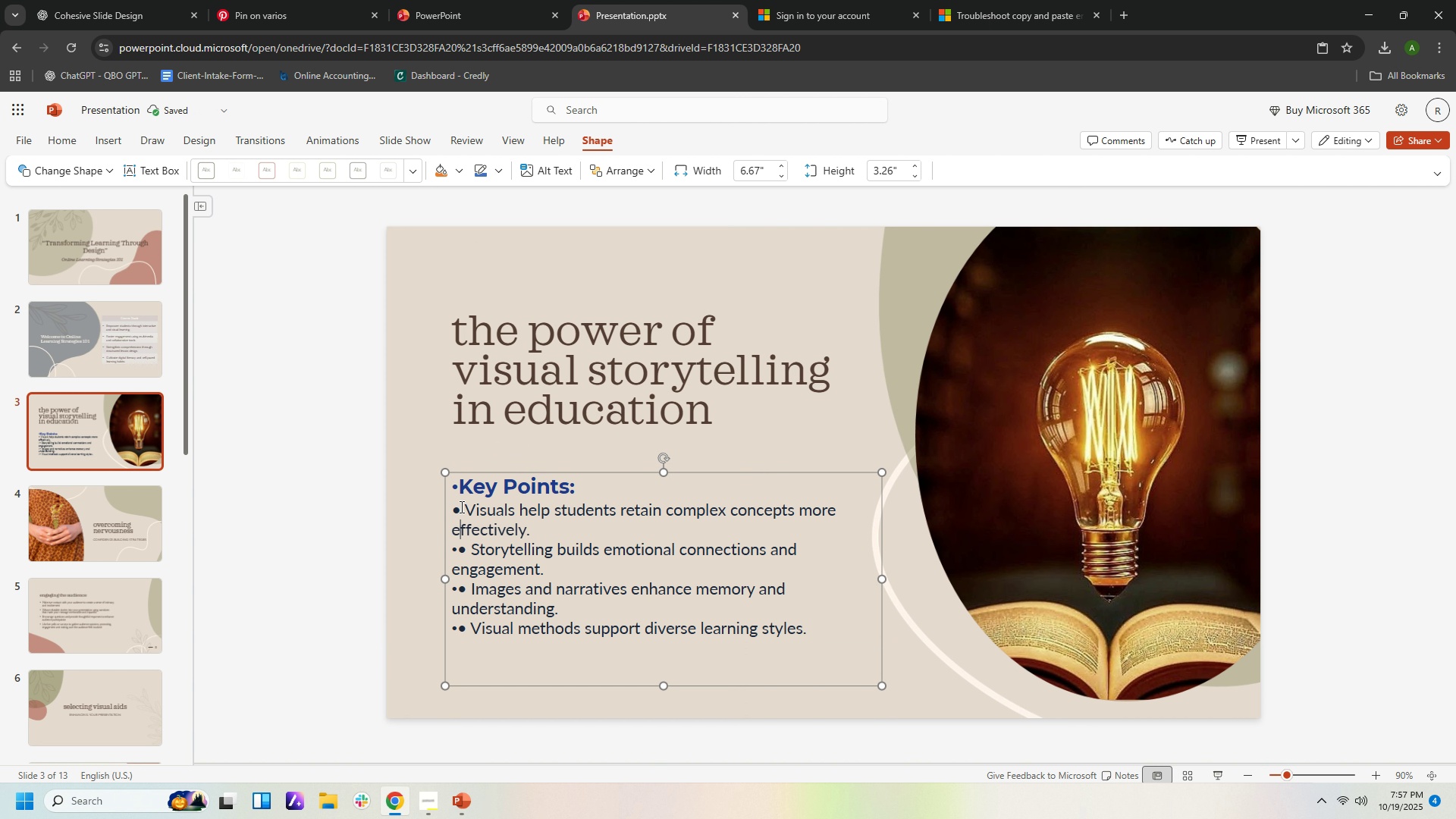 
key(ArrowDown)
 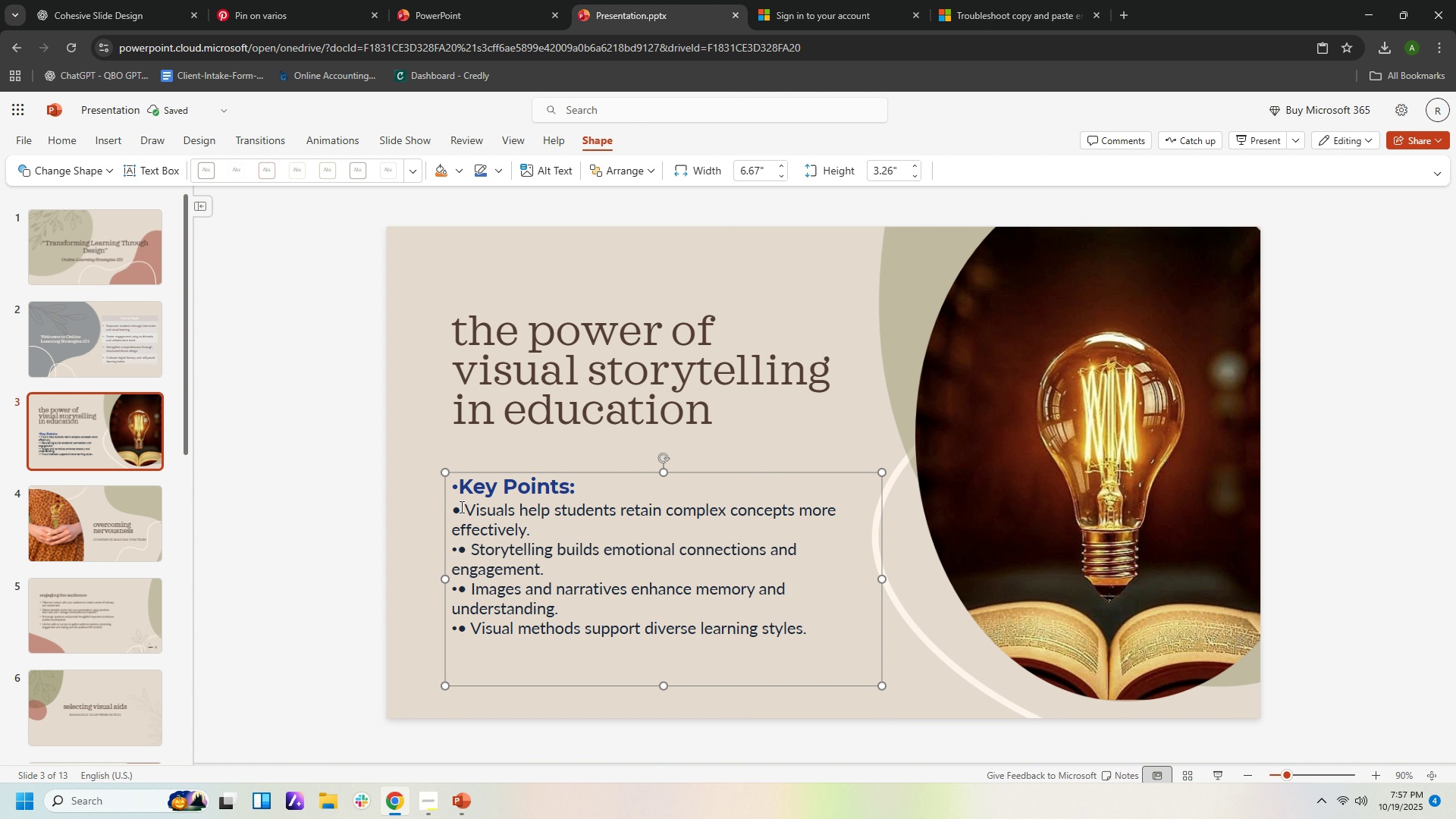 
key(Backspace)
 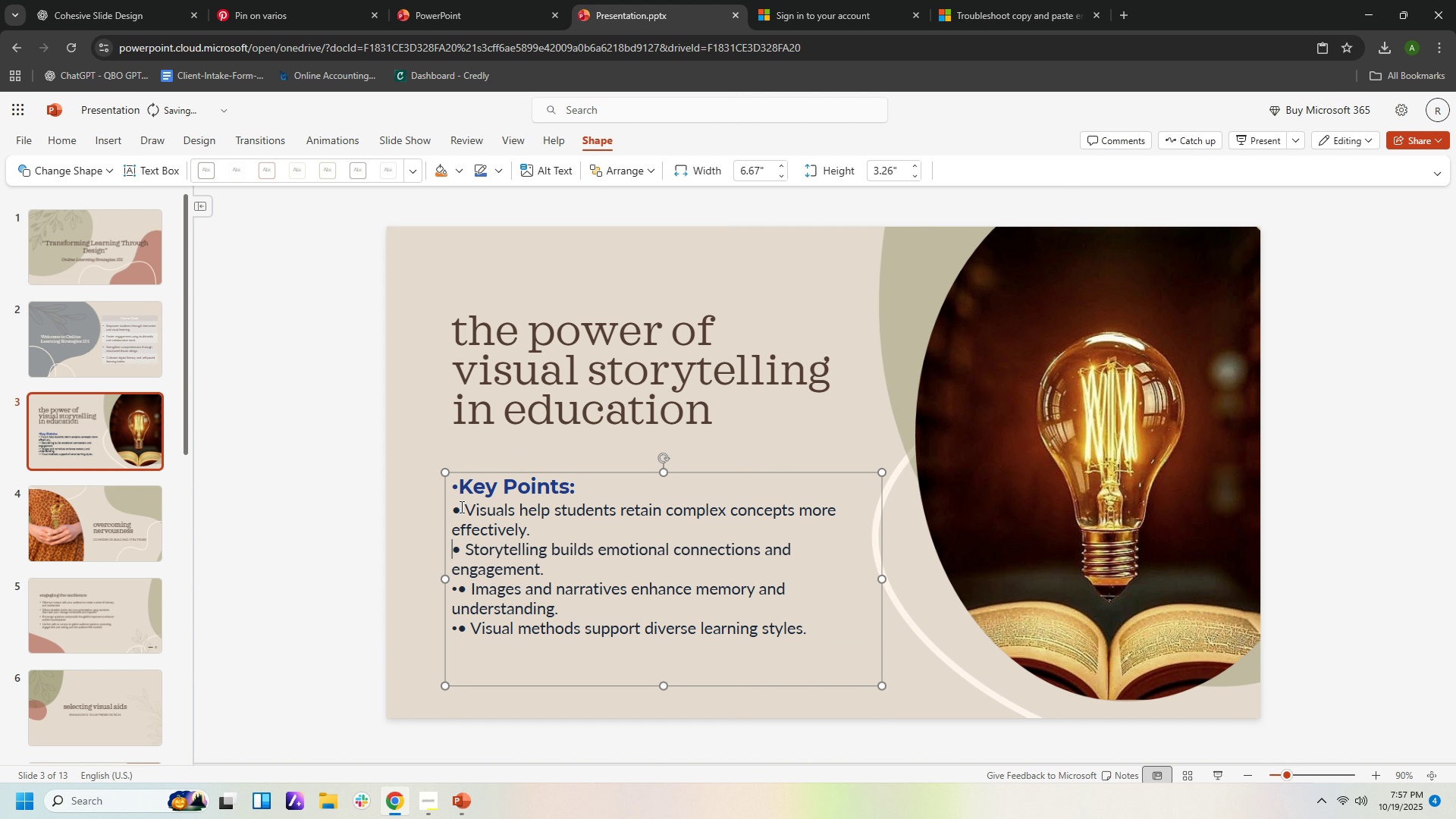 
key(ArrowDown)
 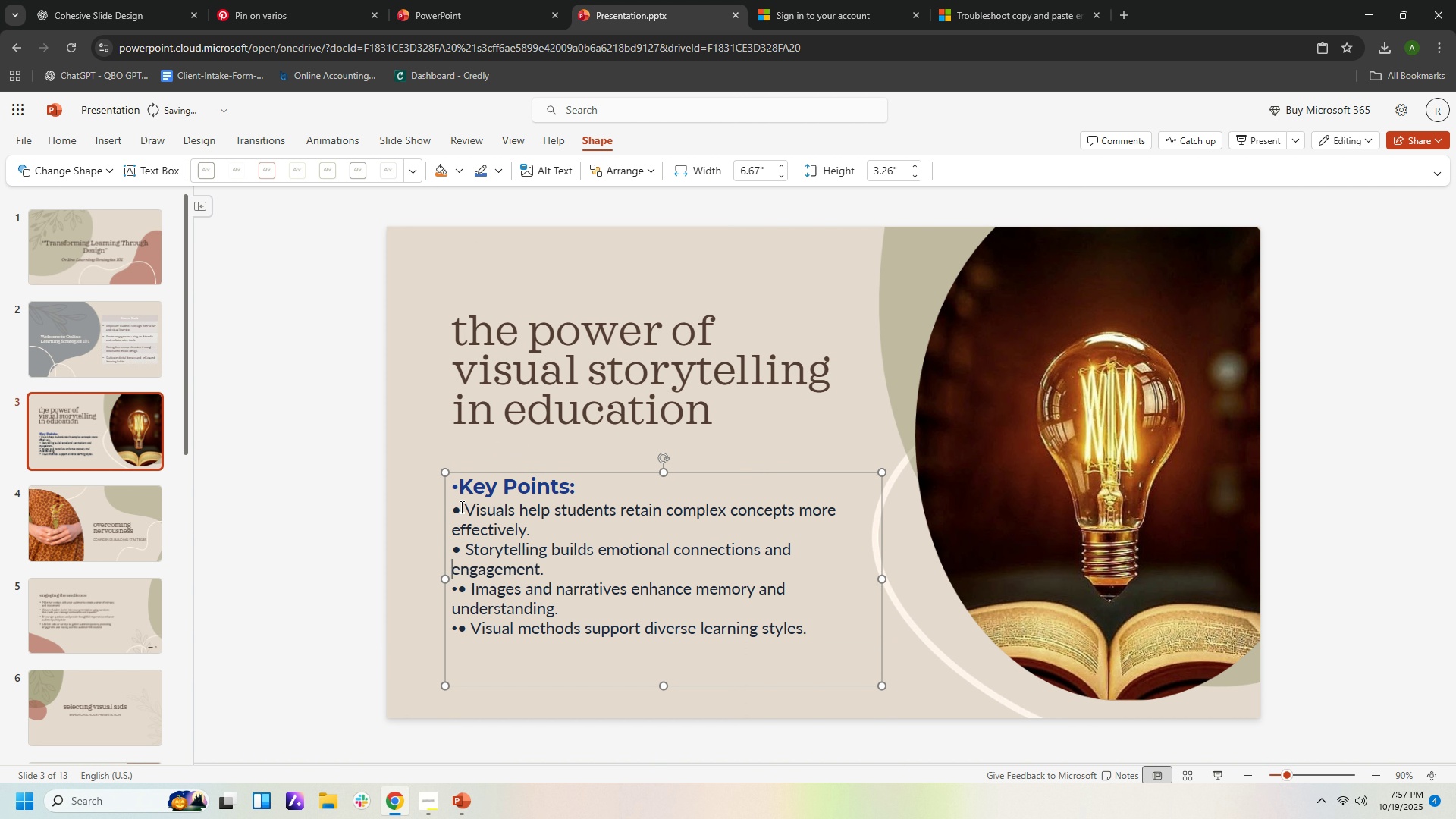 
key(ArrowDown)
 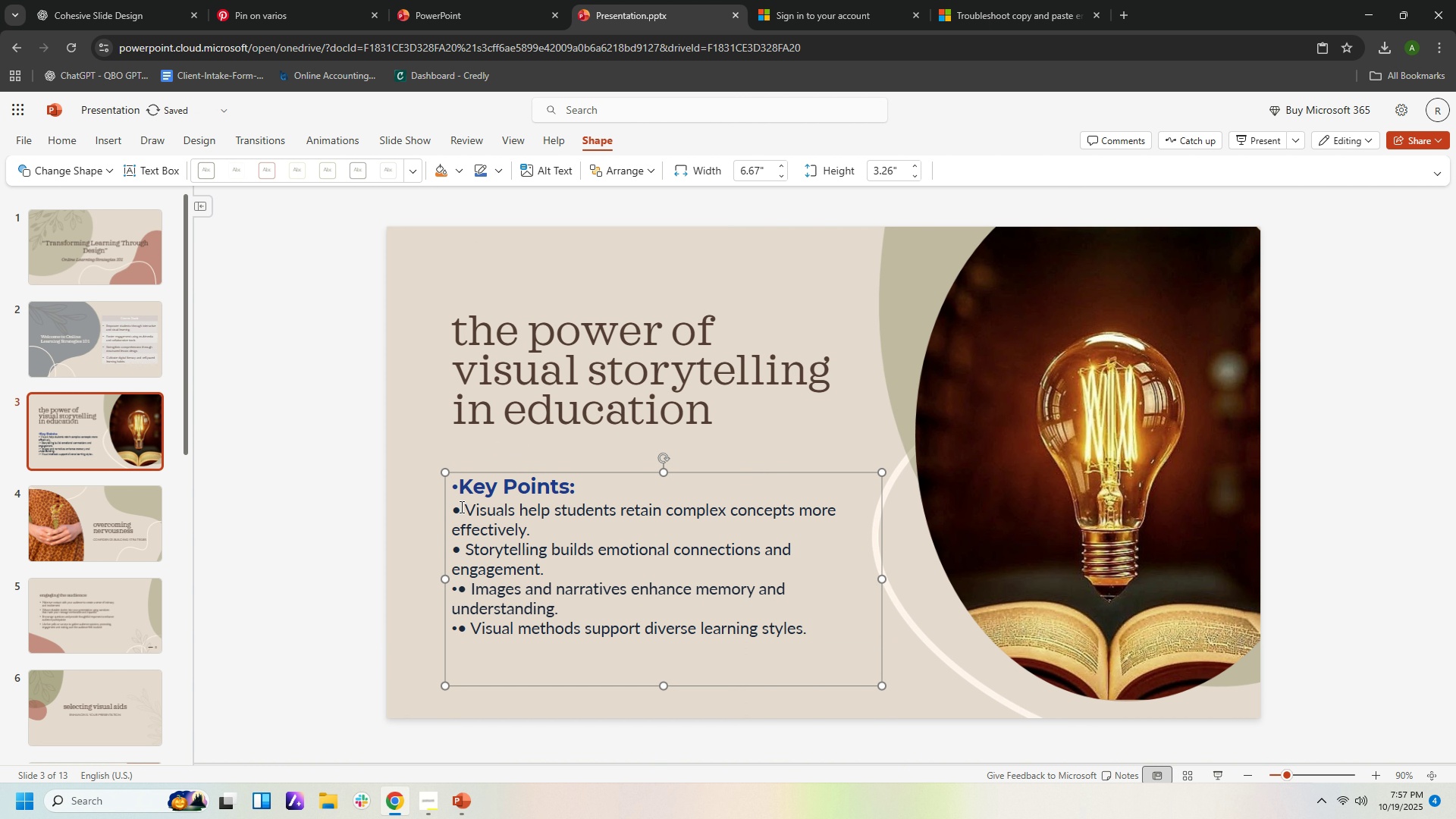 
key(Backspace)
 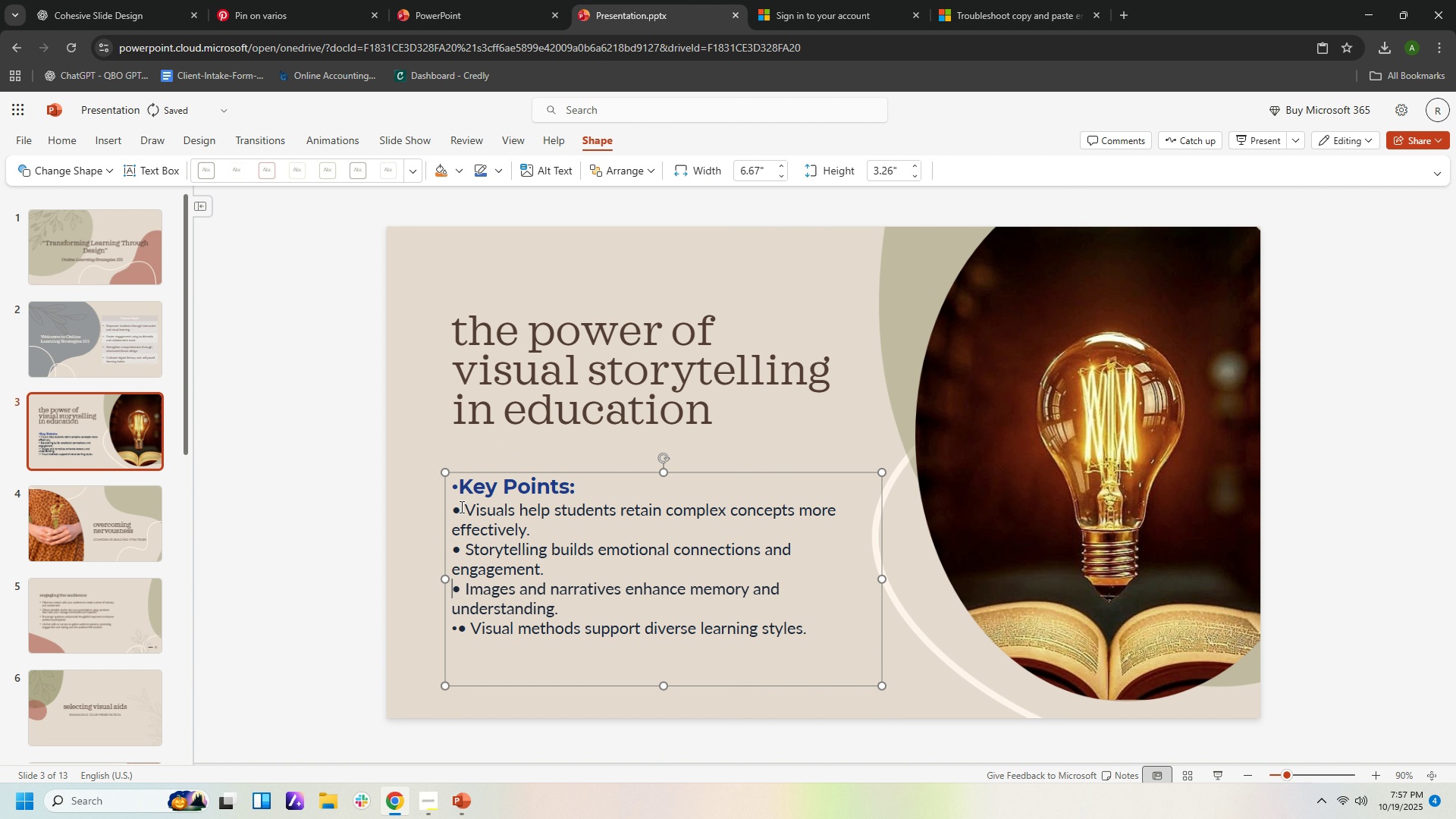 
key(ArrowDown)
 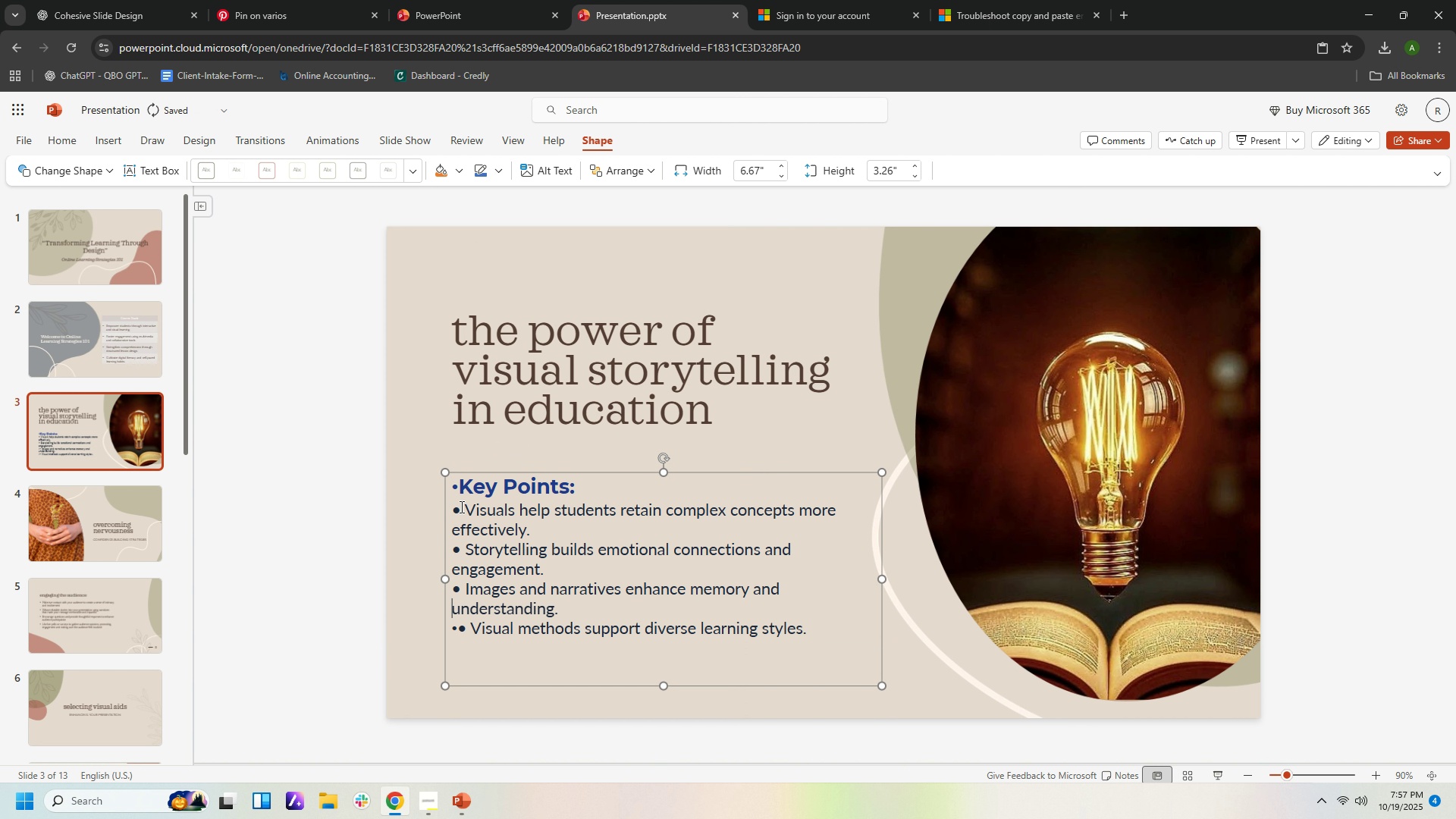 
key(ArrowDown)
 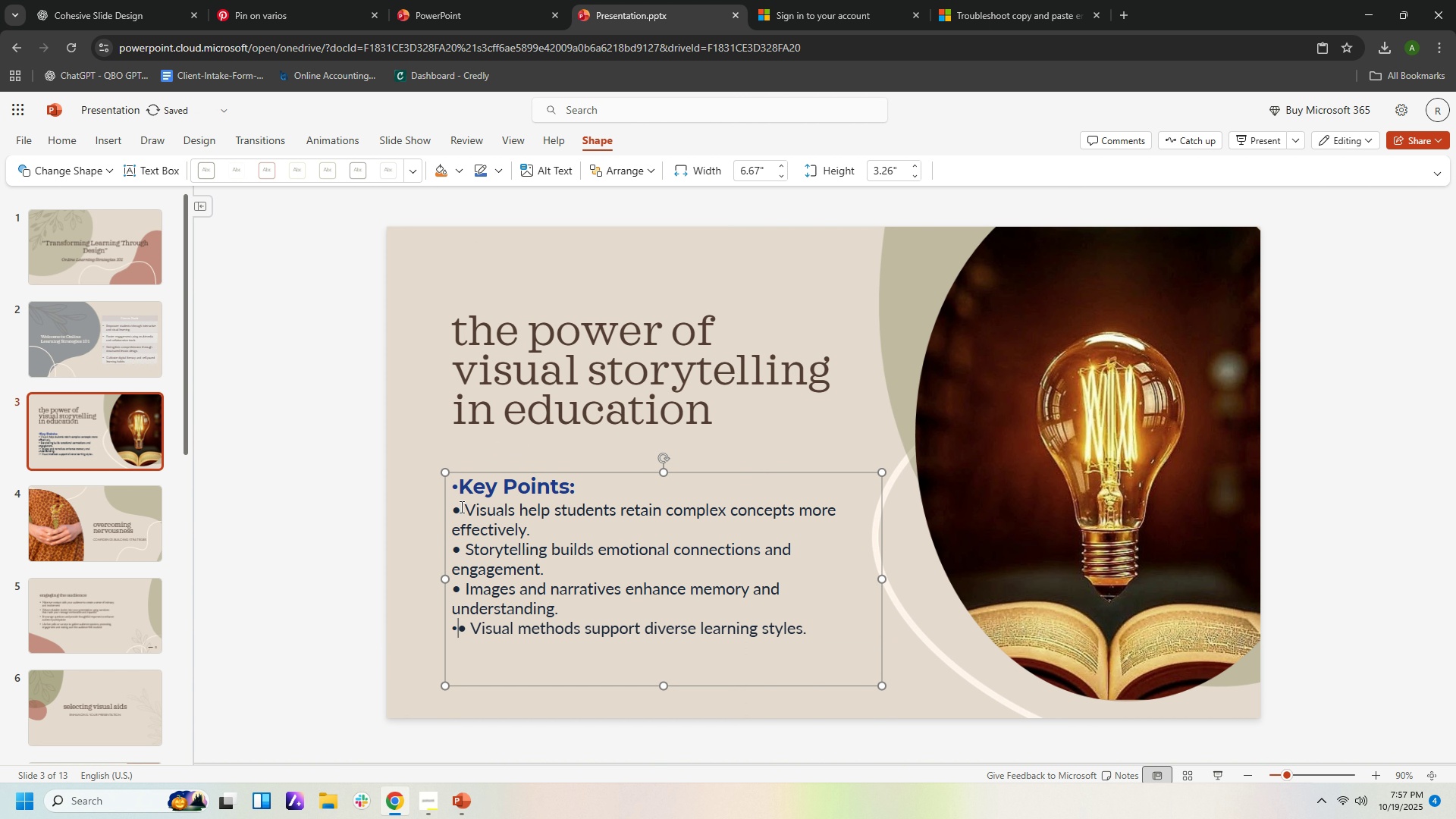 
key(Backspace)
 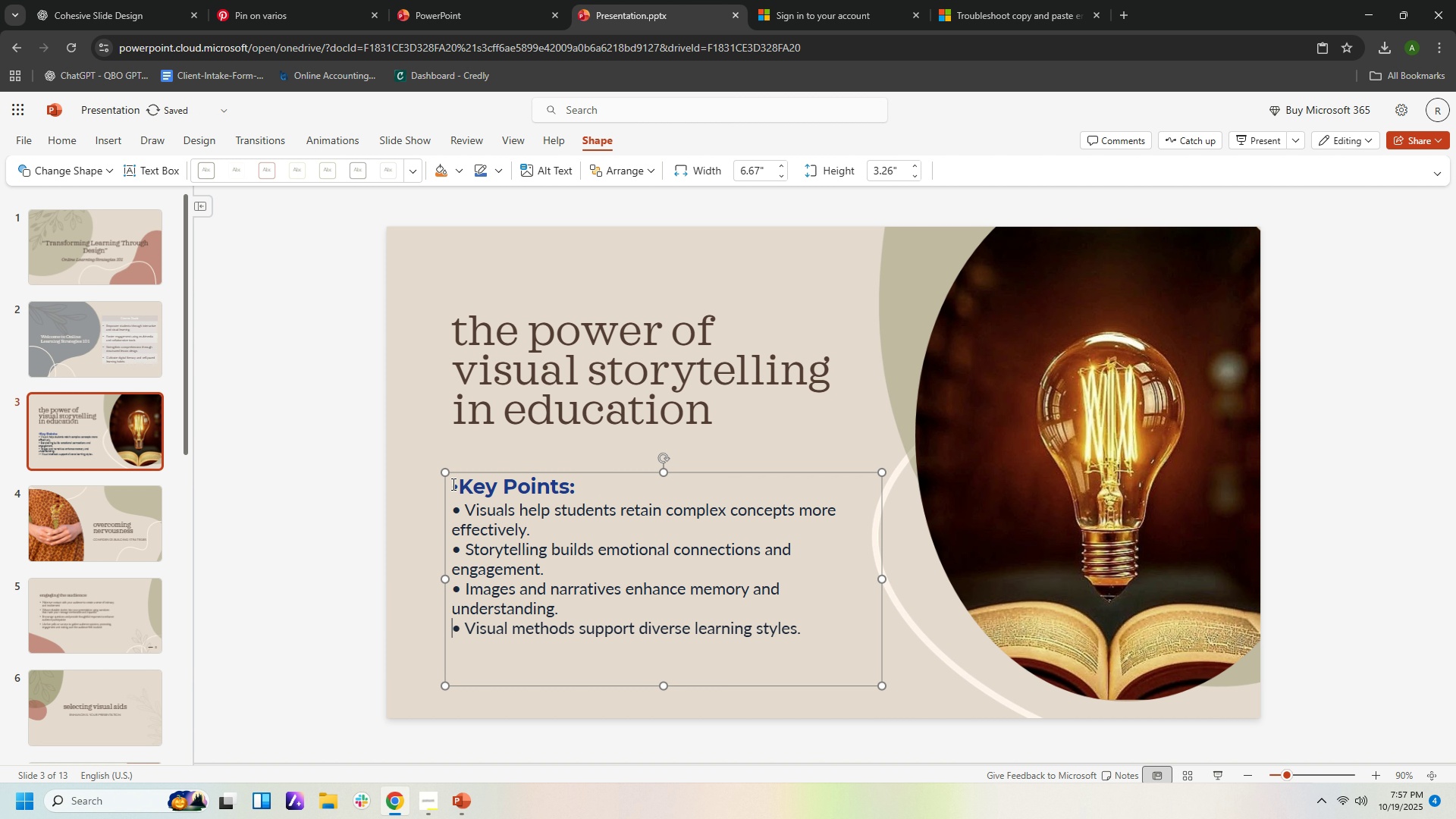 
left_click([463, 484])
 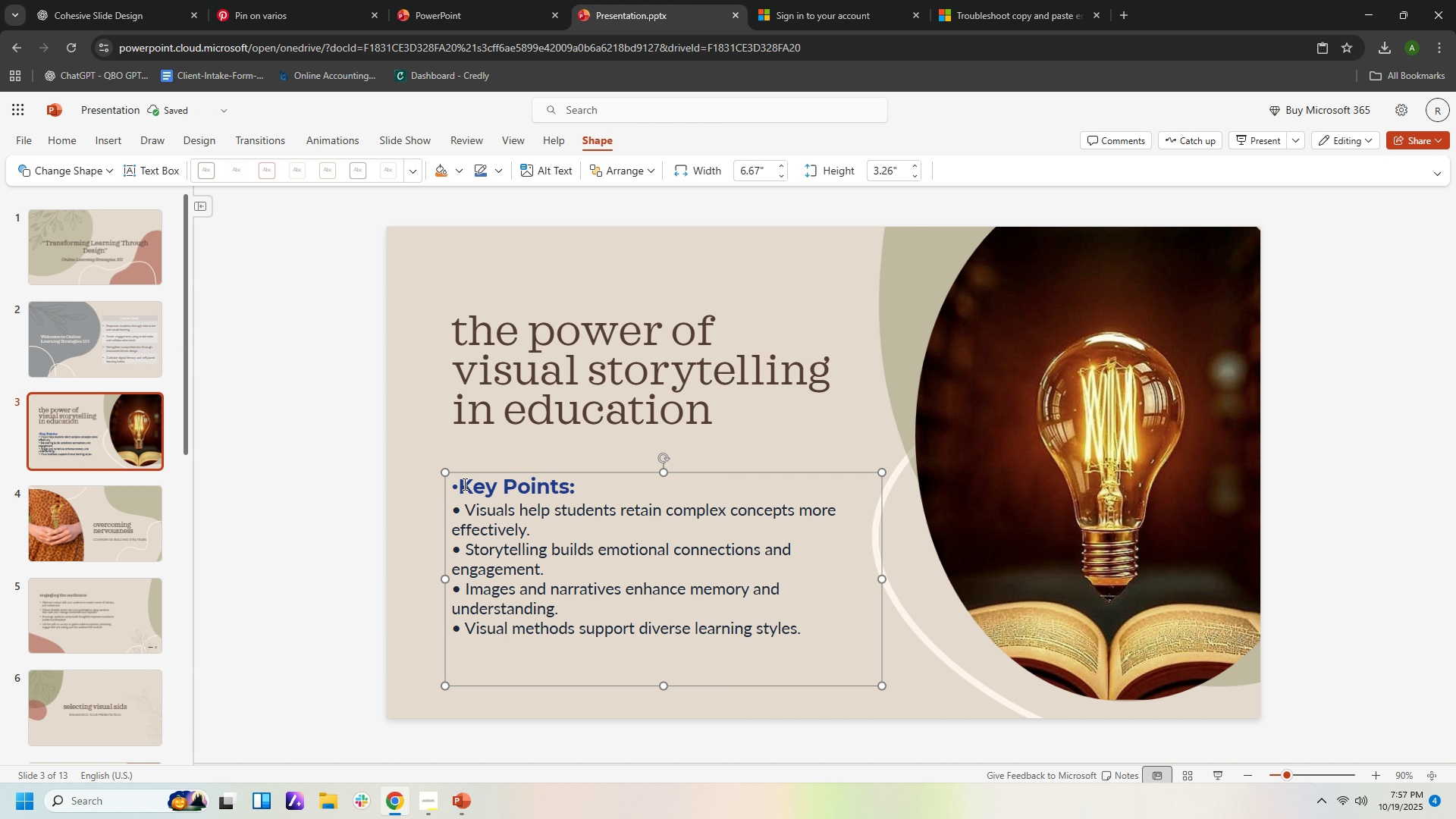 
key(Backspace)
 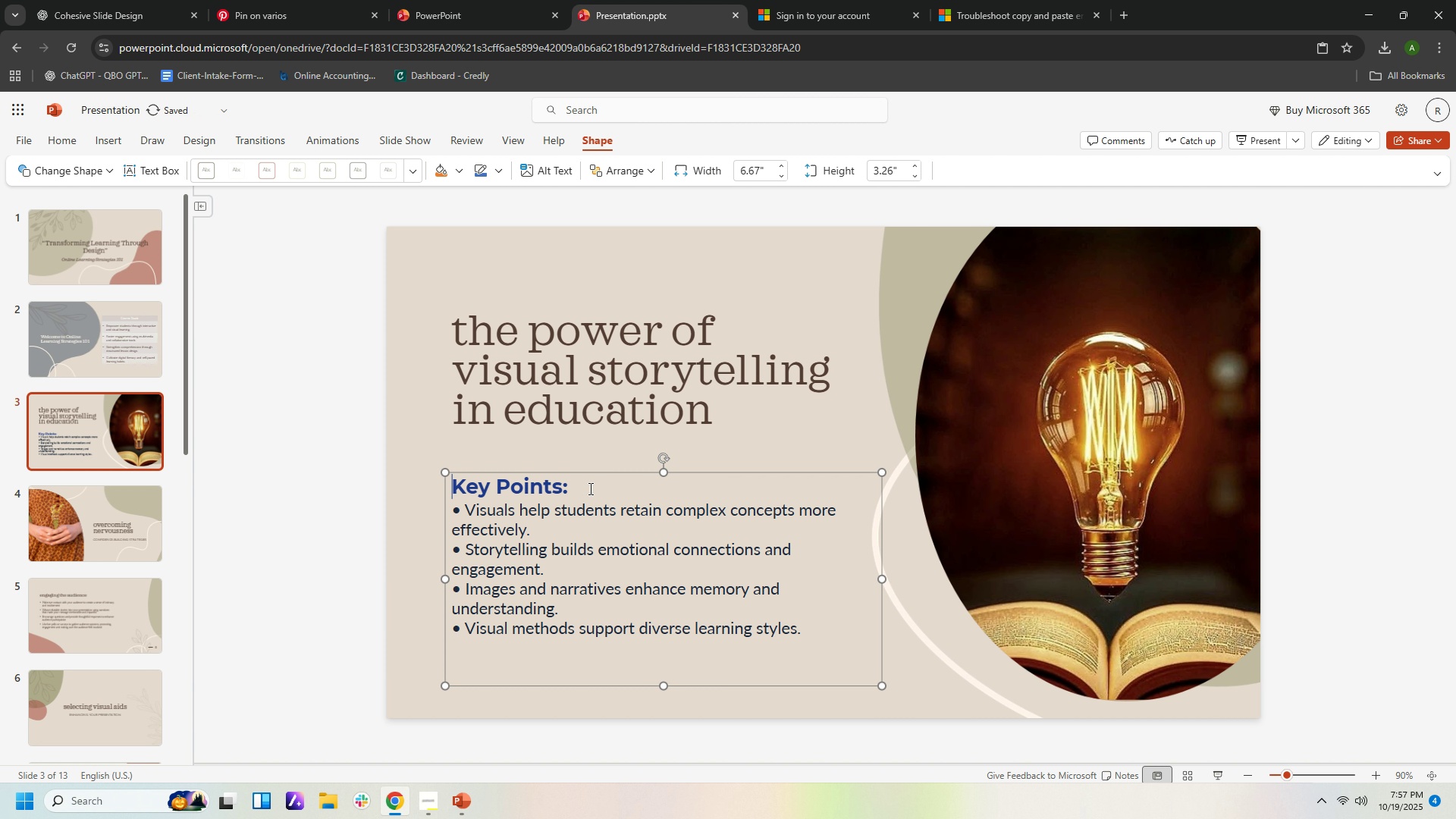 
left_click([588, 482])
 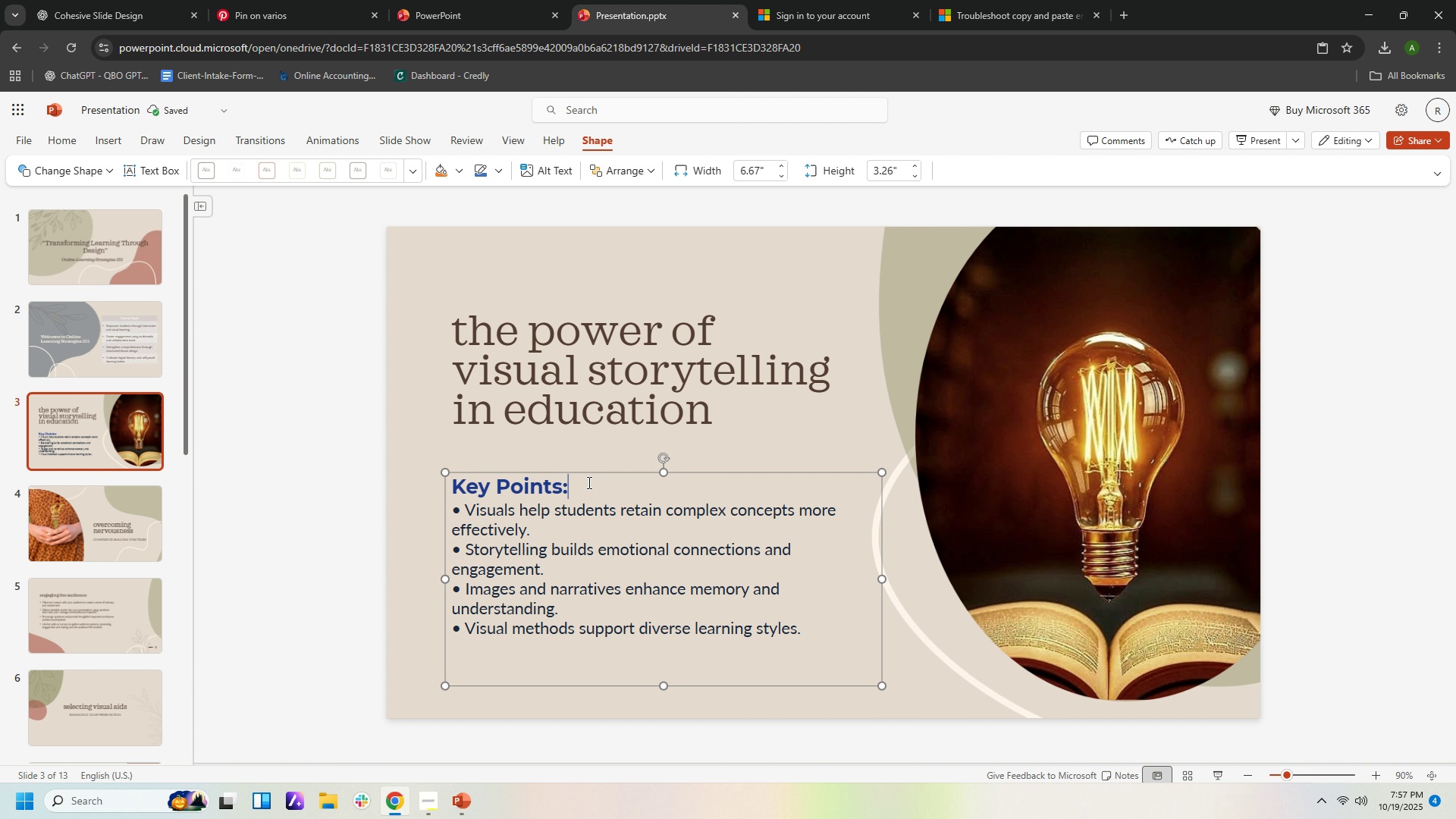 
key(Enter)
 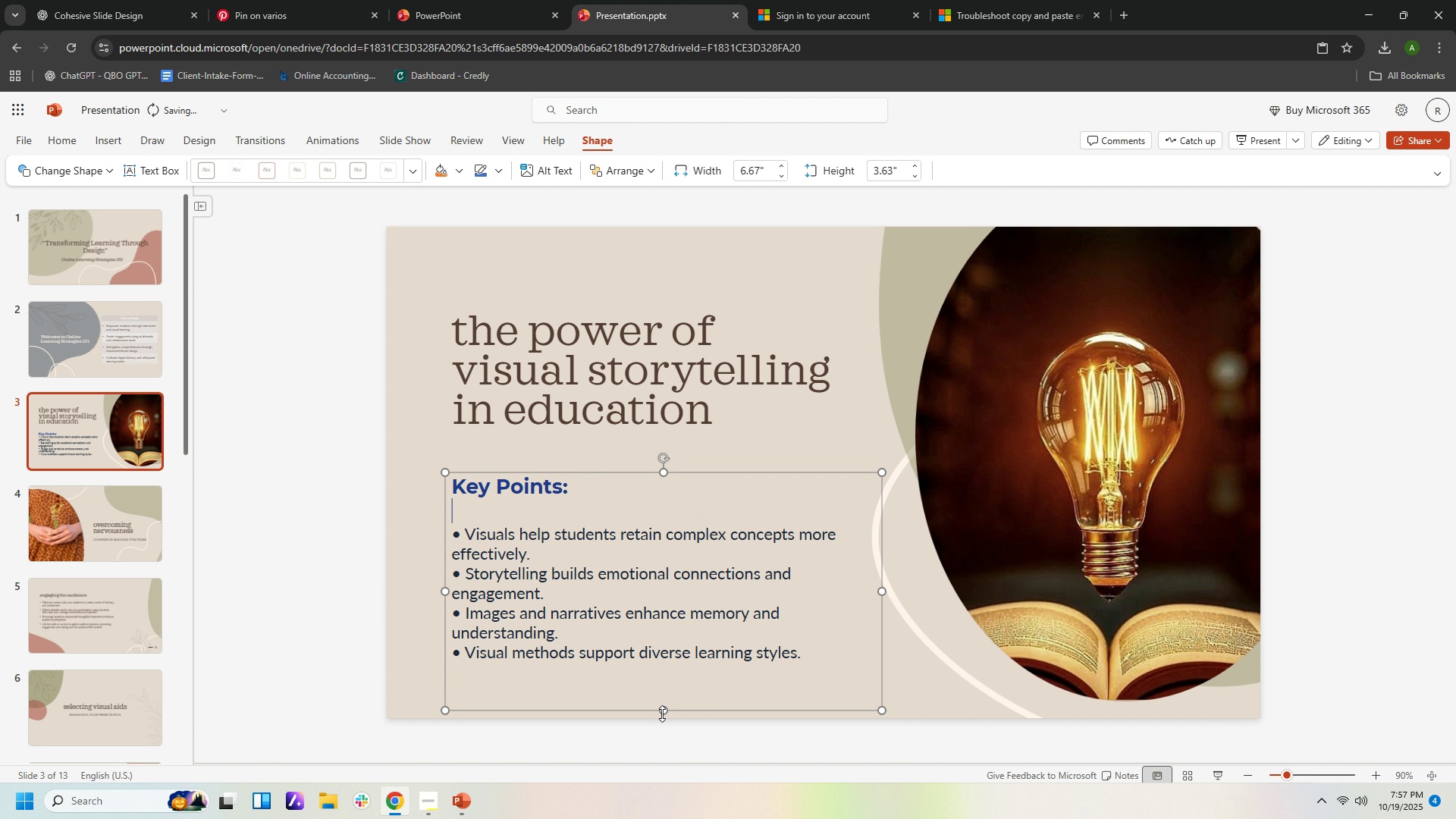 
left_click_drag(start_coordinate=[662, 711], to_coordinate=[662, 682])
 